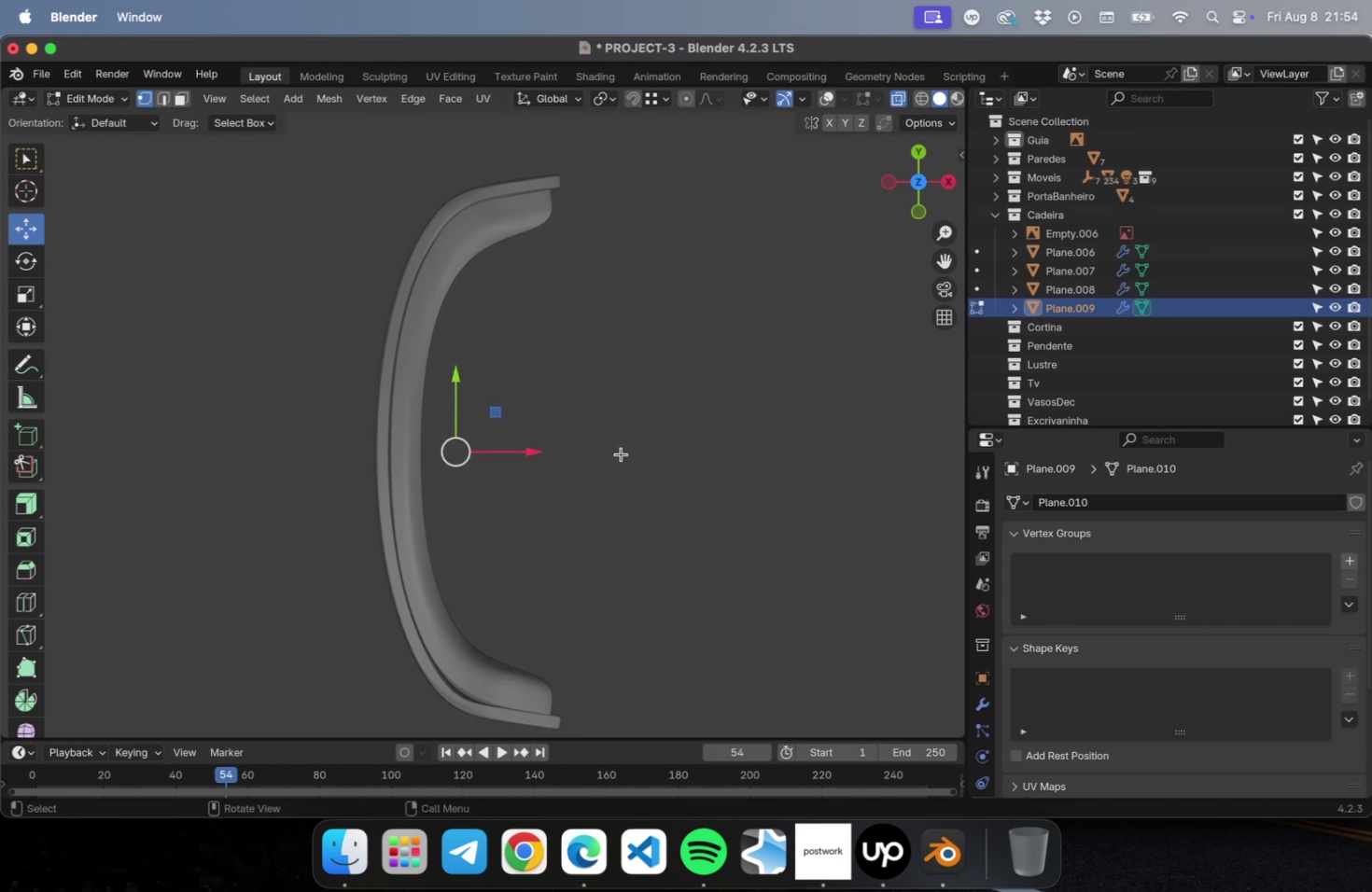 
hold_key(key=ShiftLeft, duration=0.51)
 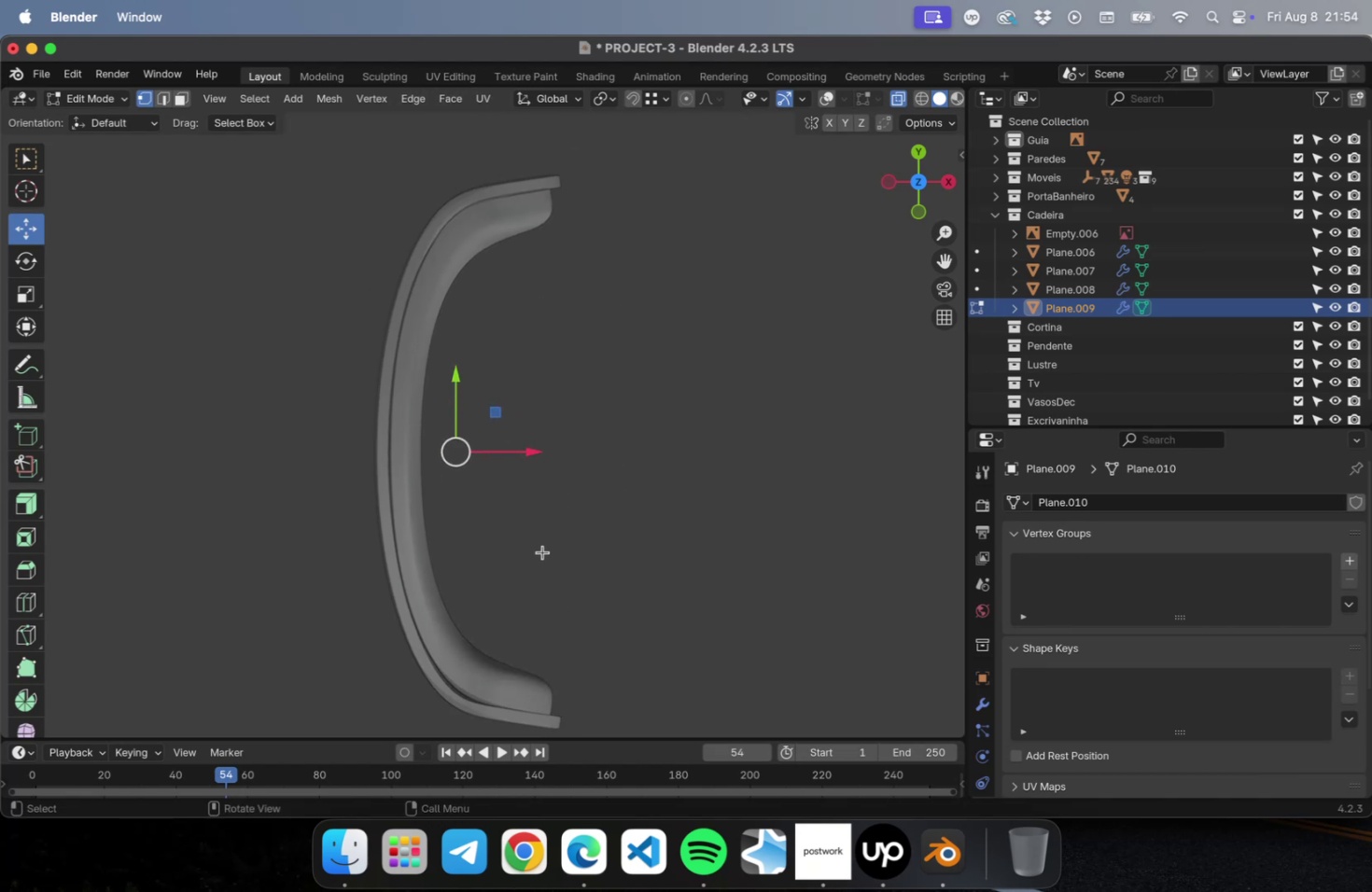 
hold_key(key=ShiftLeft, duration=0.48)
 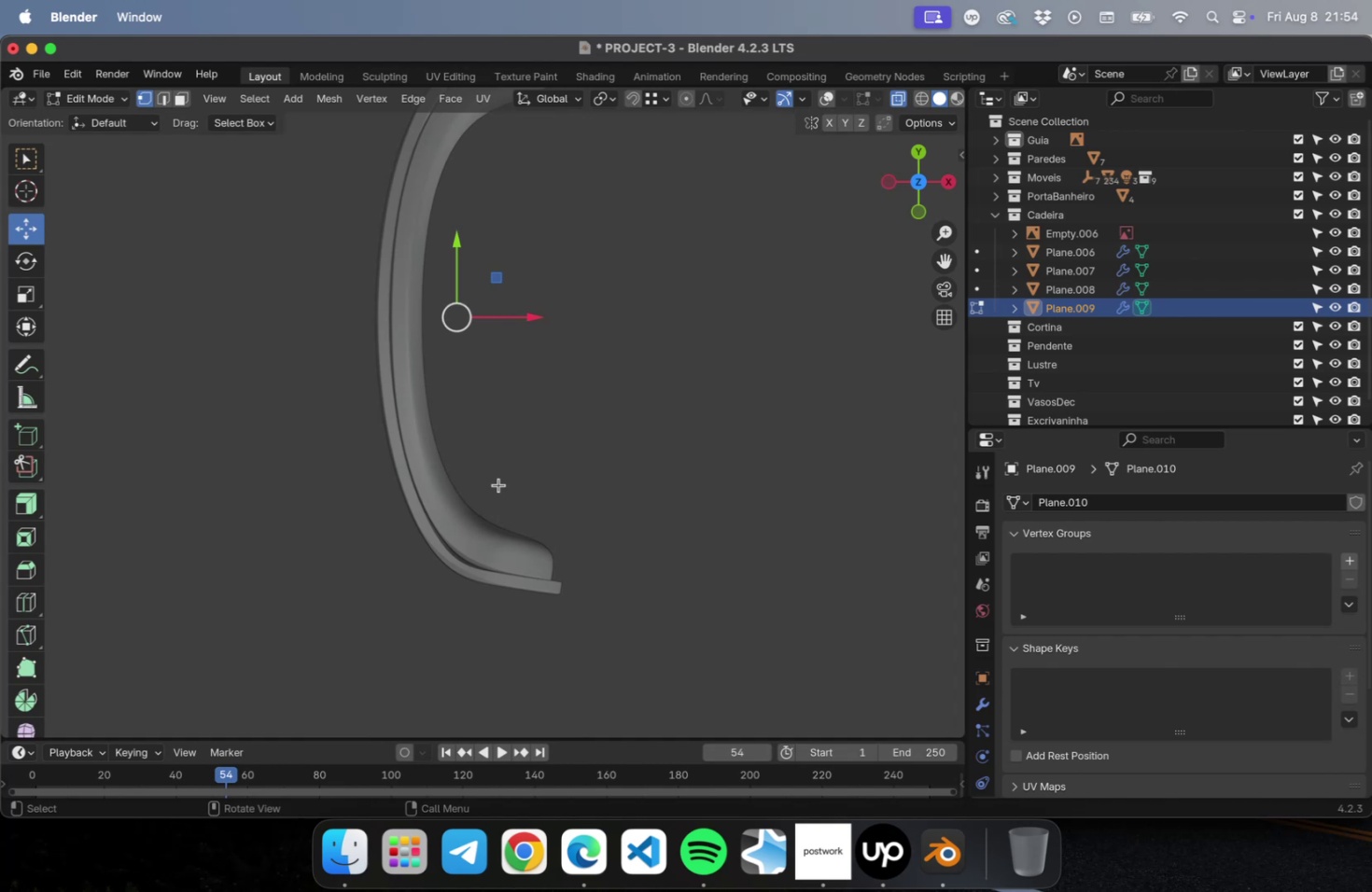 
left_click([498, 484])
 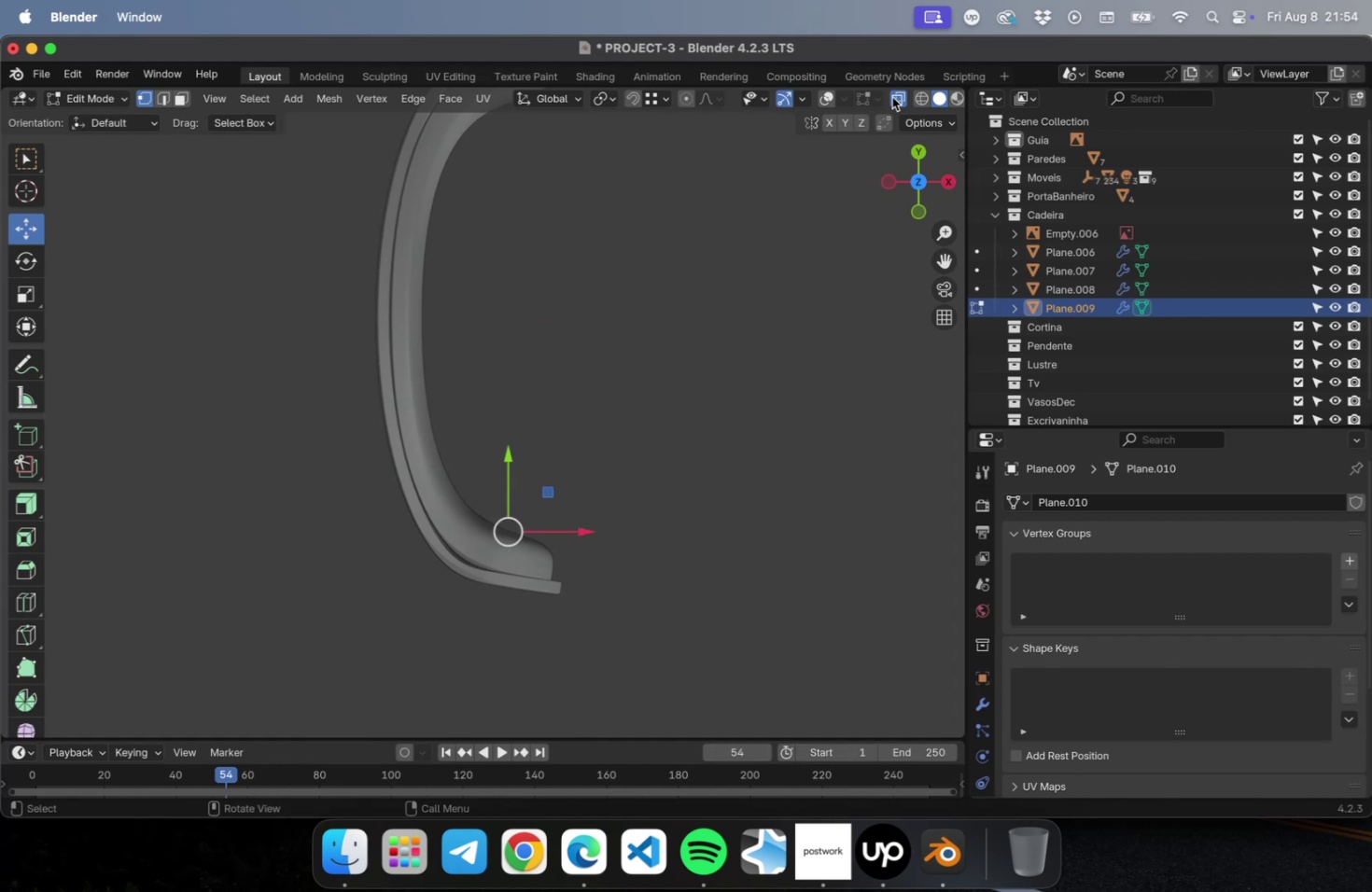 
left_click([899, 92])
 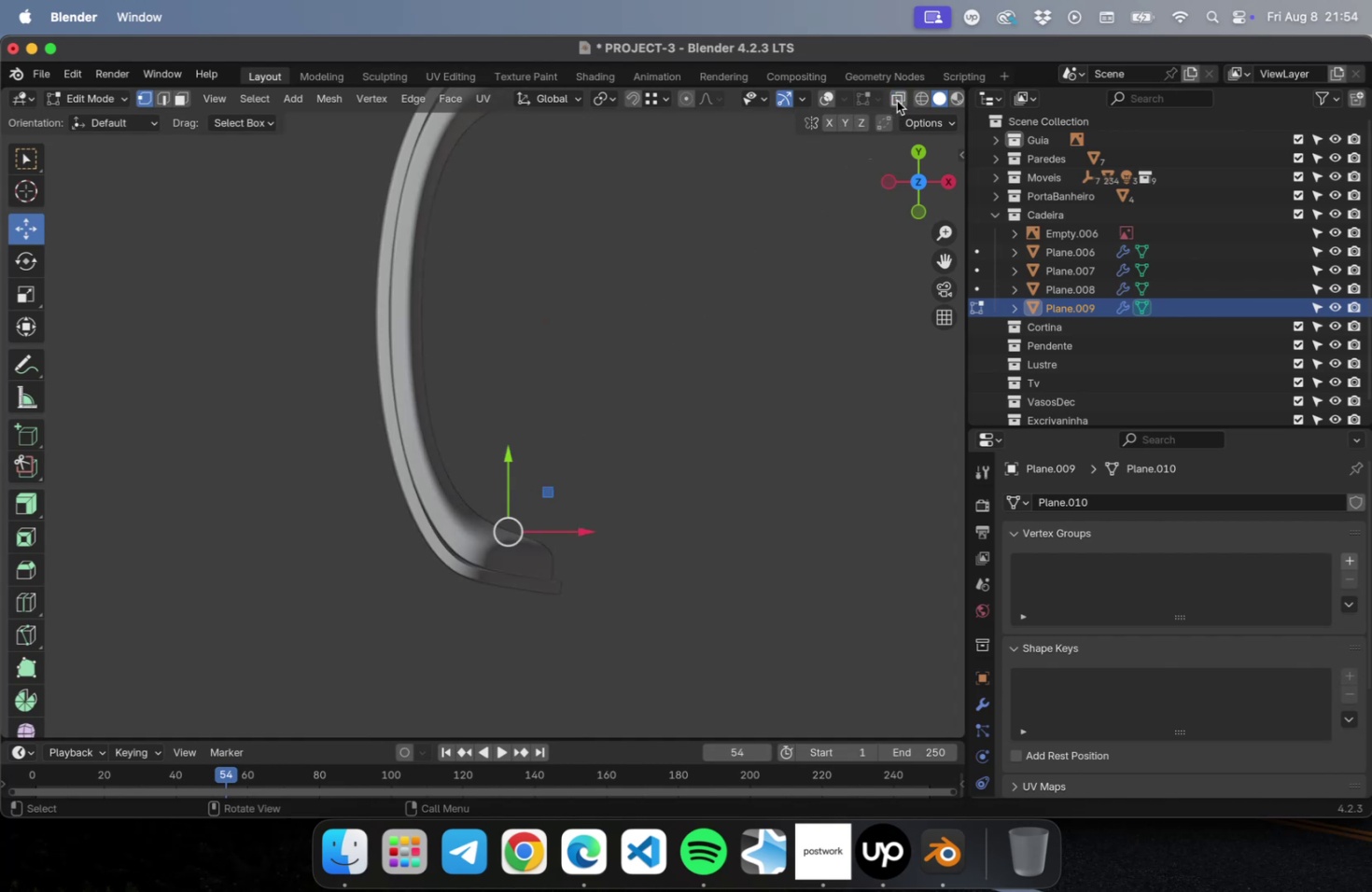 
left_click([900, 102])
 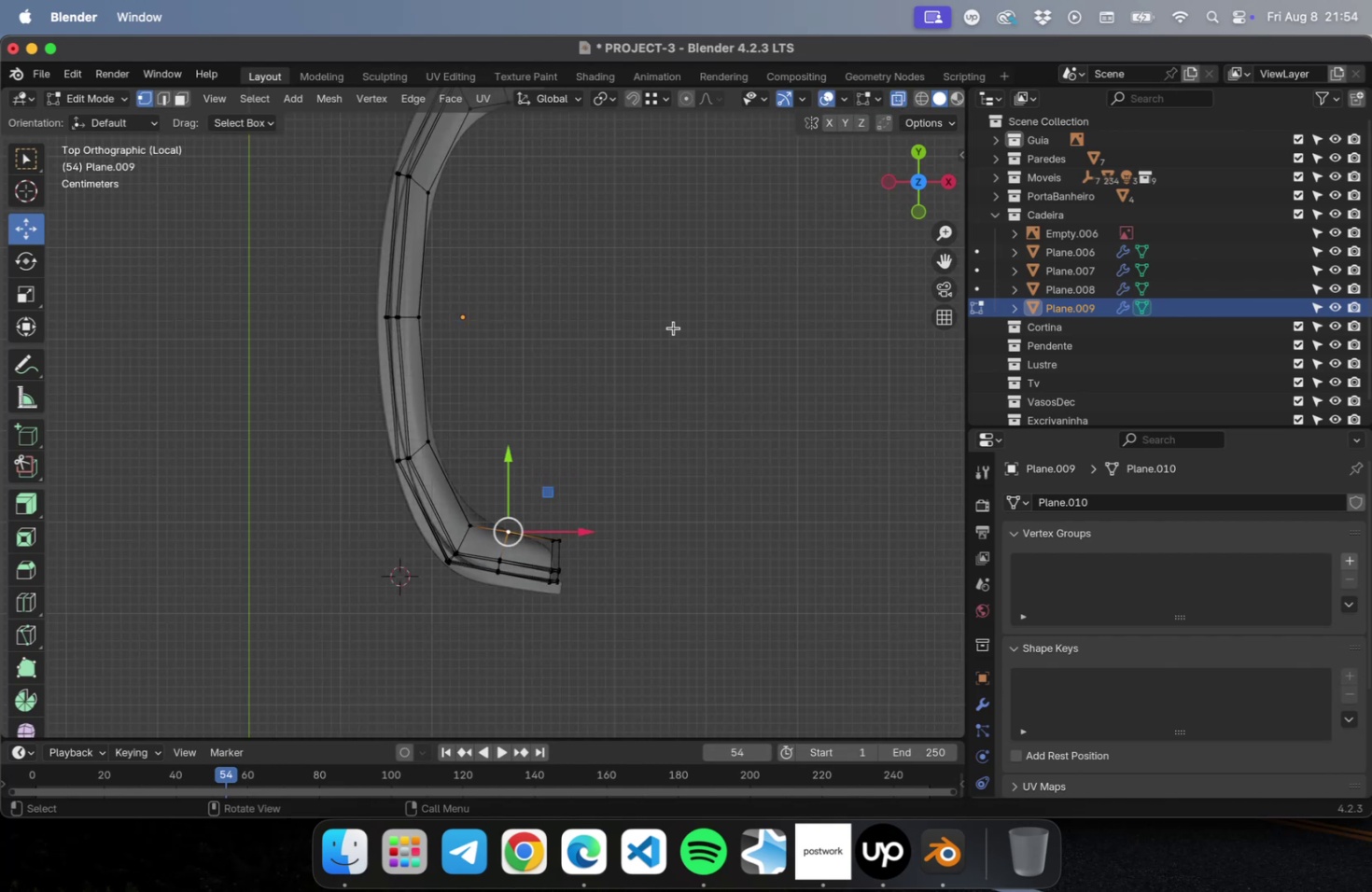 
left_click_drag(start_coordinate=[495, 483], to_coordinate=[370, 641])
 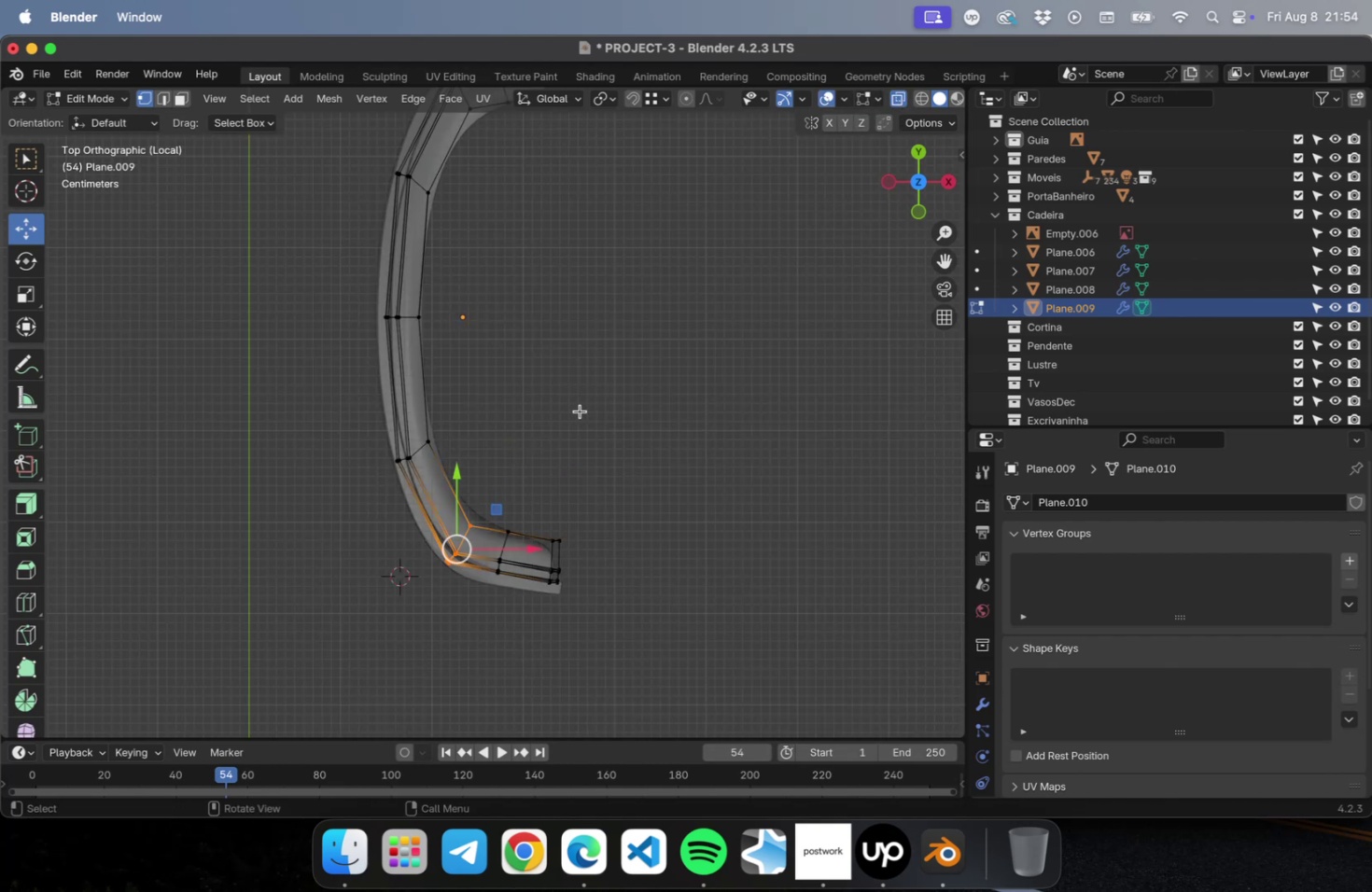 
scroll: coordinate [583, 410], scroll_direction: down, amount: 1.0
 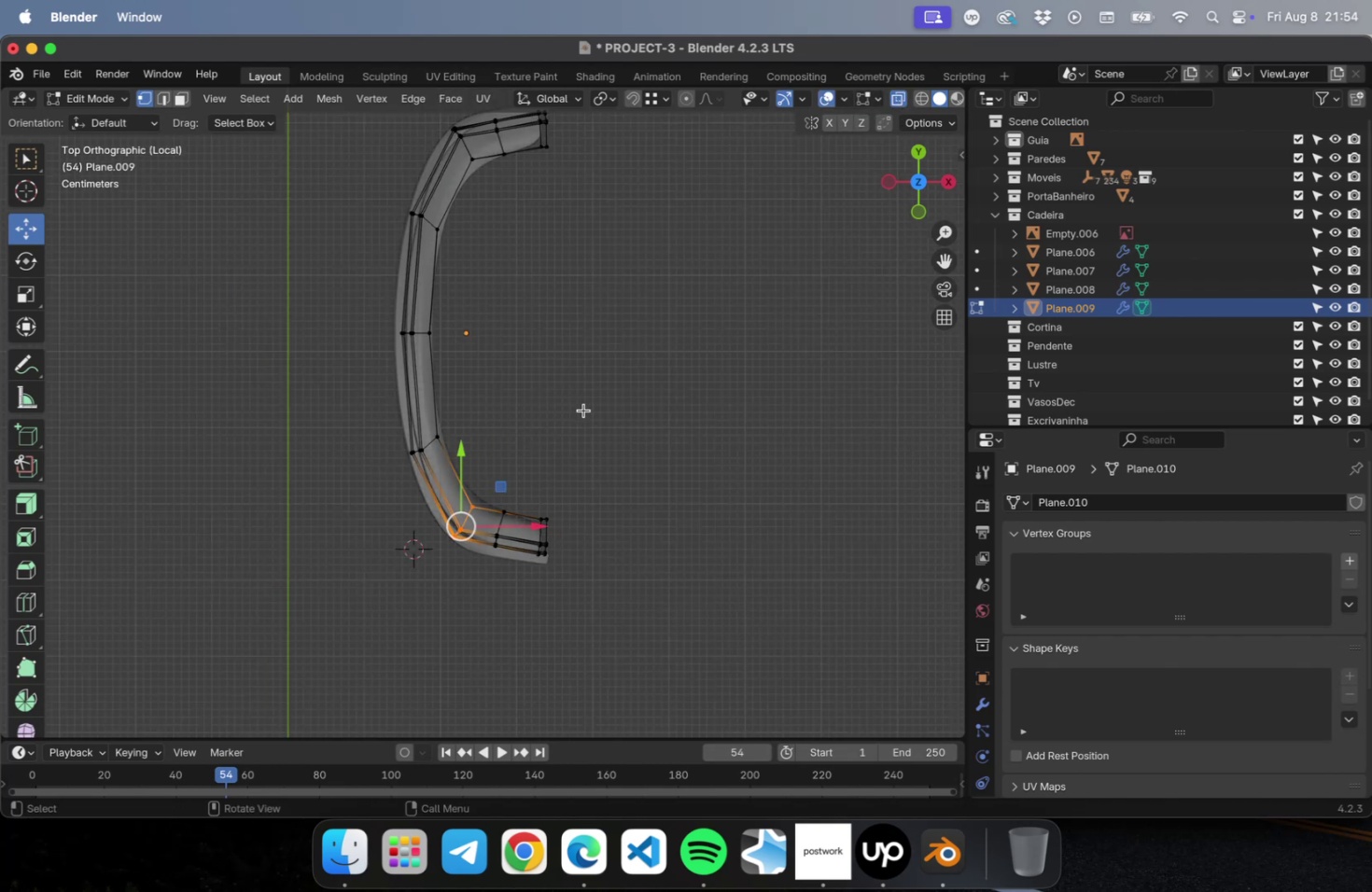 
hold_key(key=ShiftLeft, duration=0.58)
 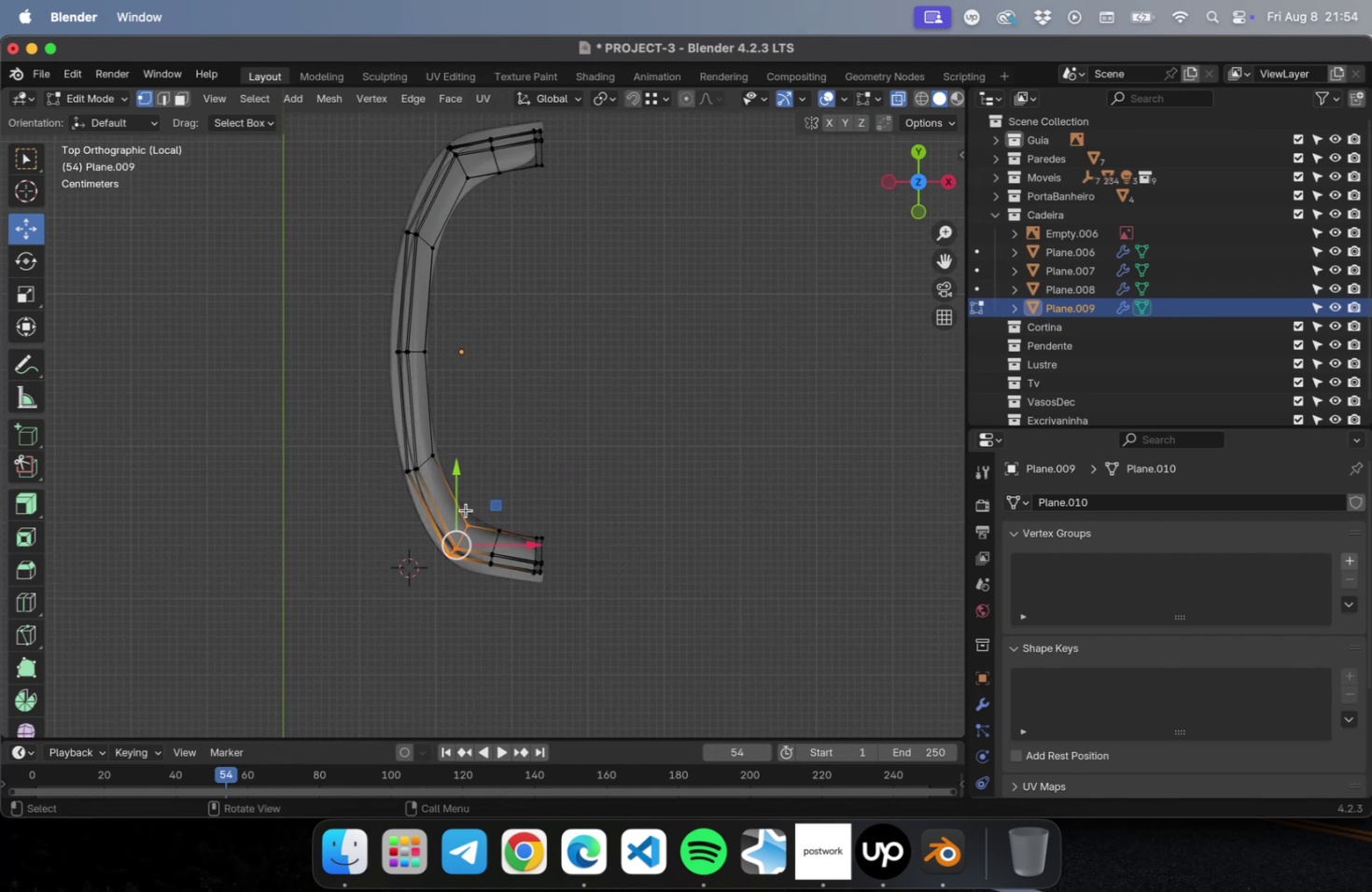 
scroll: coordinate [445, 584], scroll_direction: up, amount: 9.0
 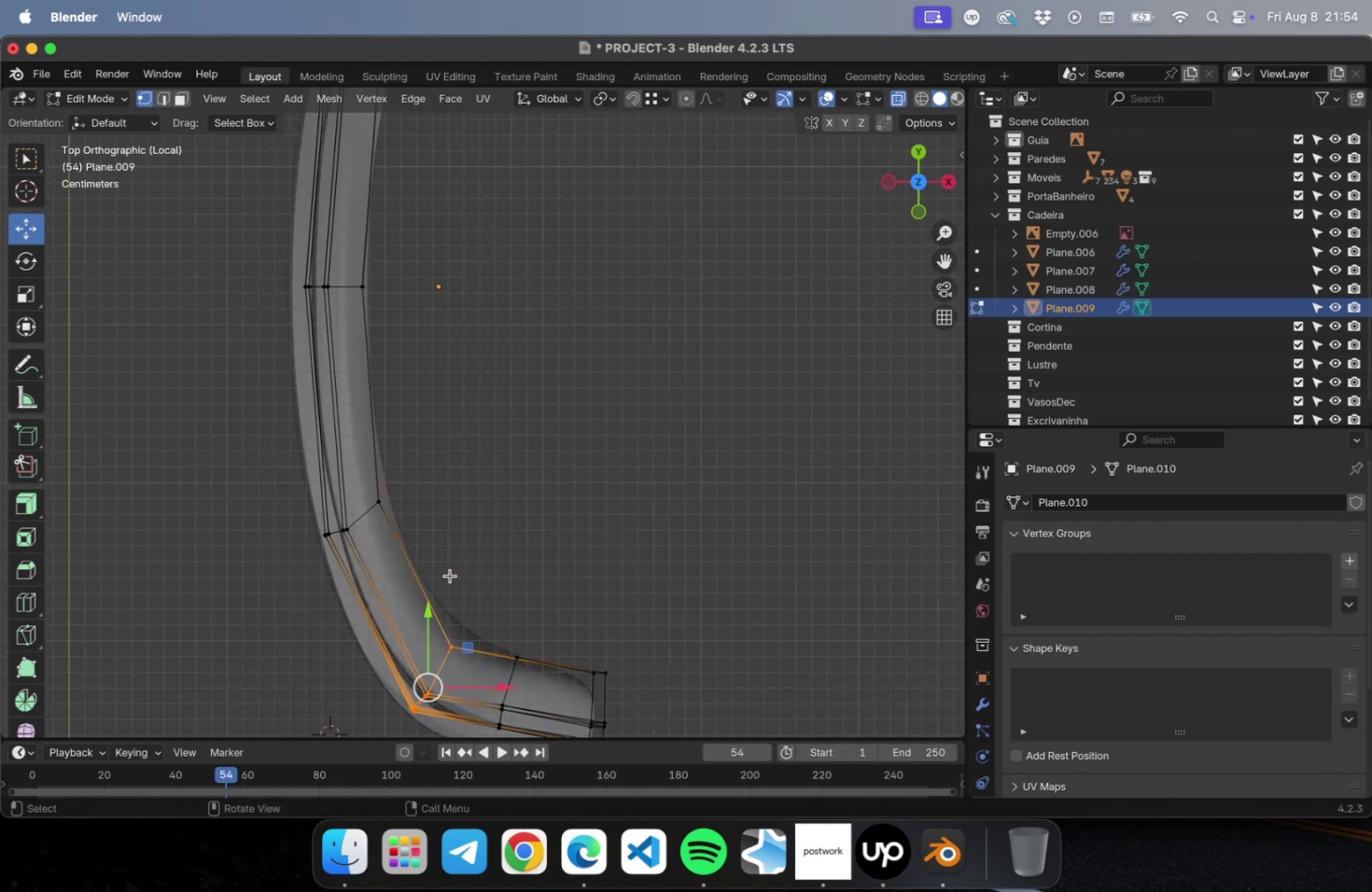 
hold_key(key=ShiftLeft, duration=0.5)
 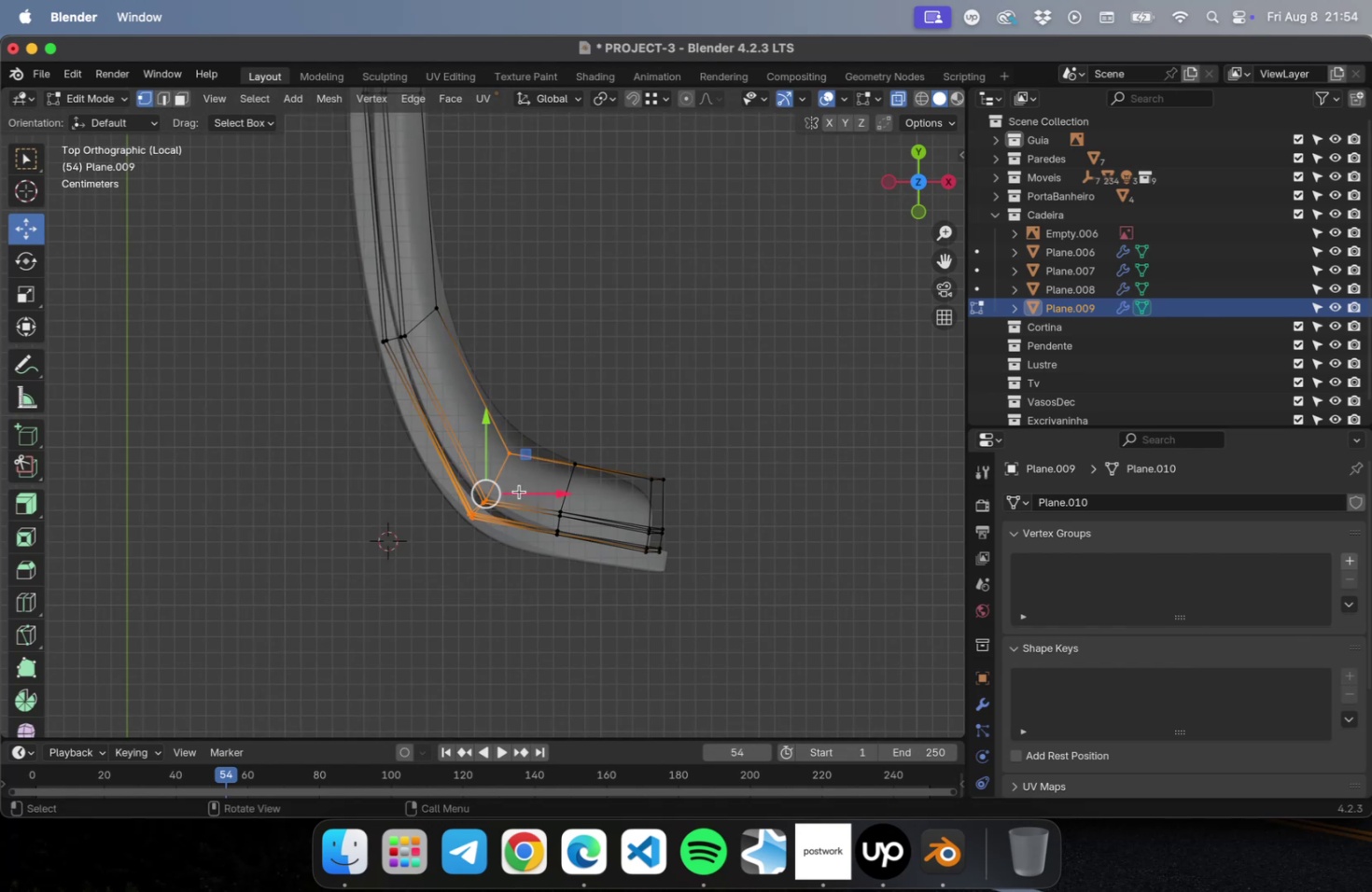 
scroll: coordinate [519, 505], scroll_direction: up, amount: 9.0
 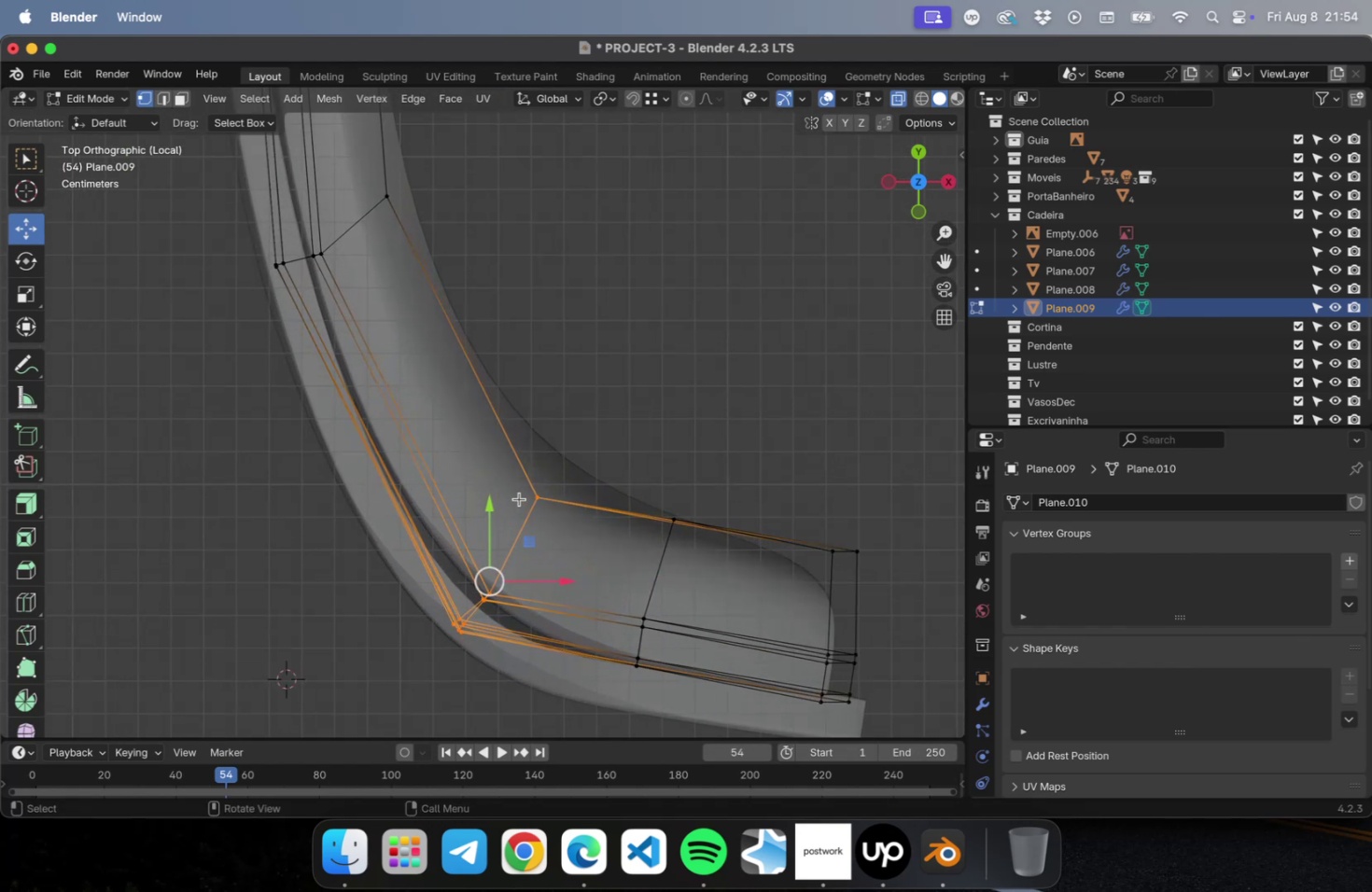 
hold_key(key=ShiftLeft, duration=0.39)
 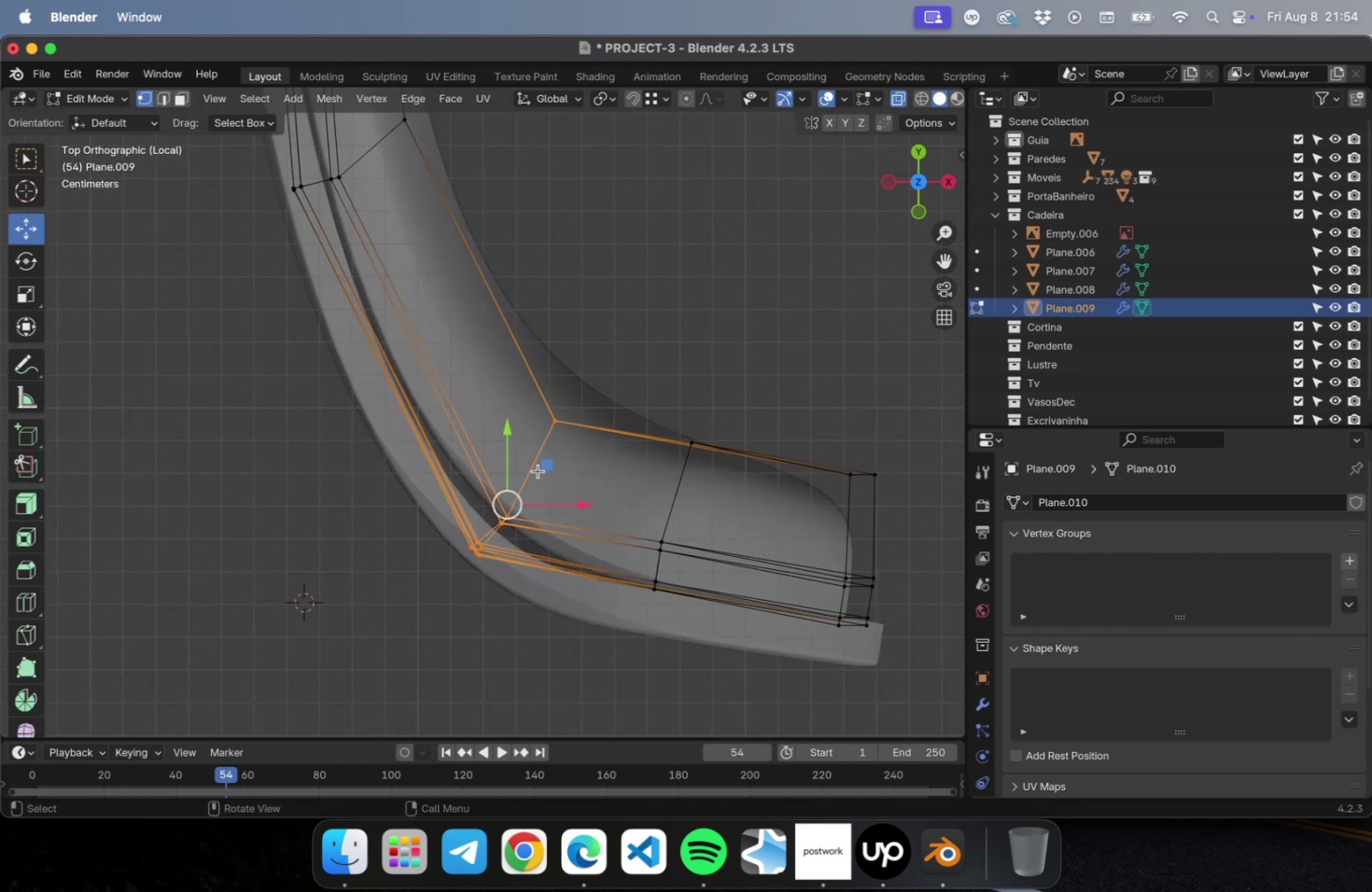 
left_click_drag(start_coordinate=[541, 468], to_coordinate=[533, 485])
 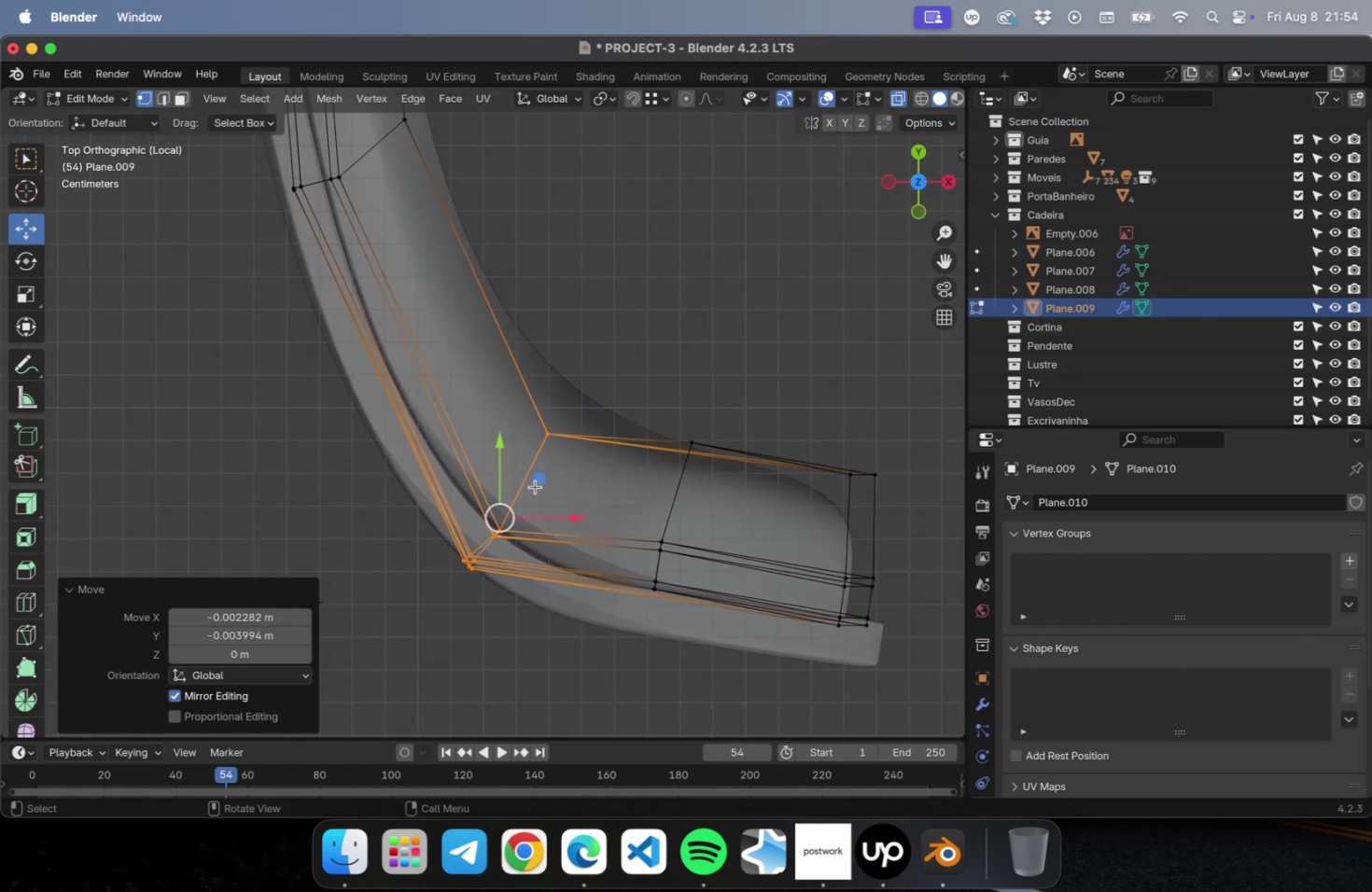 
scroll: coordinate [535, 486], scroll_direction: down, amount: 2.0
 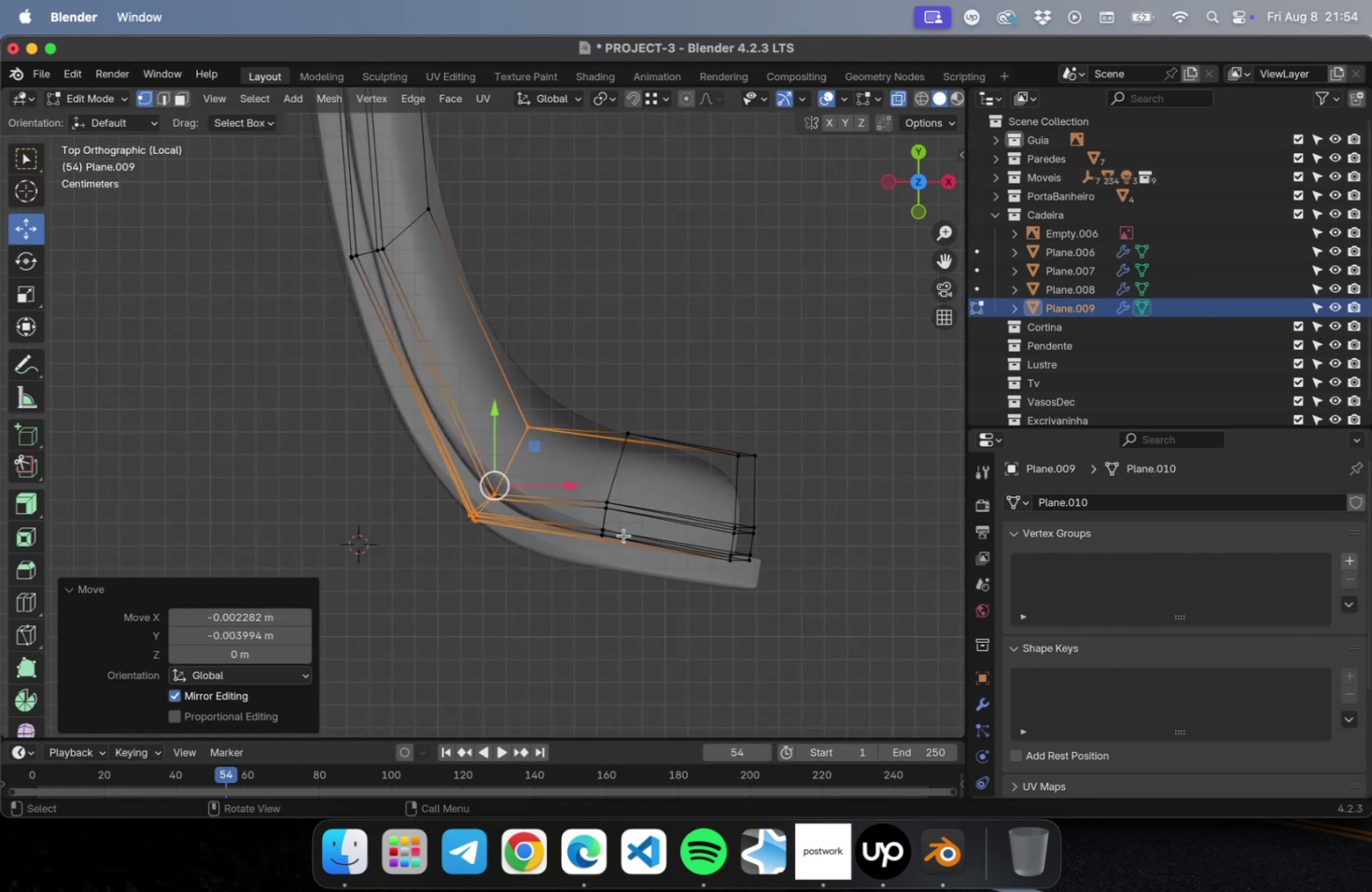 
hold_key(key=ShiftLeft, duration=0.59)
 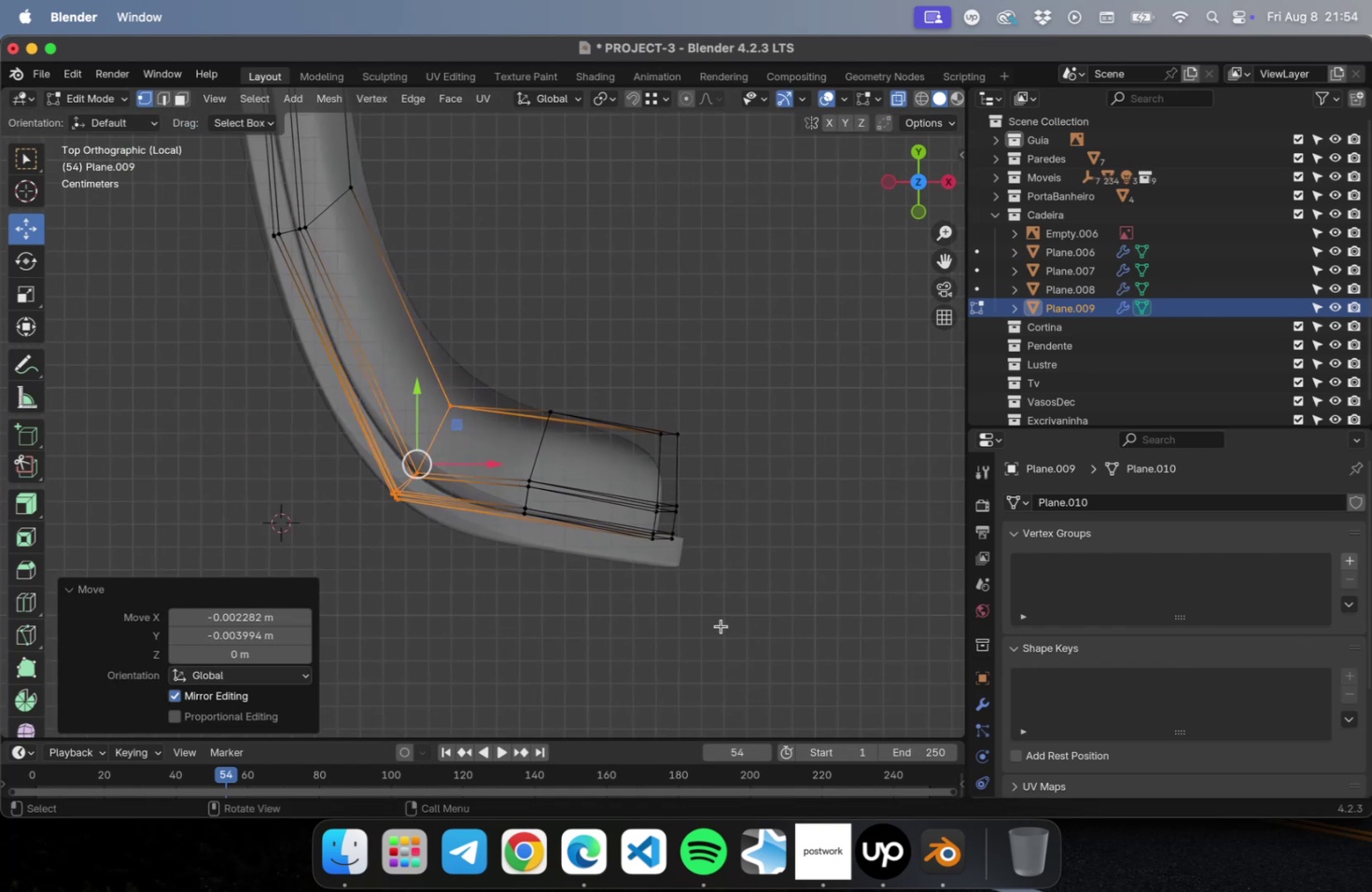 
left_click_drag(start_coordinate=[721, 626], to_coordinate=[456, 310])
 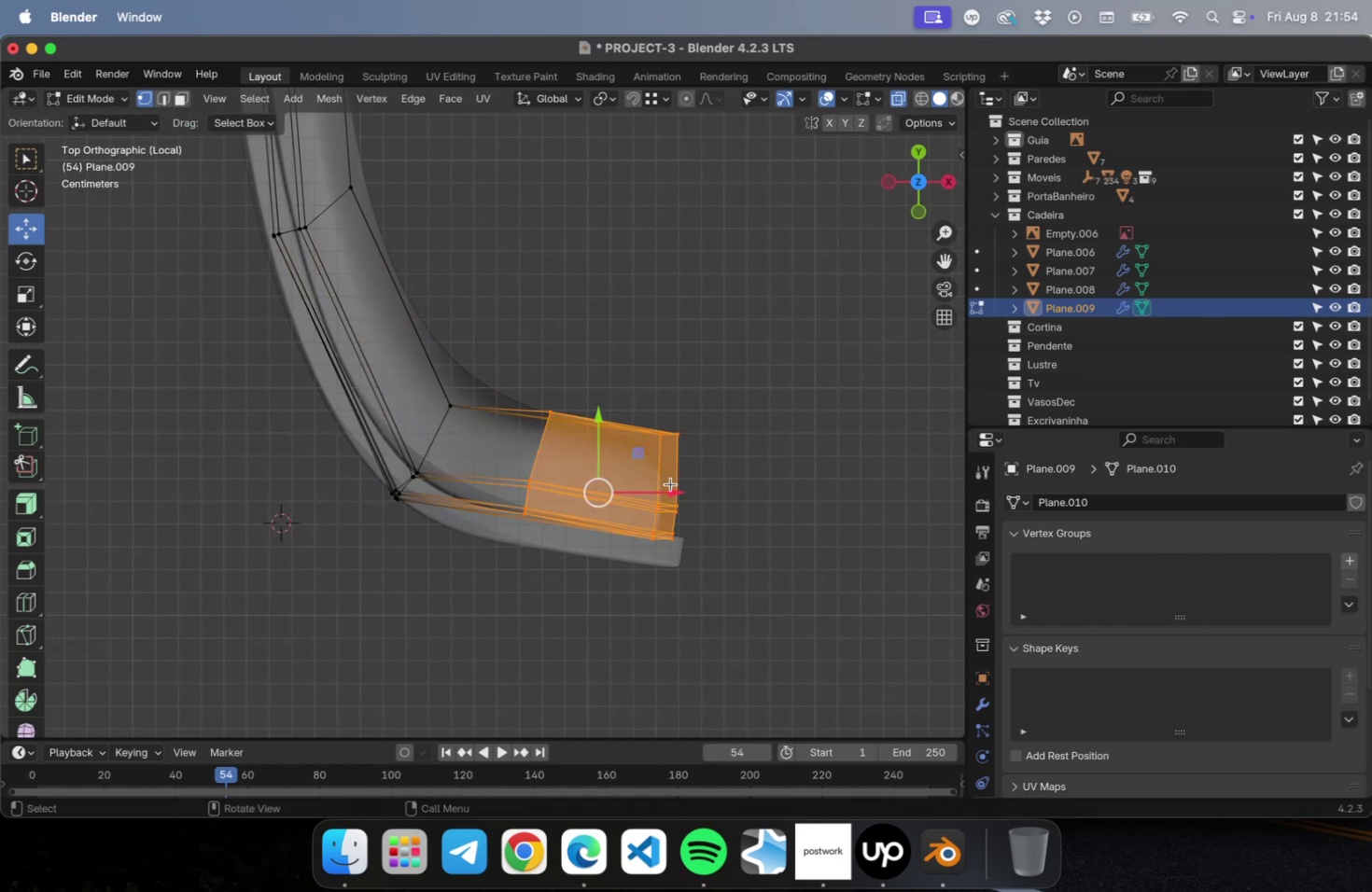 
hold_key(key=ShiftLeft, duration=0.39)
 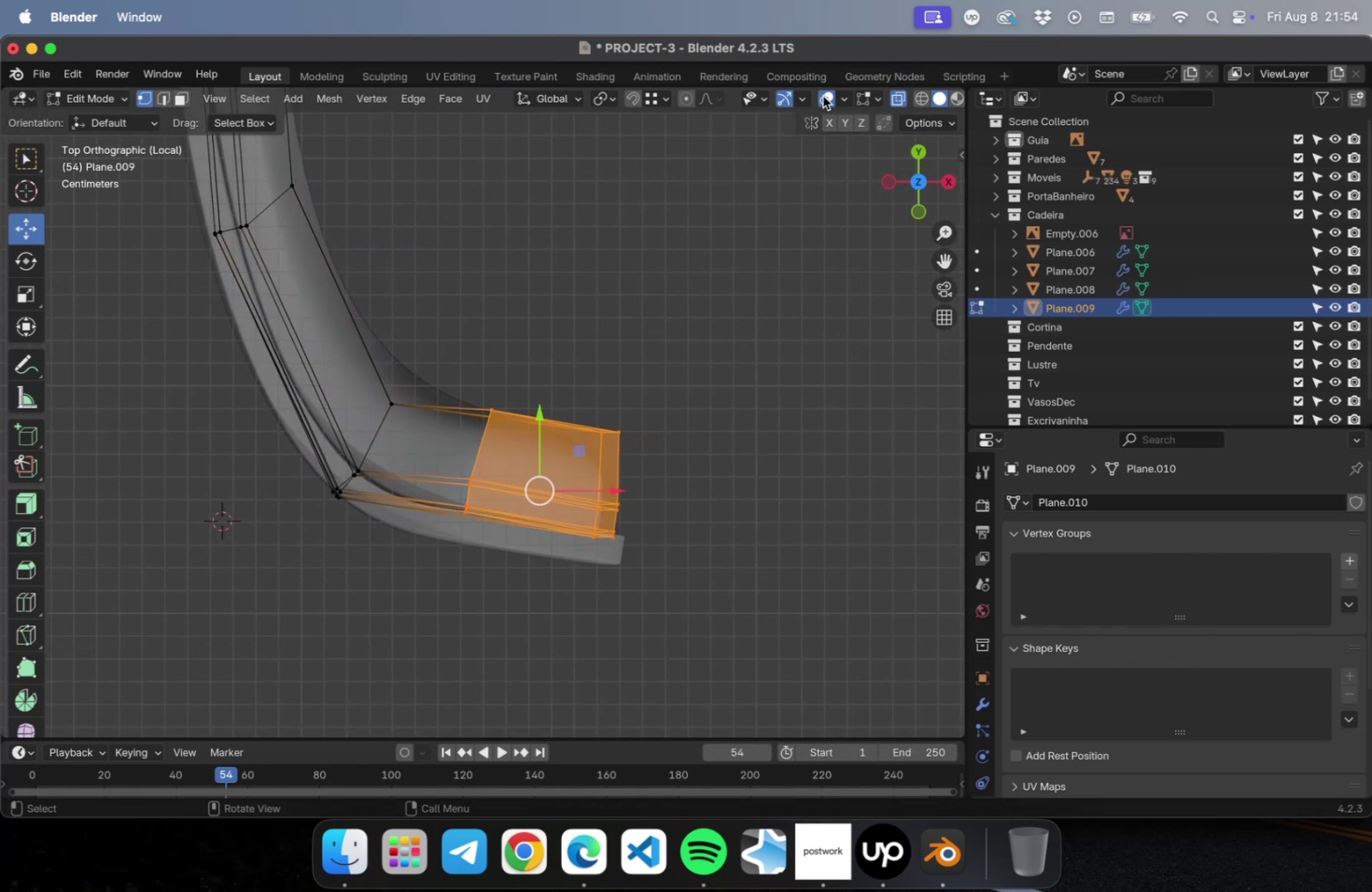 
left_click([820, 101])
 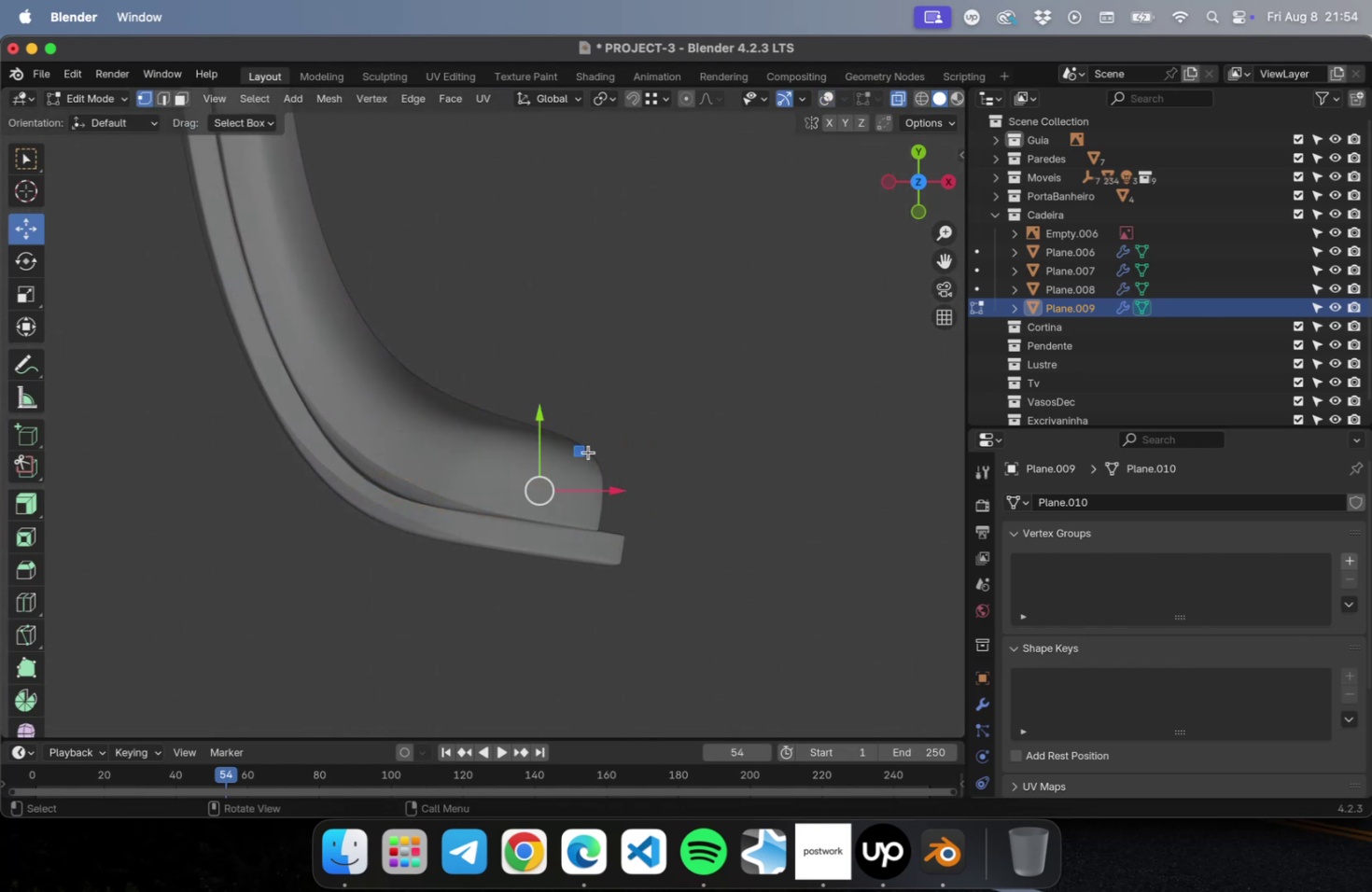 
left_click_drag(start_coordinate=[583, 454], to_coordinate=[609, 455])
 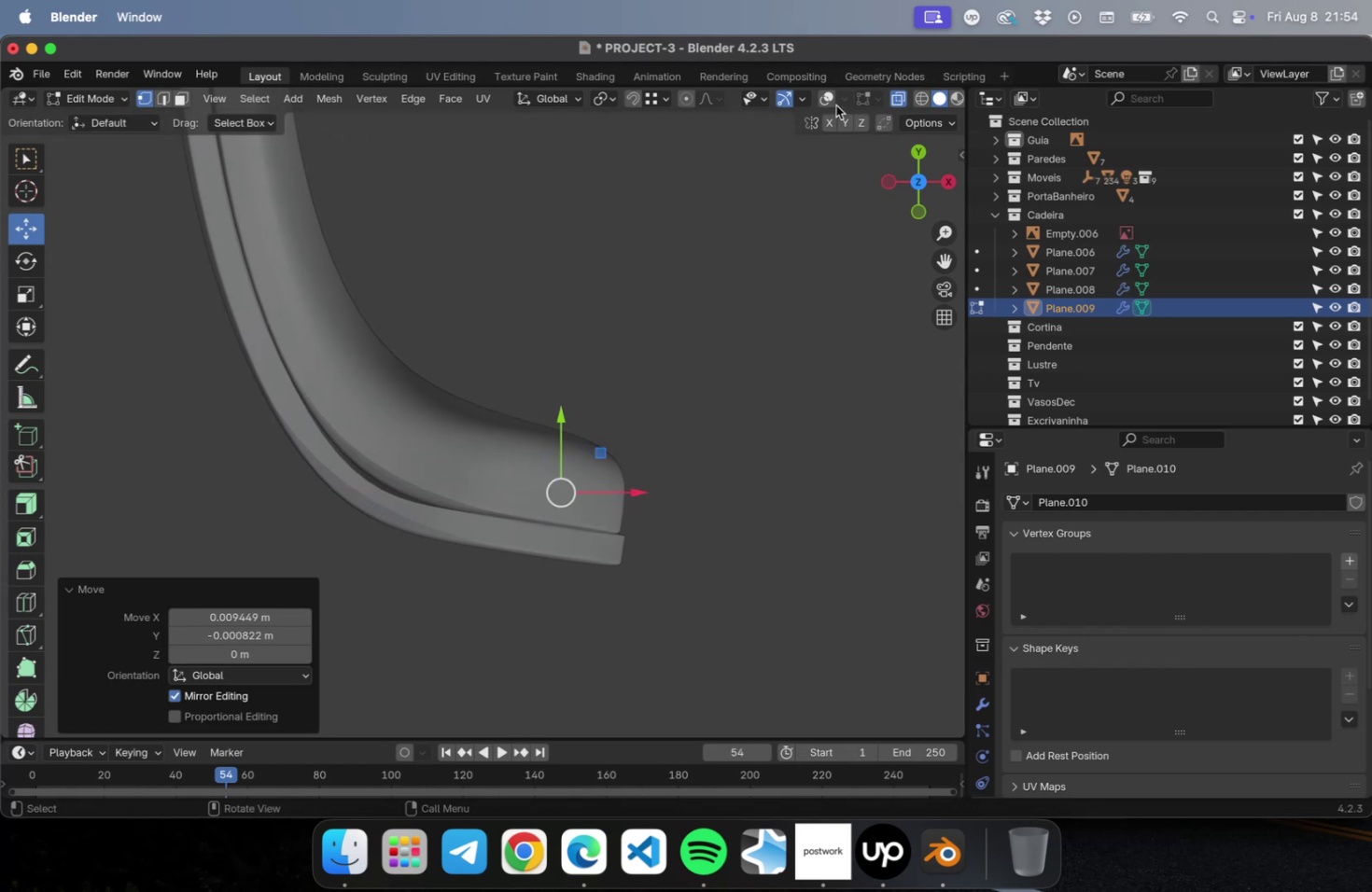 
left_click([824, 100])
 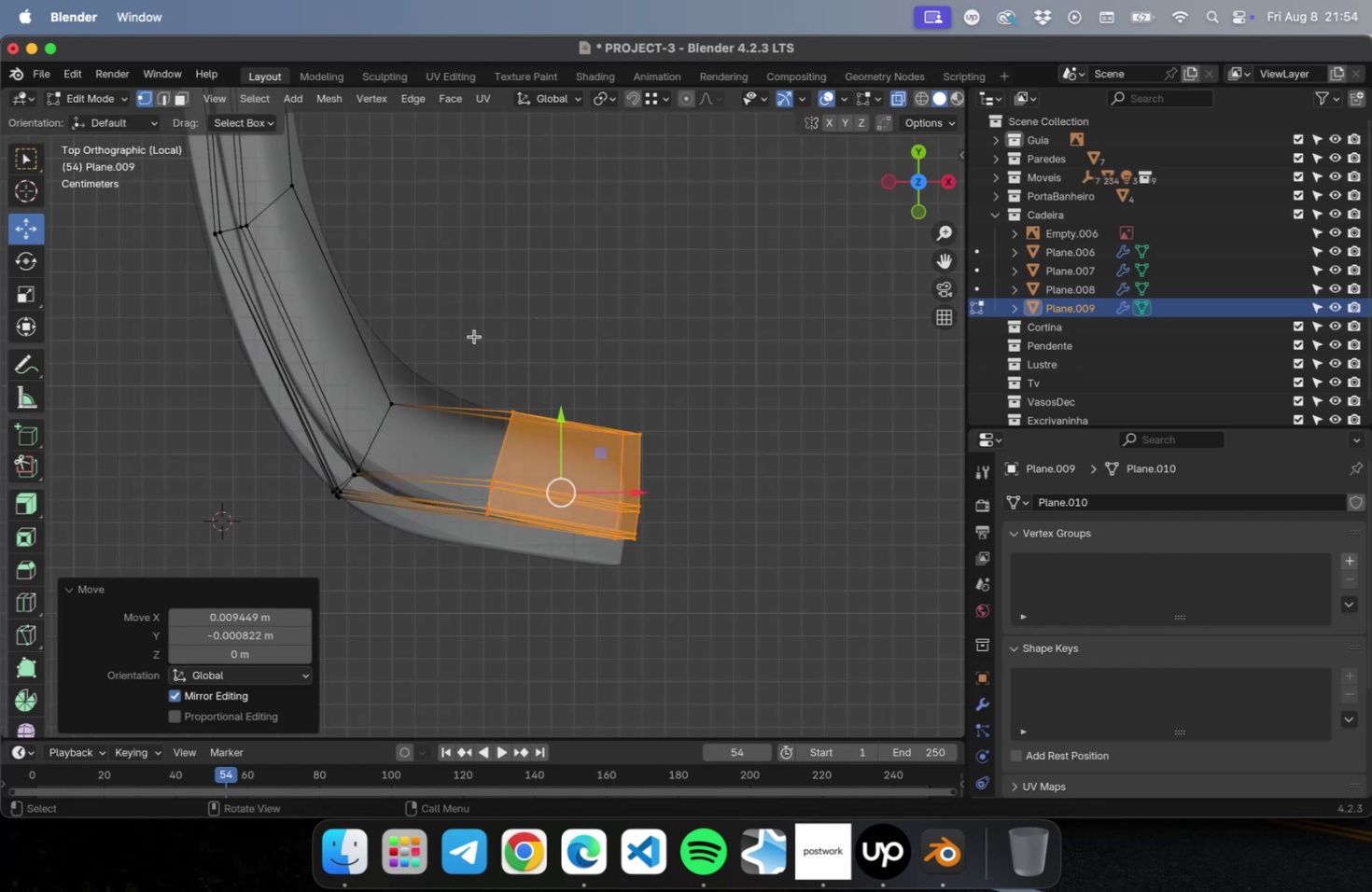 
left_click_drag(start_coordinate=[451, 326], to_coordinate=[280, 577])
 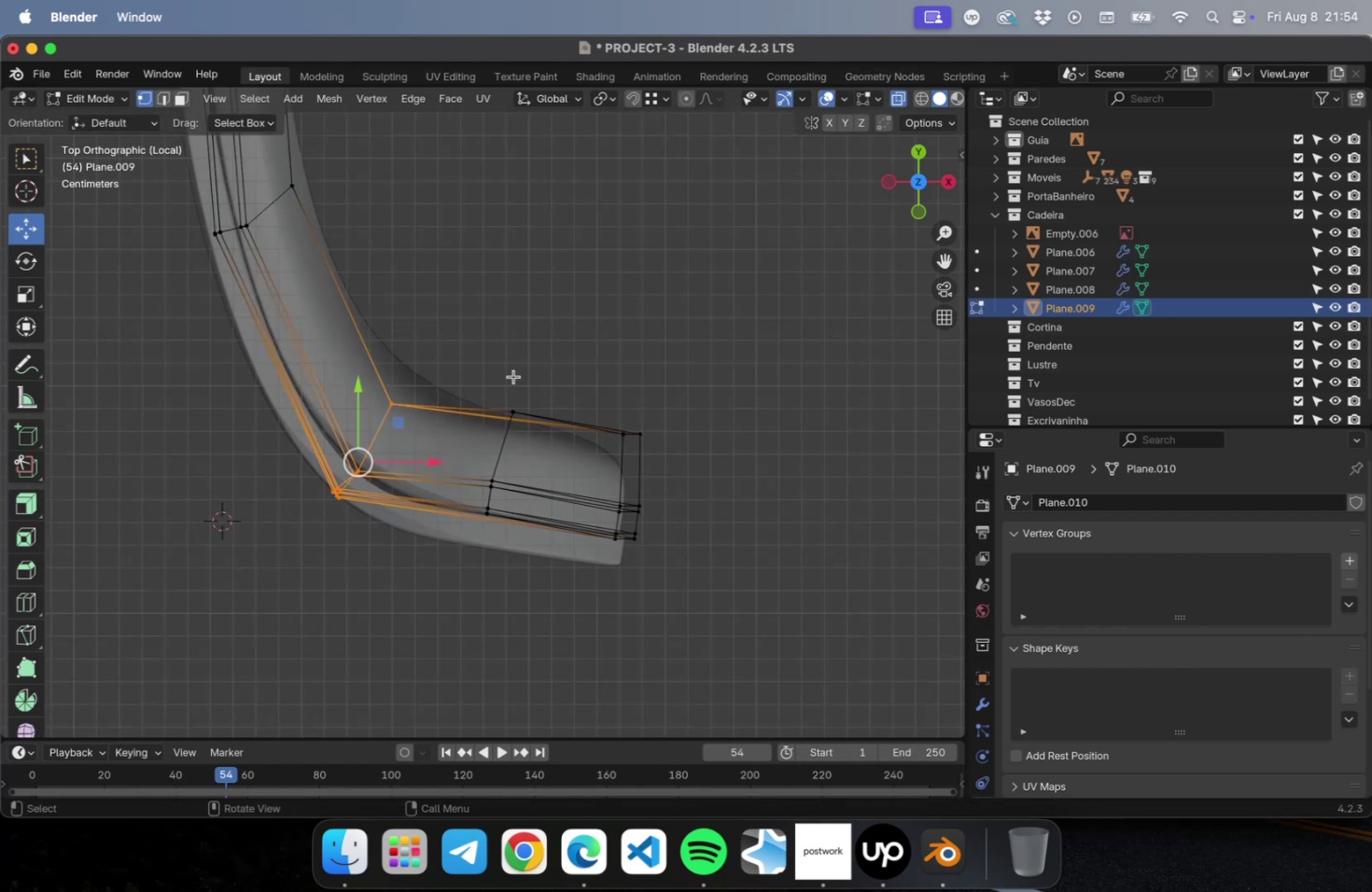 
left_click_drag(start_coordinate=[531, 361], to_coordinate=[393, 613])
 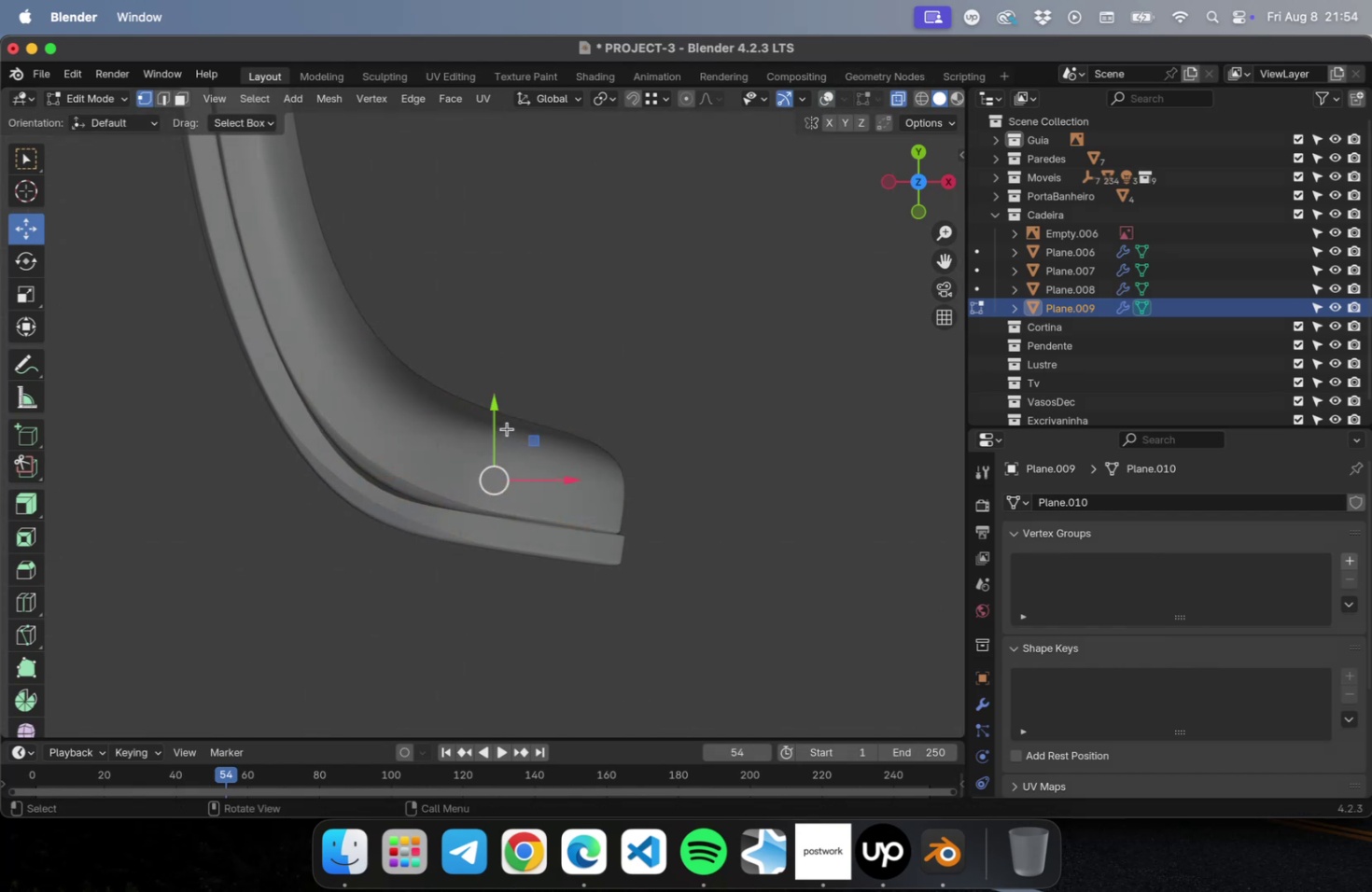 
left_click_drag(start_coordinate=[495, 417], to_coordinate=[490, 424])
 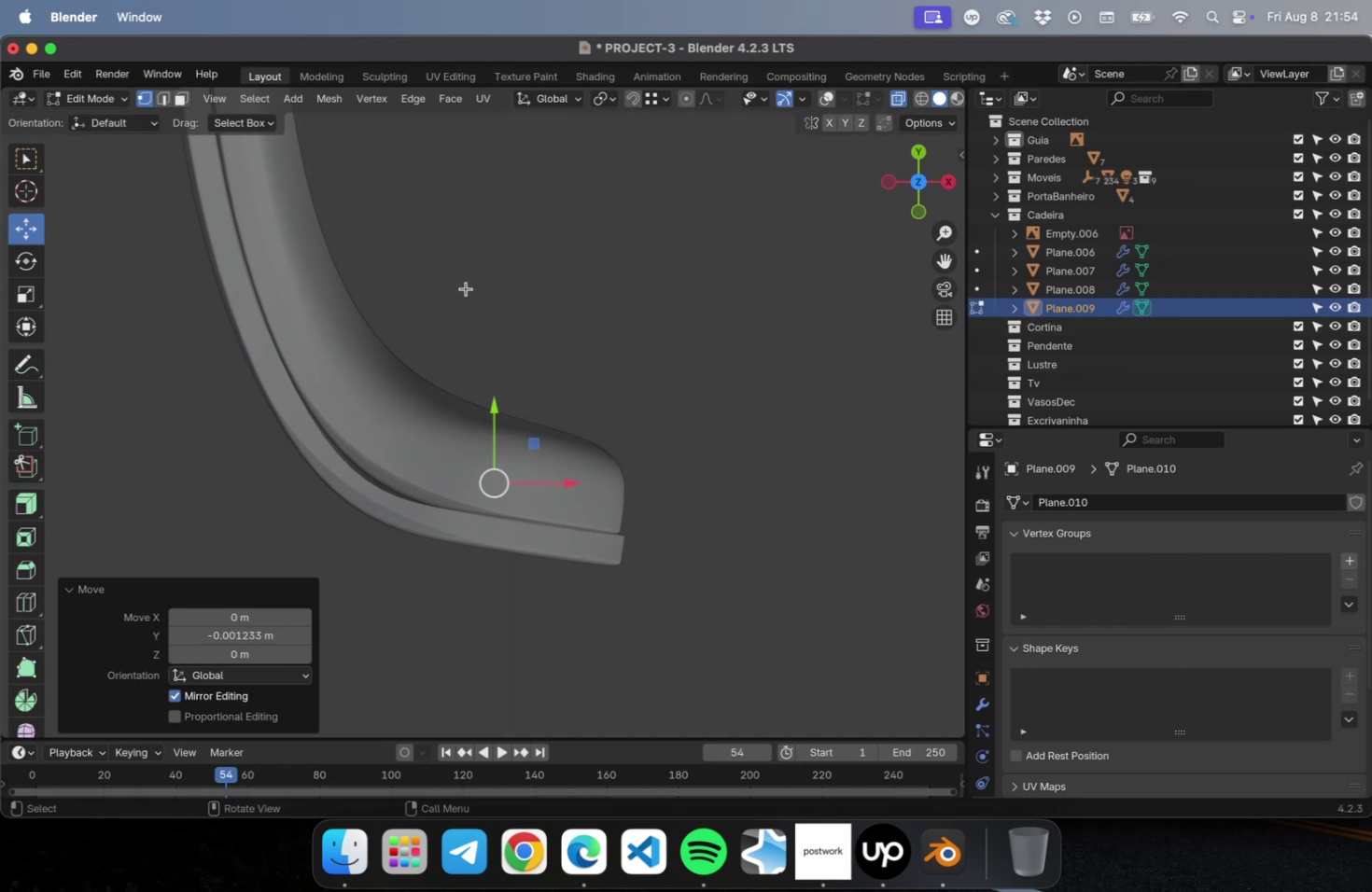 
left_click_drag(start_coordinate=[467, 288], to_coordinate=[274, 552])
 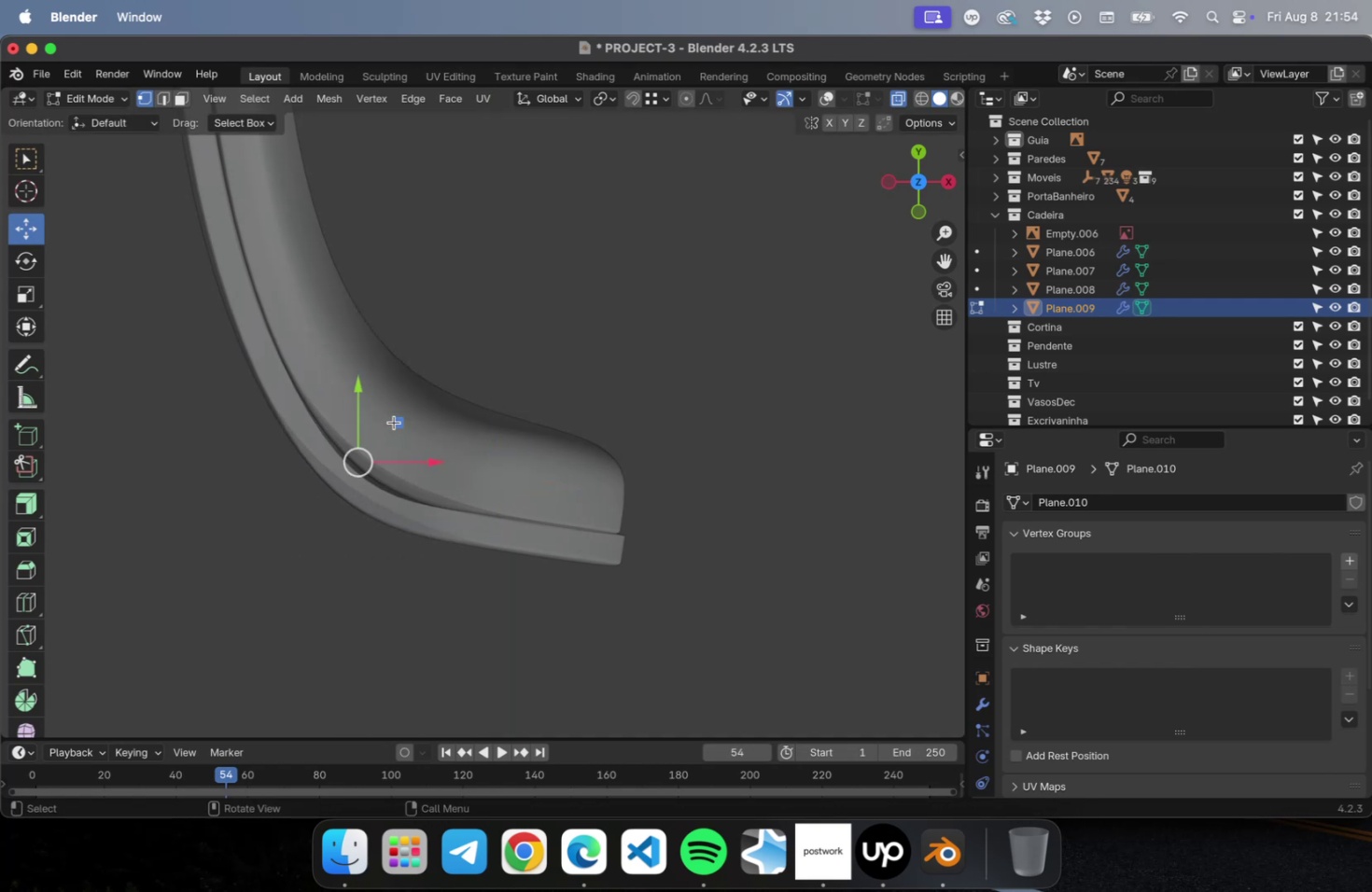 
left_click_drag(start_coordinate=[396, 422], to_coordinate=[389, 433])
 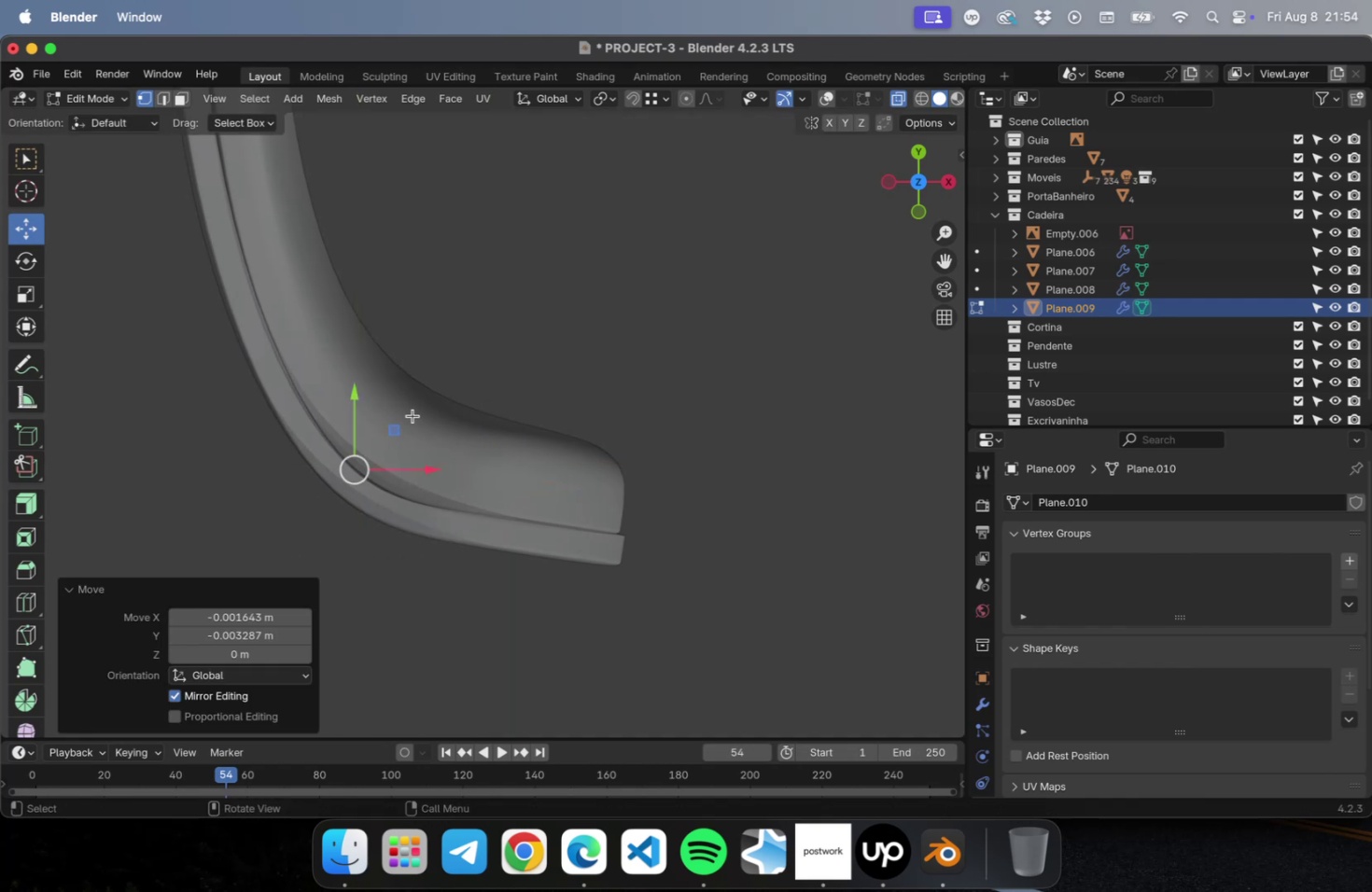 
scroll: coordinate [416, 425], scroll_direction: down, amount: 5.0
 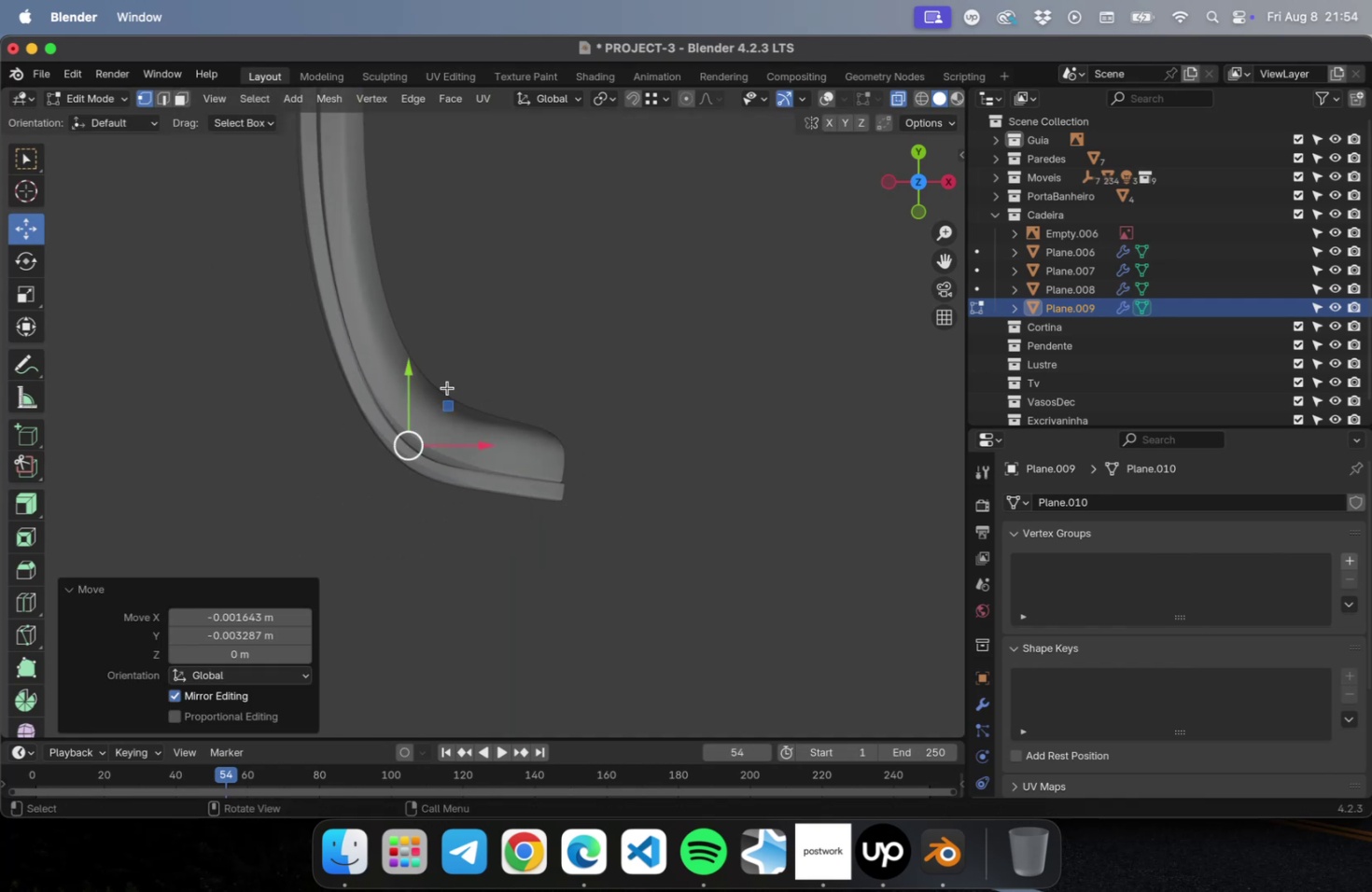 
hold_key(key=ShiftLeft, duration=1.01)
 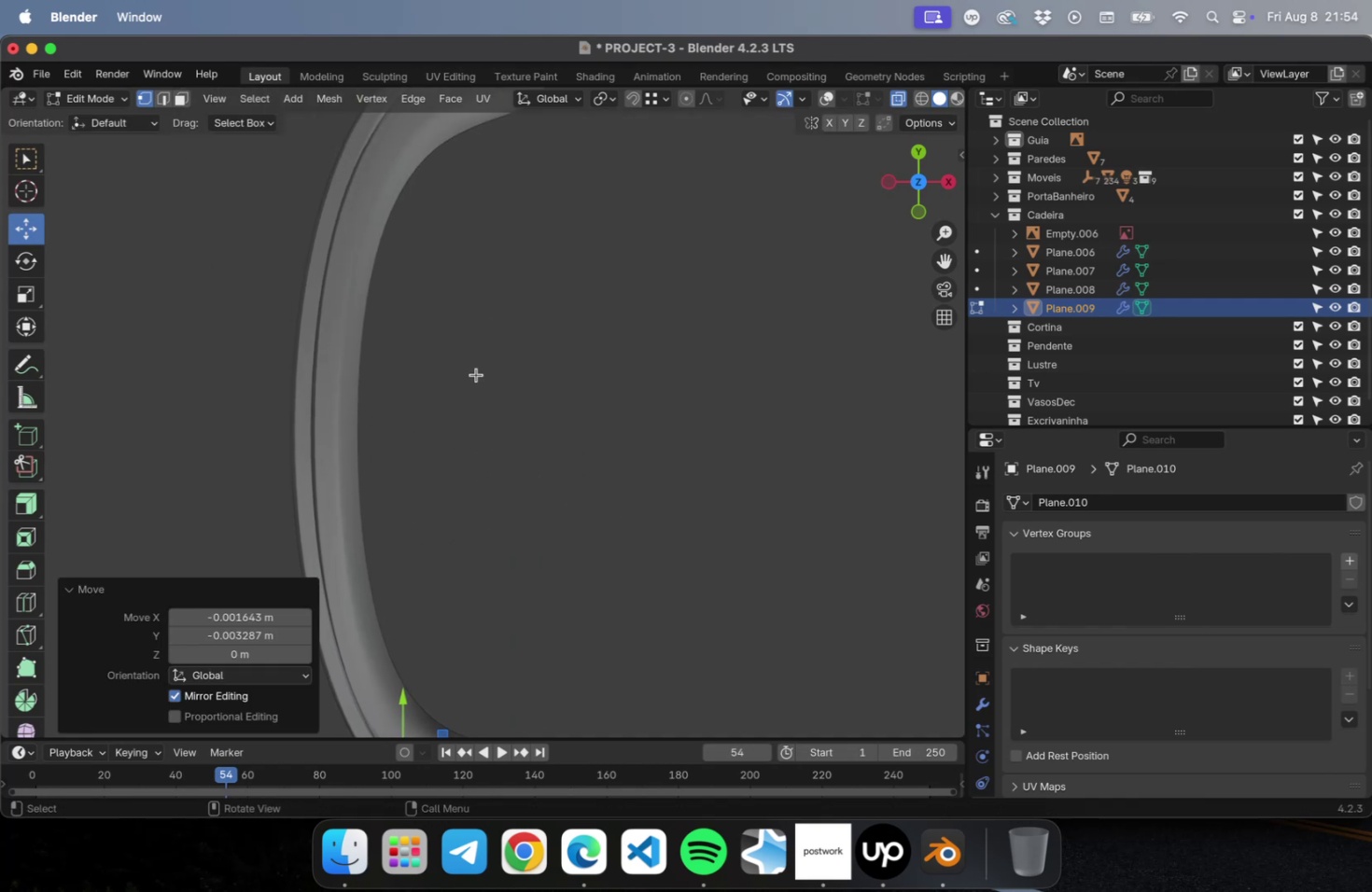 
left_click_drag(start_coordinate=[476, 374], to_coordinate=[245, 468])
 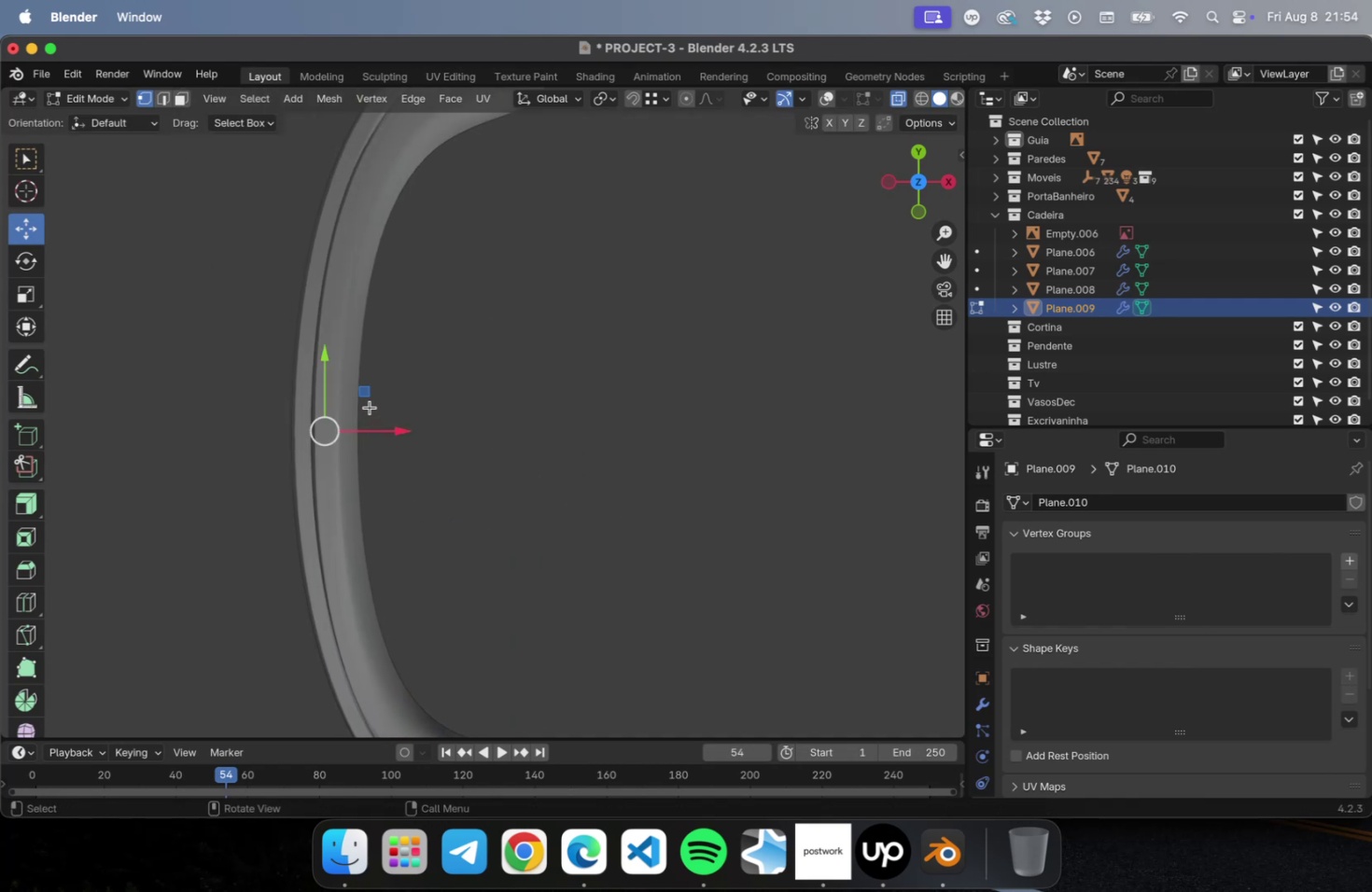 
left_click_drag(start_coordinate=[368, 398], to_coordinate=[360, 400])
 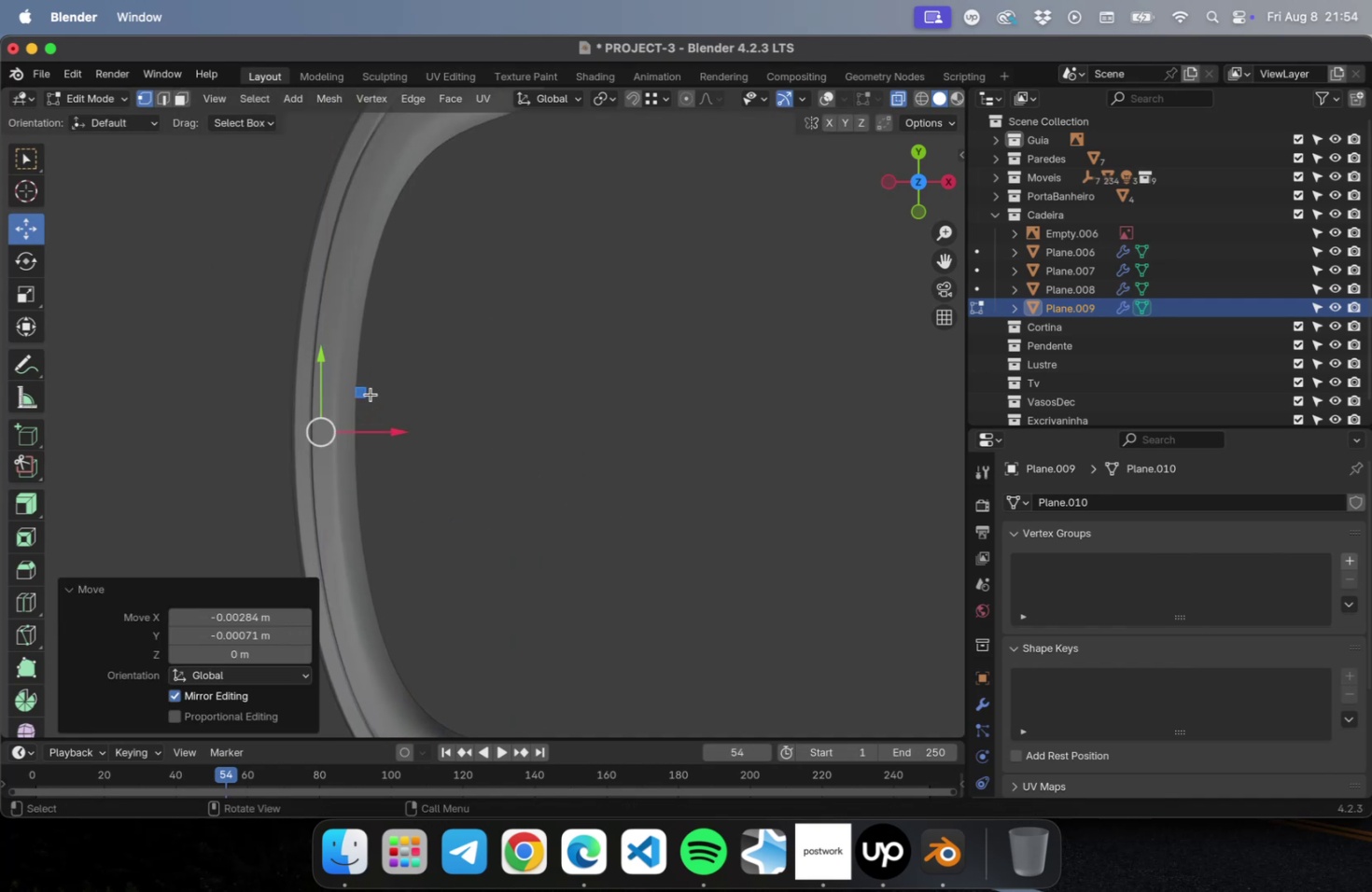 
hold_key(key=ShiftLeft, duration=0.6)
 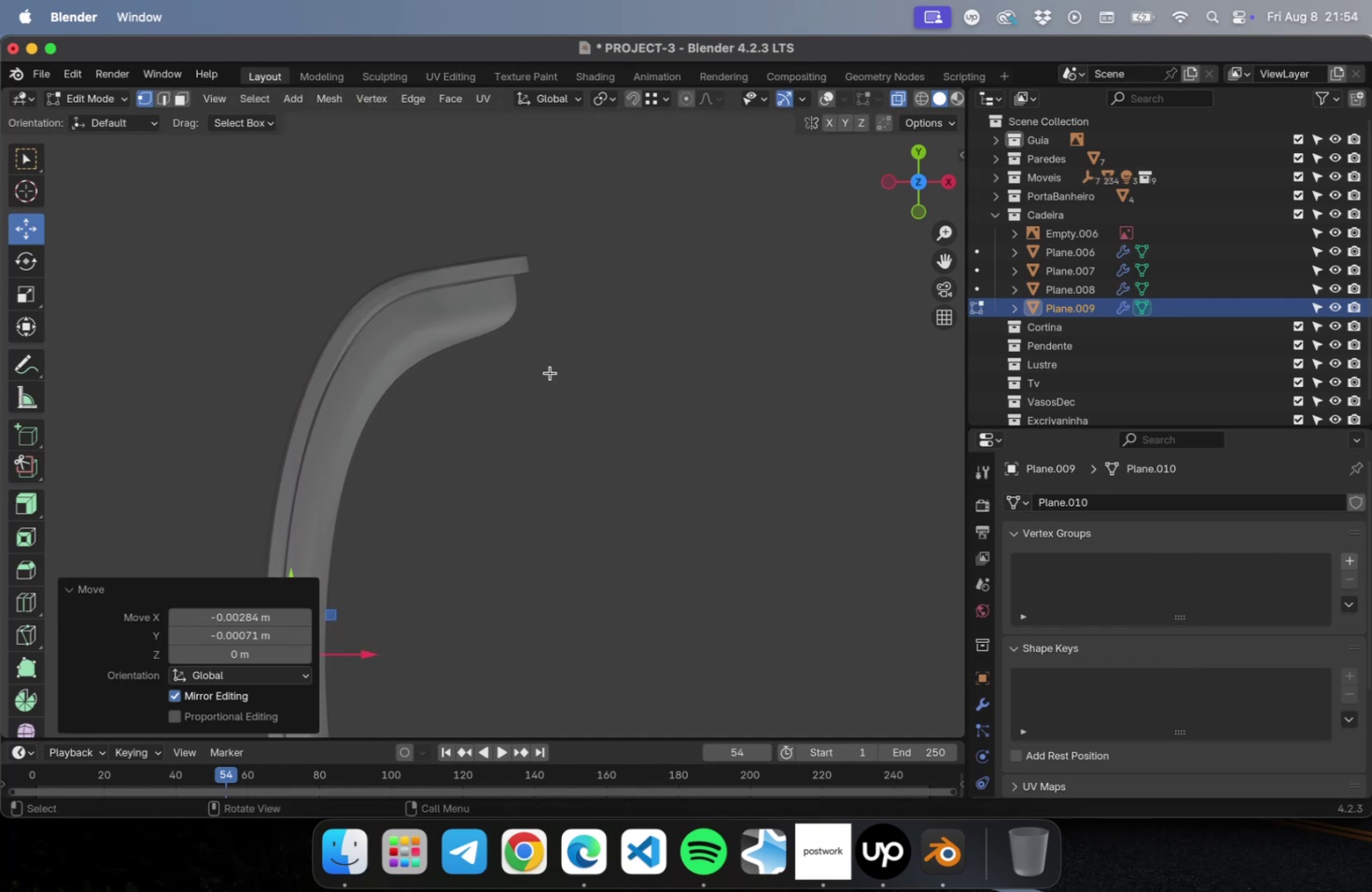 
left_click_drag(start_coordinate=[596, 435], to_coordinate=[440, 211])
 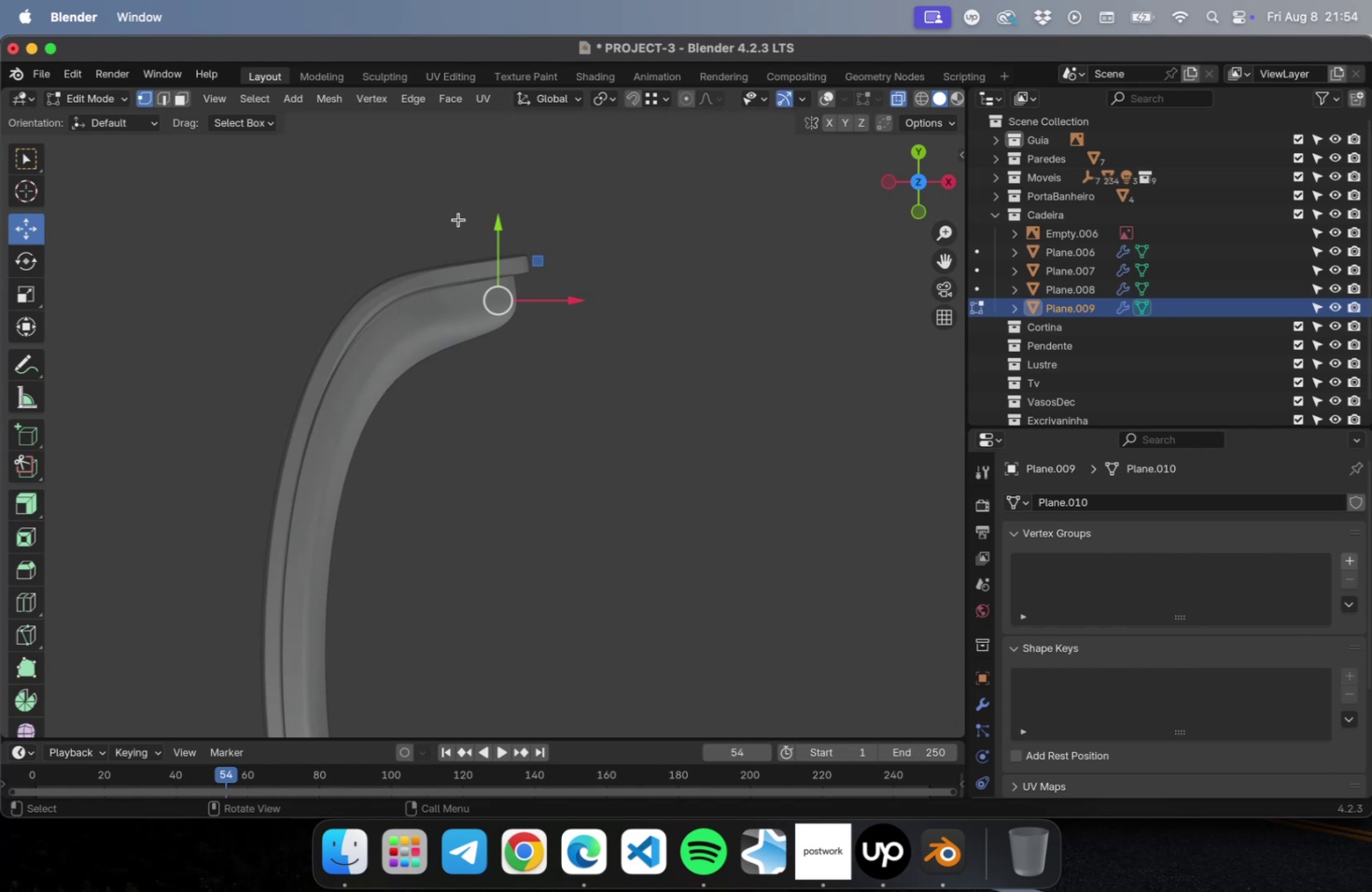 
key(Shift+ShiftLeft)
 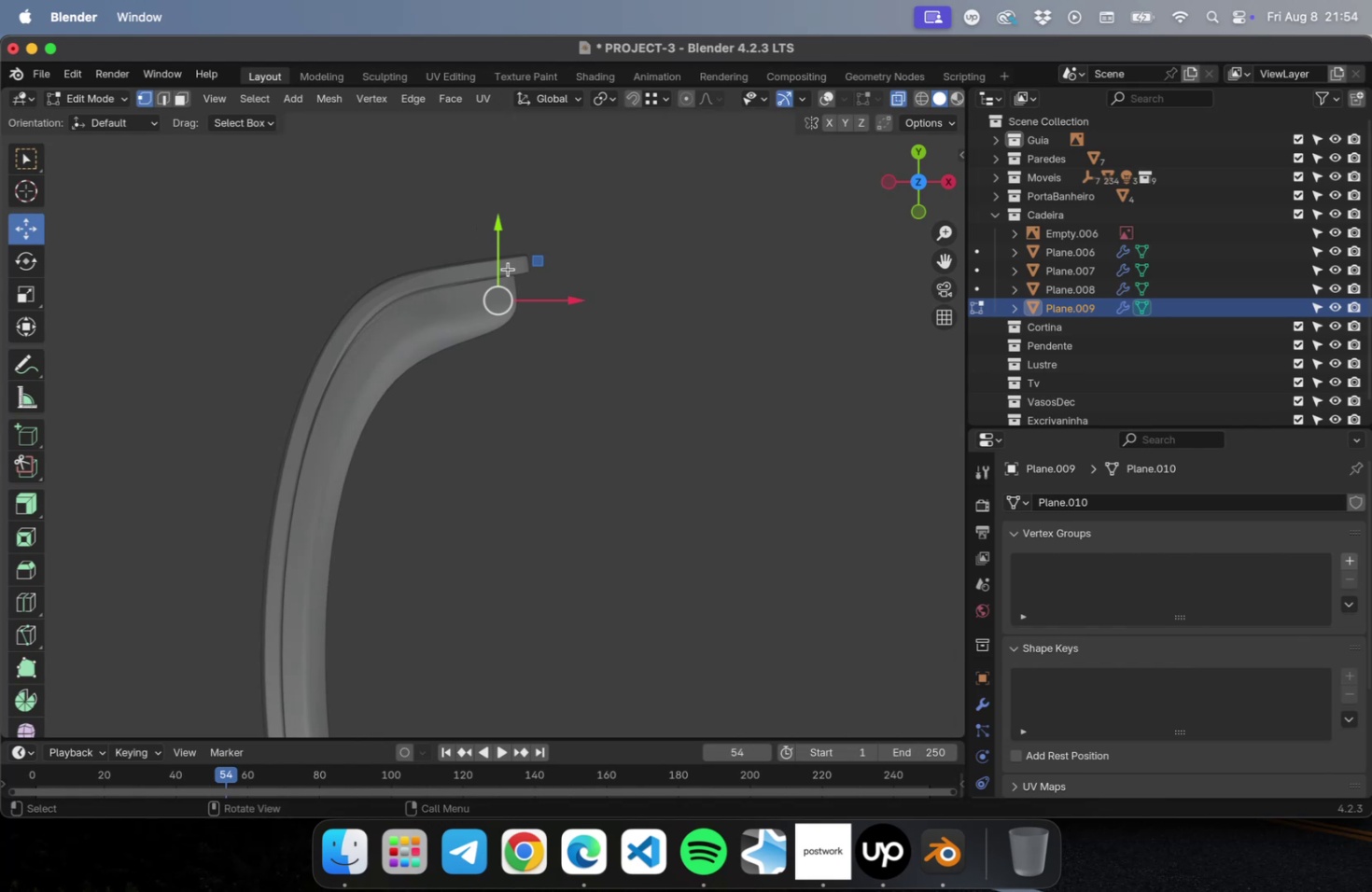 
scroll: coordinate [508, 266], scroll_direction: up, amount: 10.0
 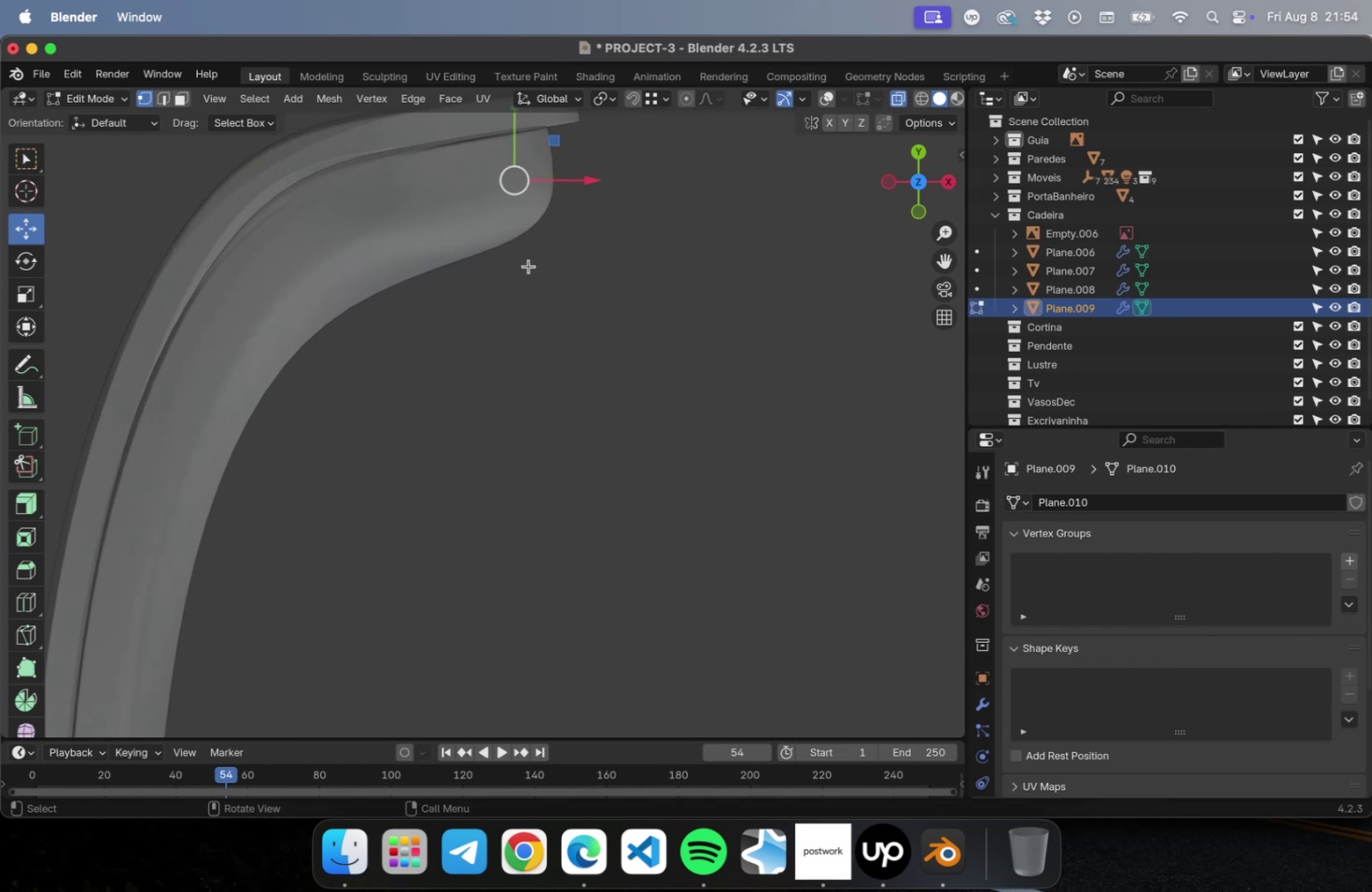 
hold_key(key=ShiftLeft, duration=0.58)
 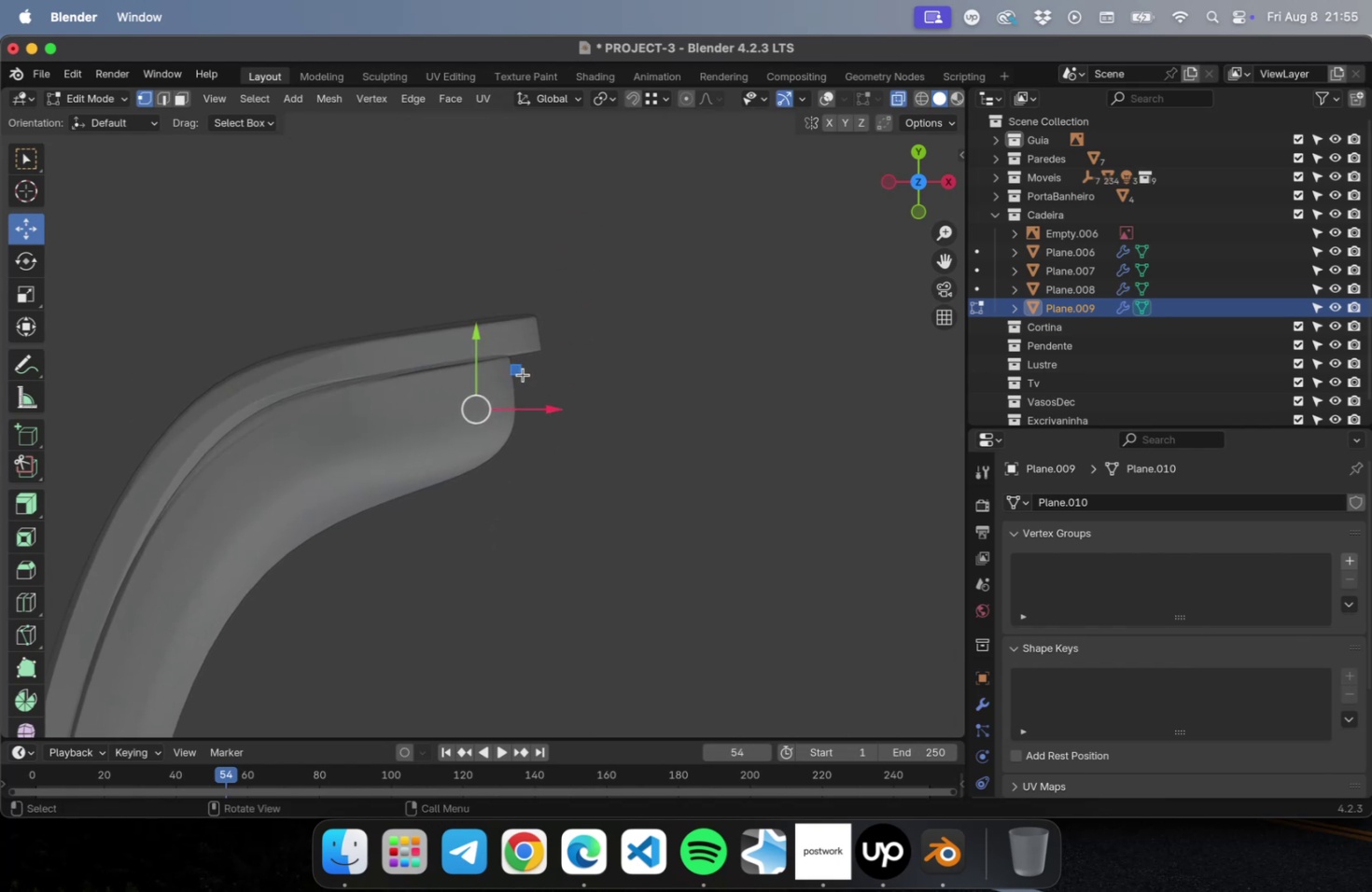 
left_click_drag(start_coordinate=[521, 373], to_coordinate=[551, 366])
 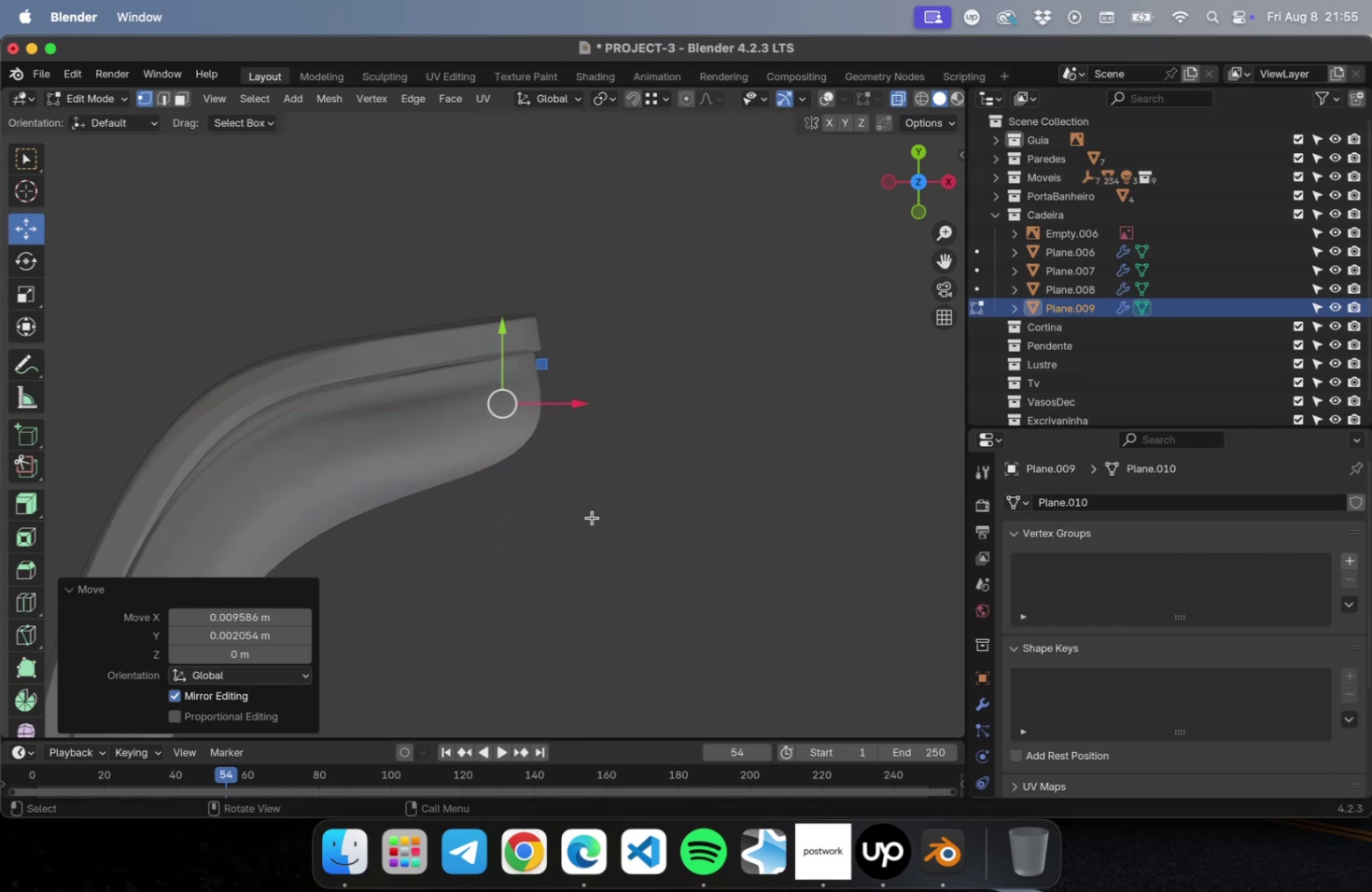 
scroll: coordinate [595, 520], scroll_direction: down, amount: 6.0
 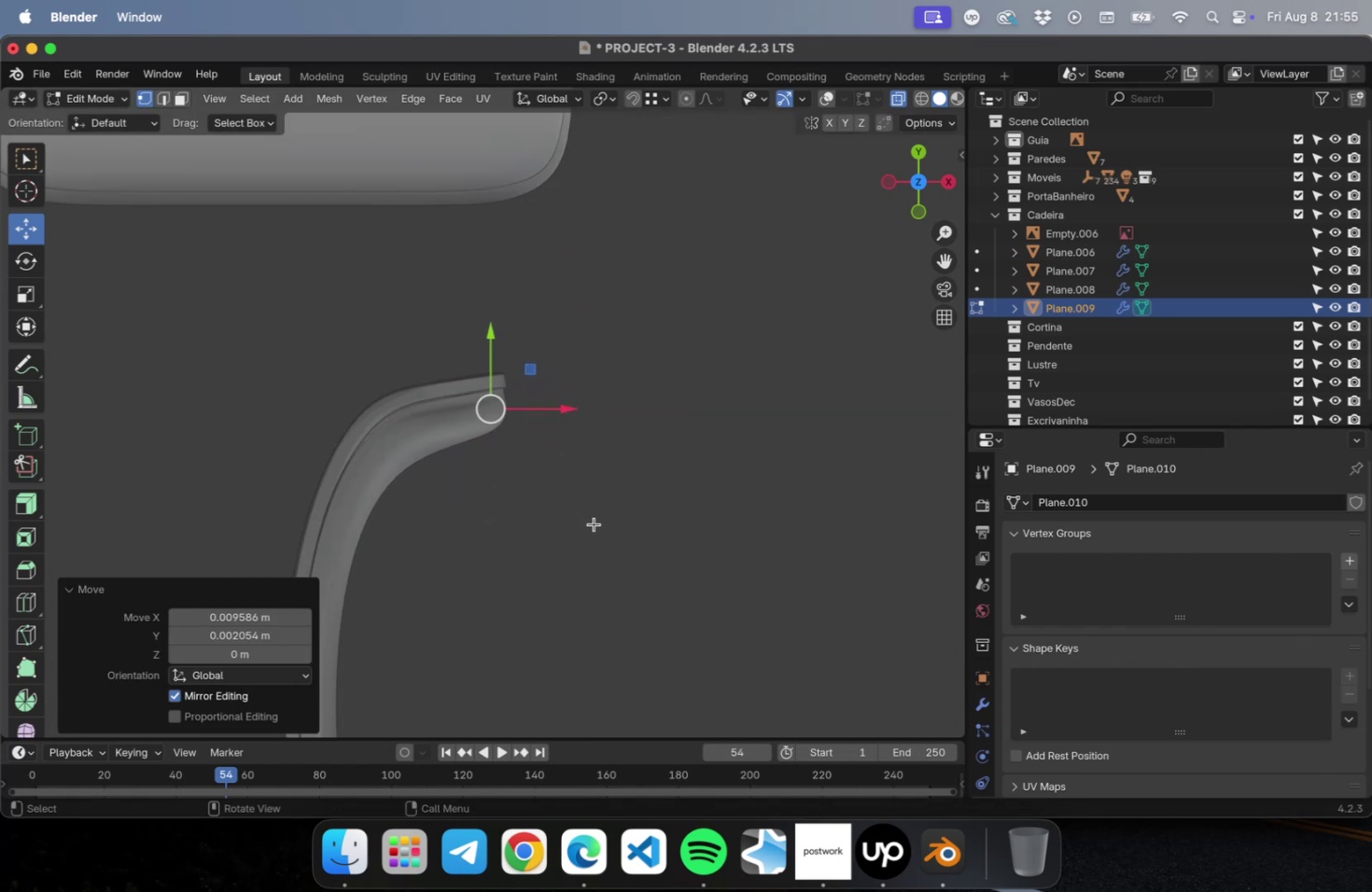 
key(Tab)
 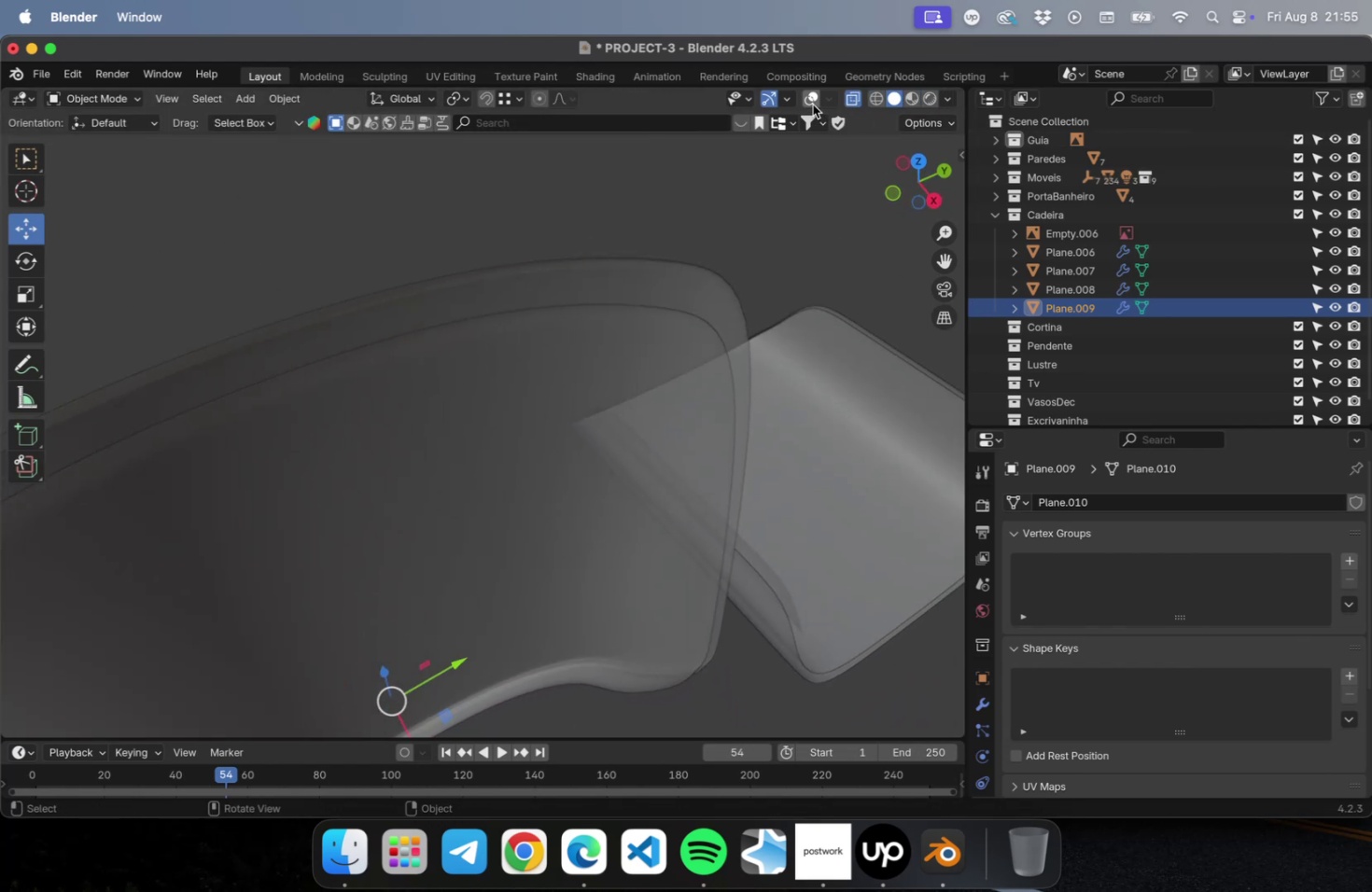 
left_click([850, 102])
 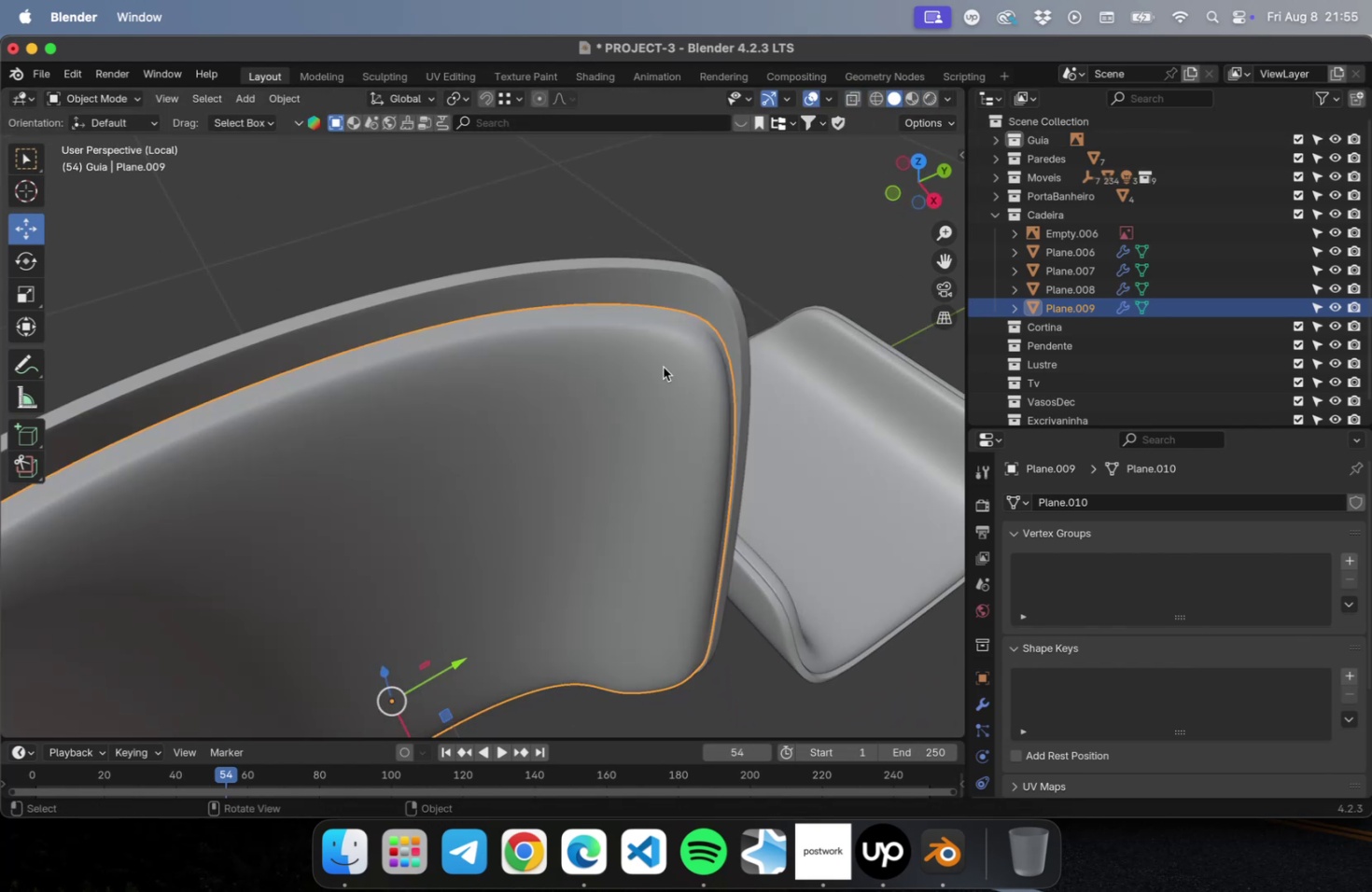 
scroll: coordinate [635, 405], scroll_direction: down, amount: 3.0
 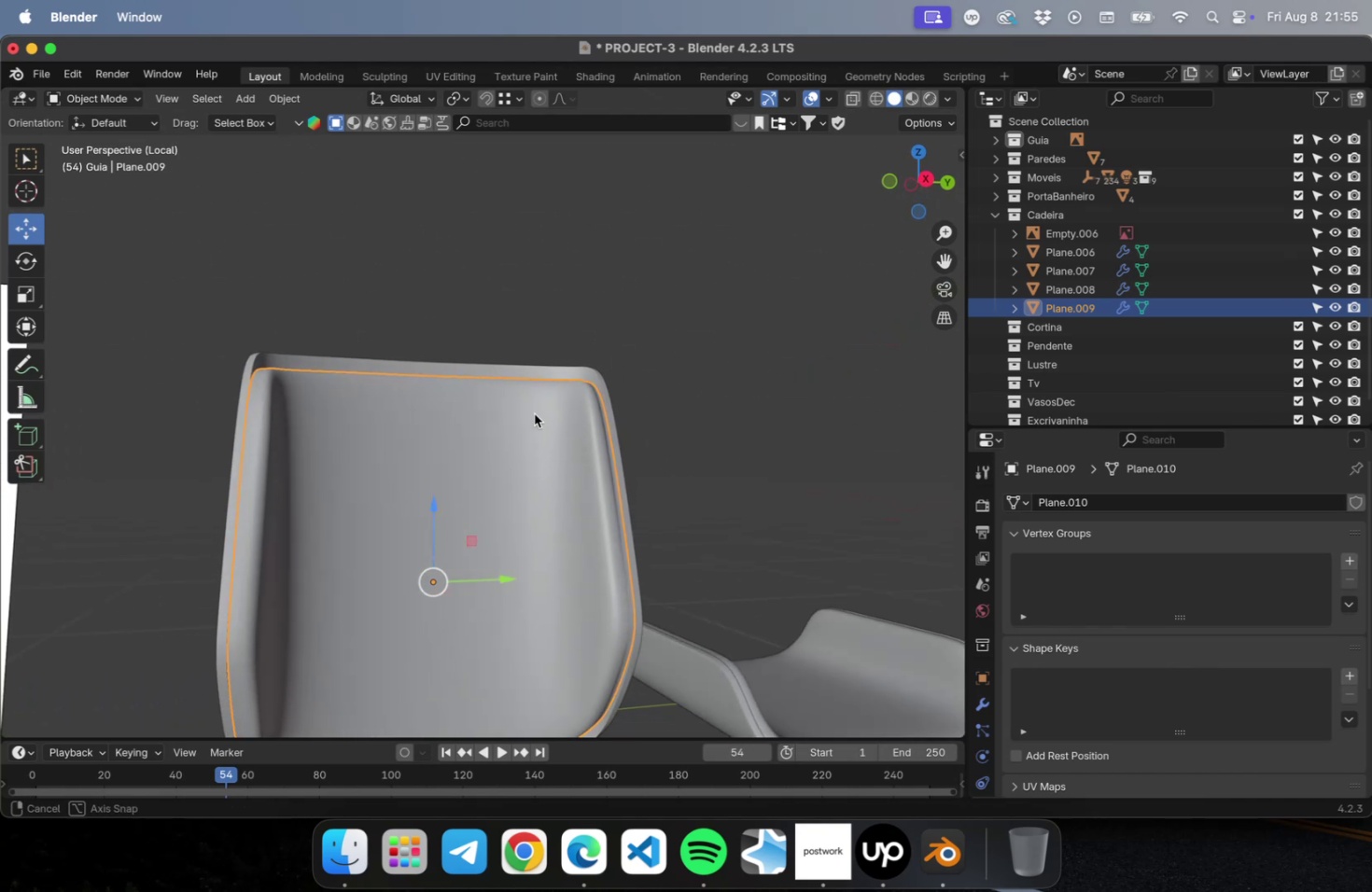 
left_click([709, 383])
 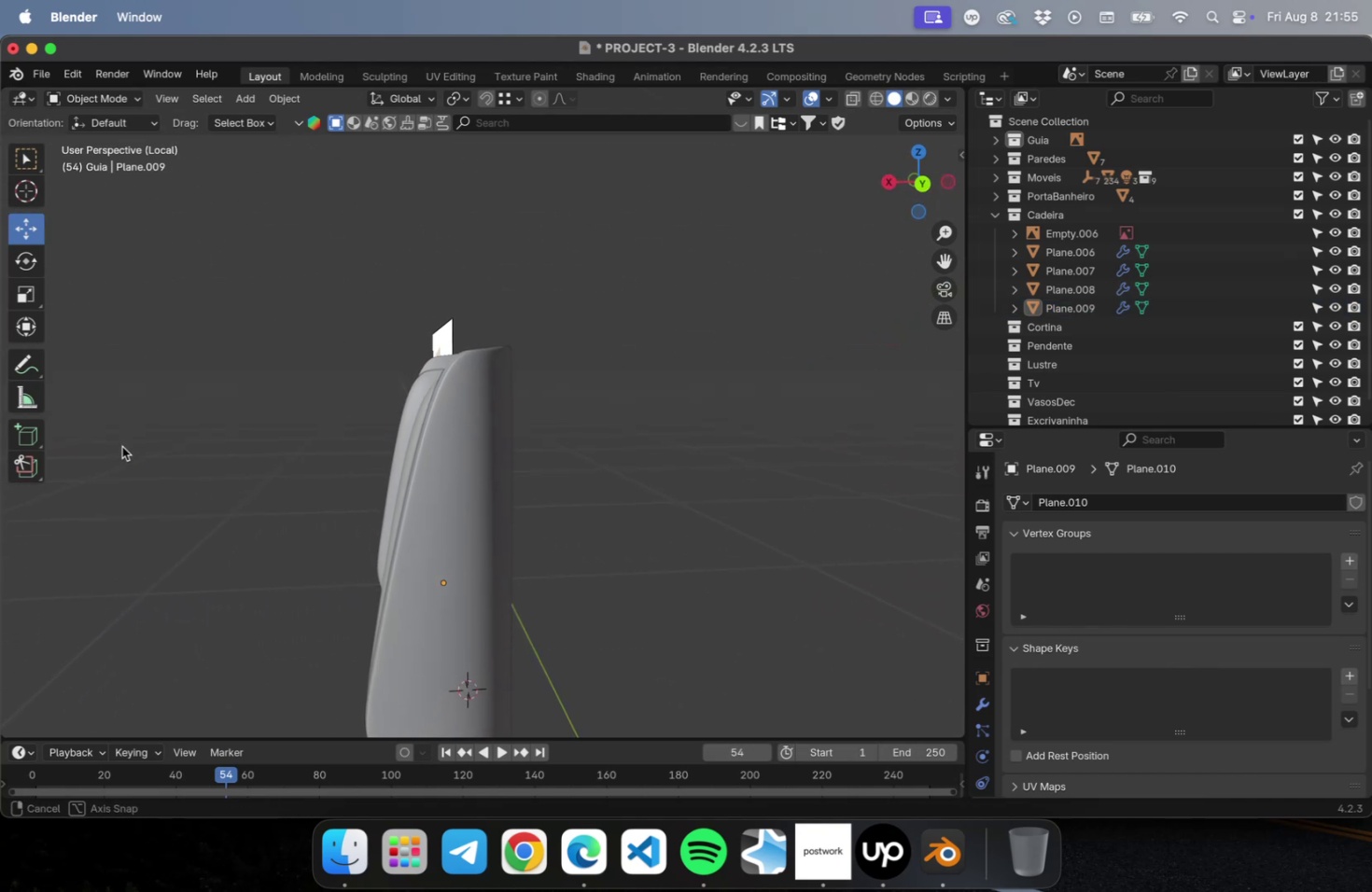 
wait(5.74)
 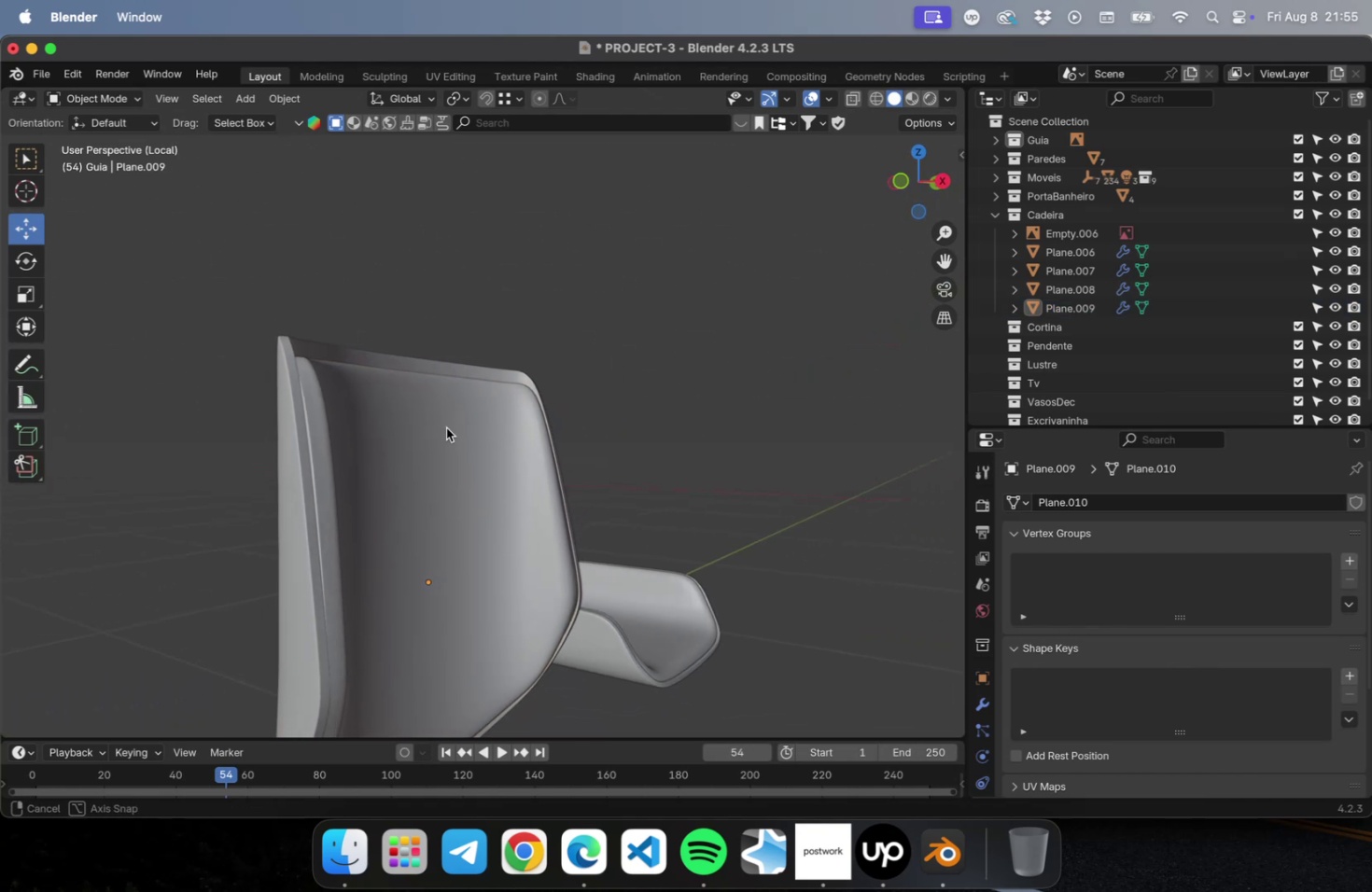 
left_click([398, 480])
 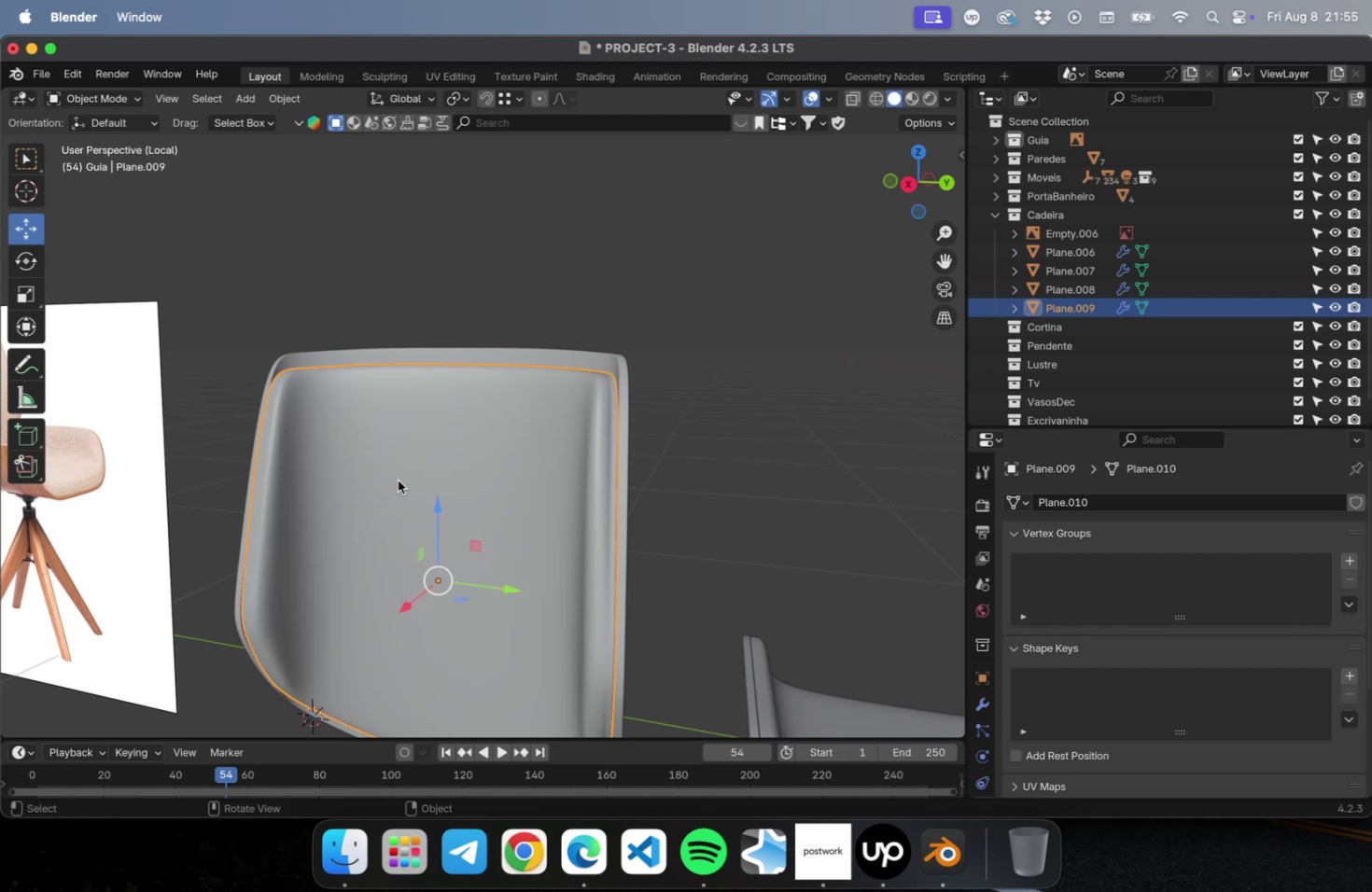 
key(NumLock)
 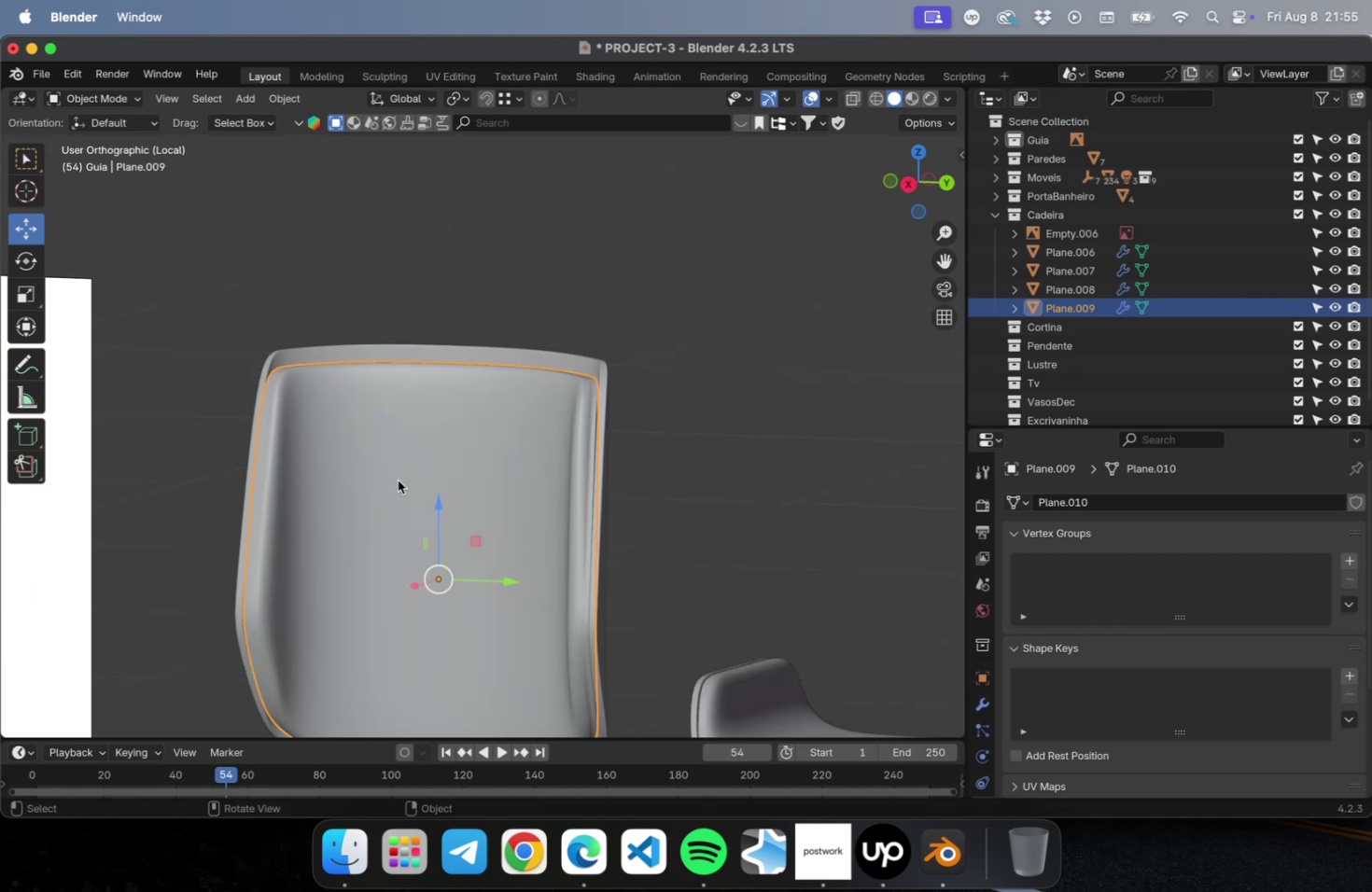 
key(Numpad1)
 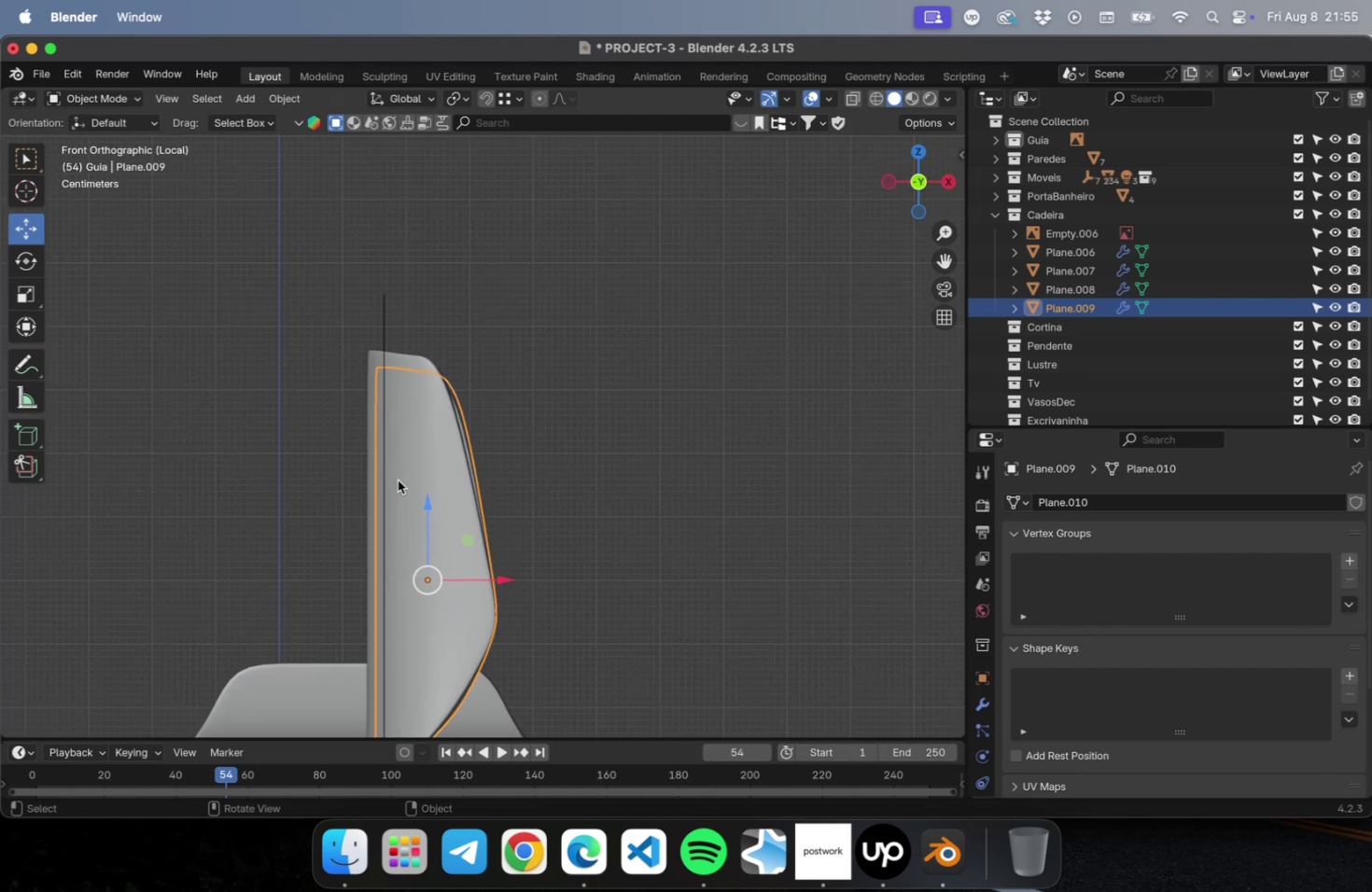 
key(NumLock)
 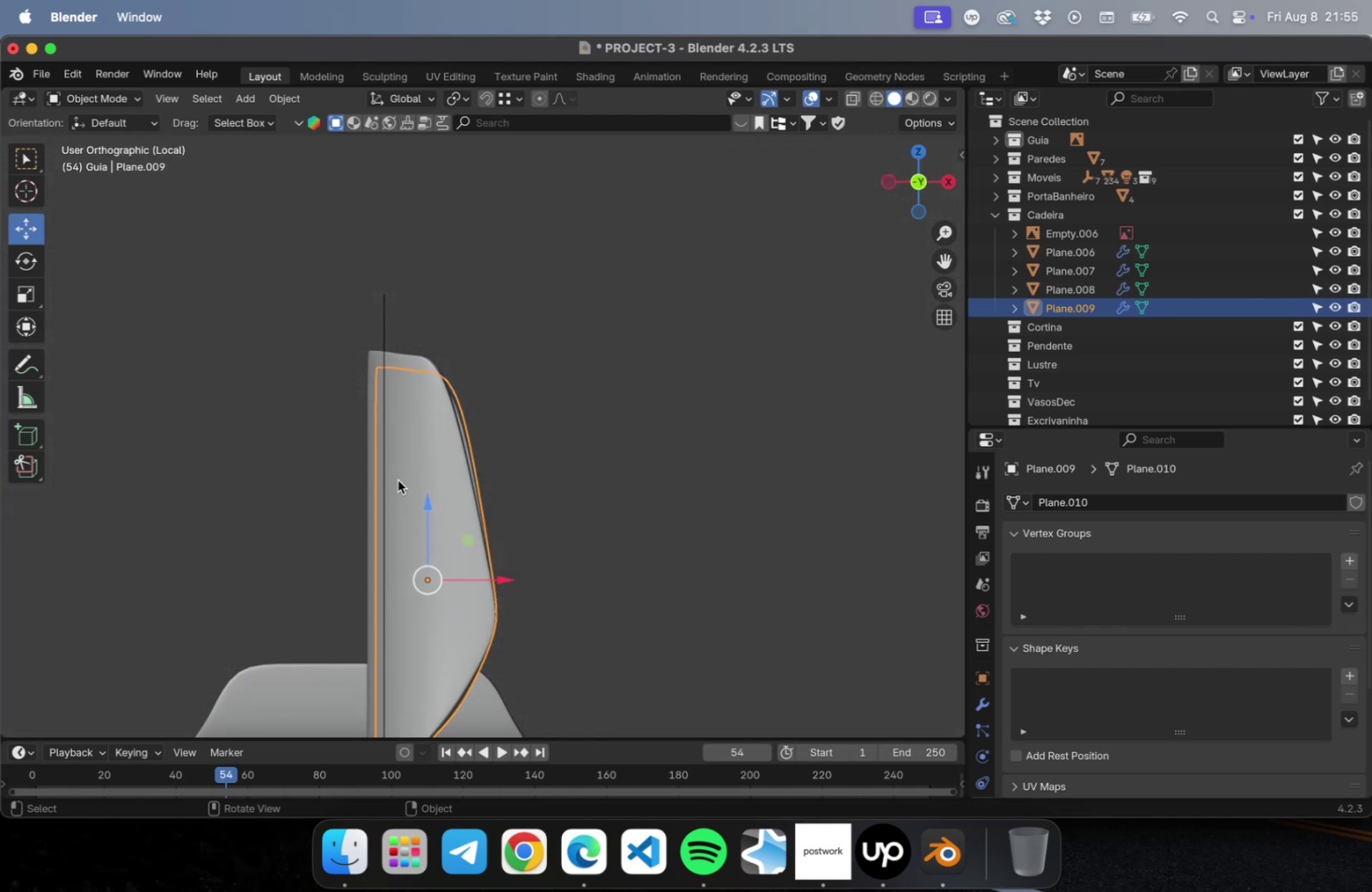 
key(Numpad3)
 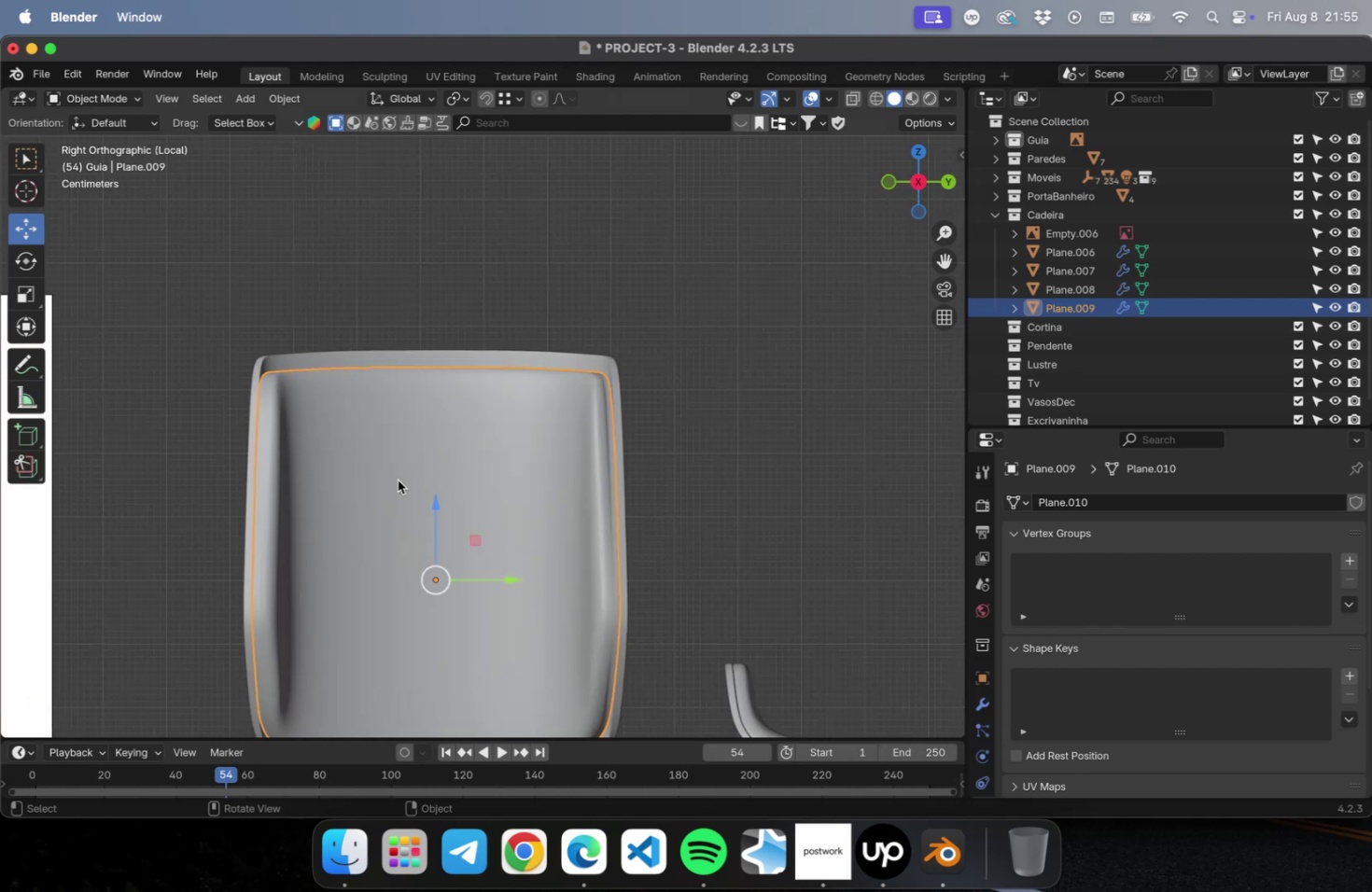 
key(Tab)
 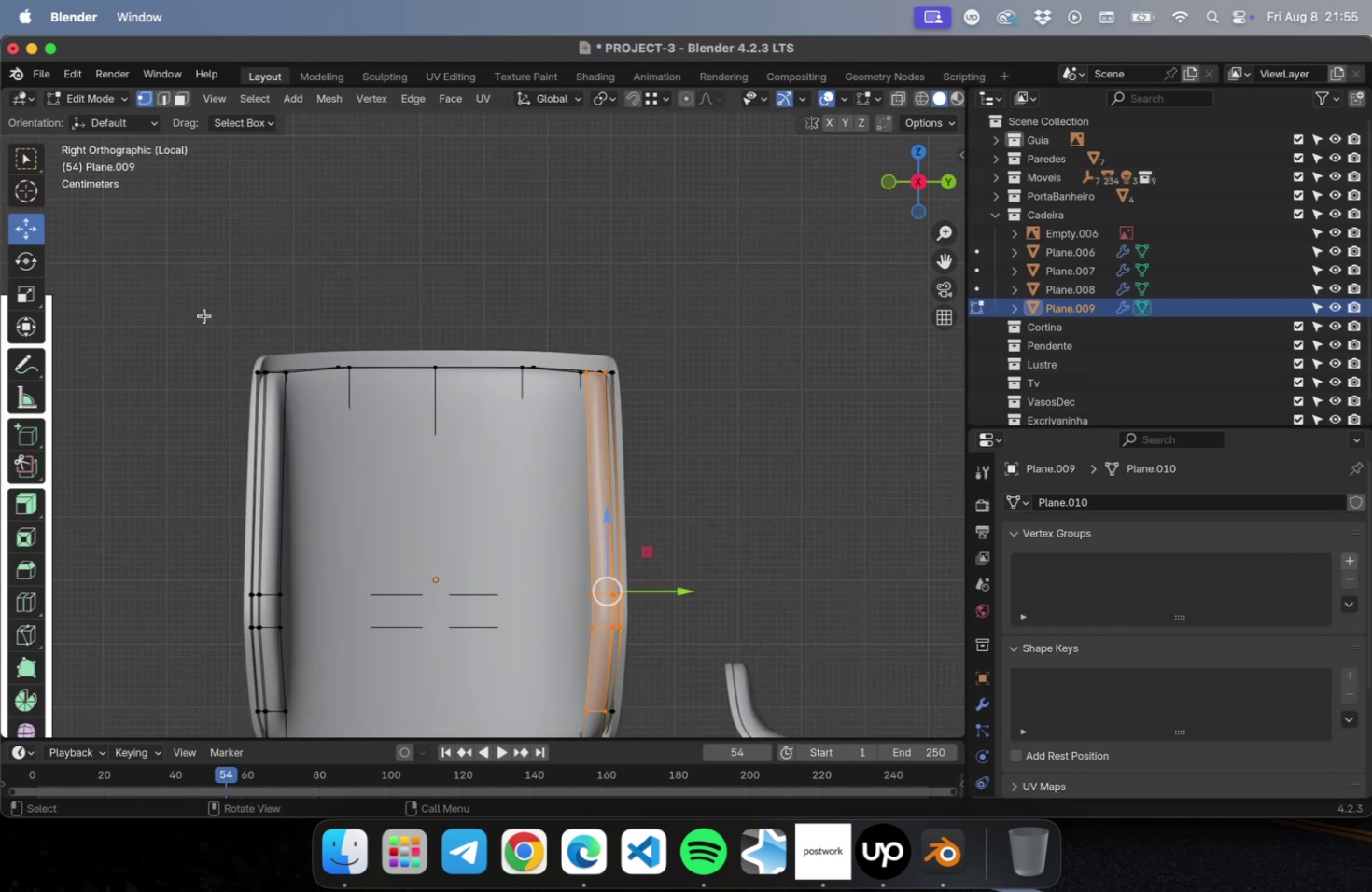 
left_click_drag(start_coordinate=[168, 297], to_coordinate=[696, 464])
 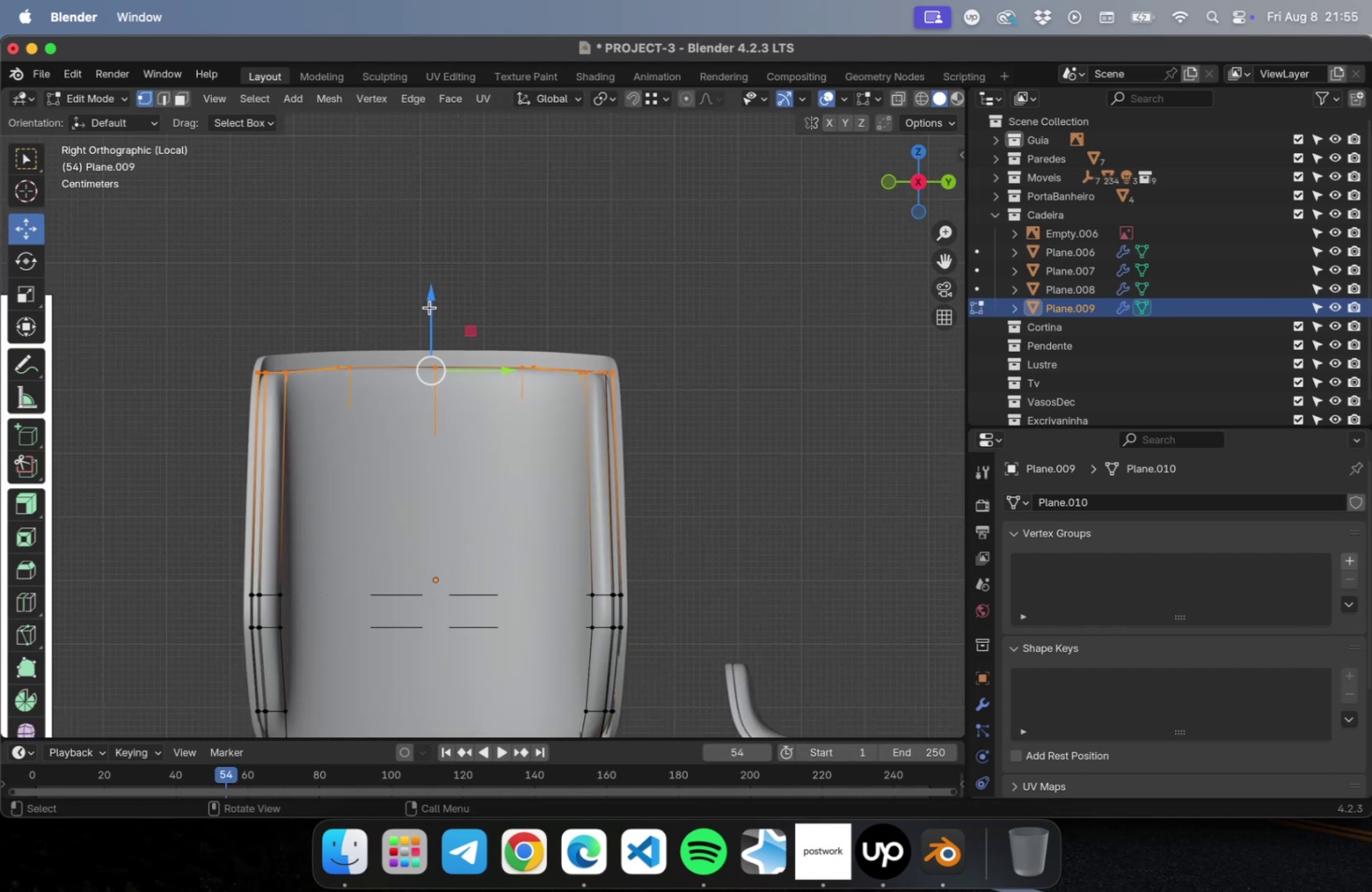 
left_click_drag(start_coordinate=[433, 303], to_coordinate=[434, 286])
 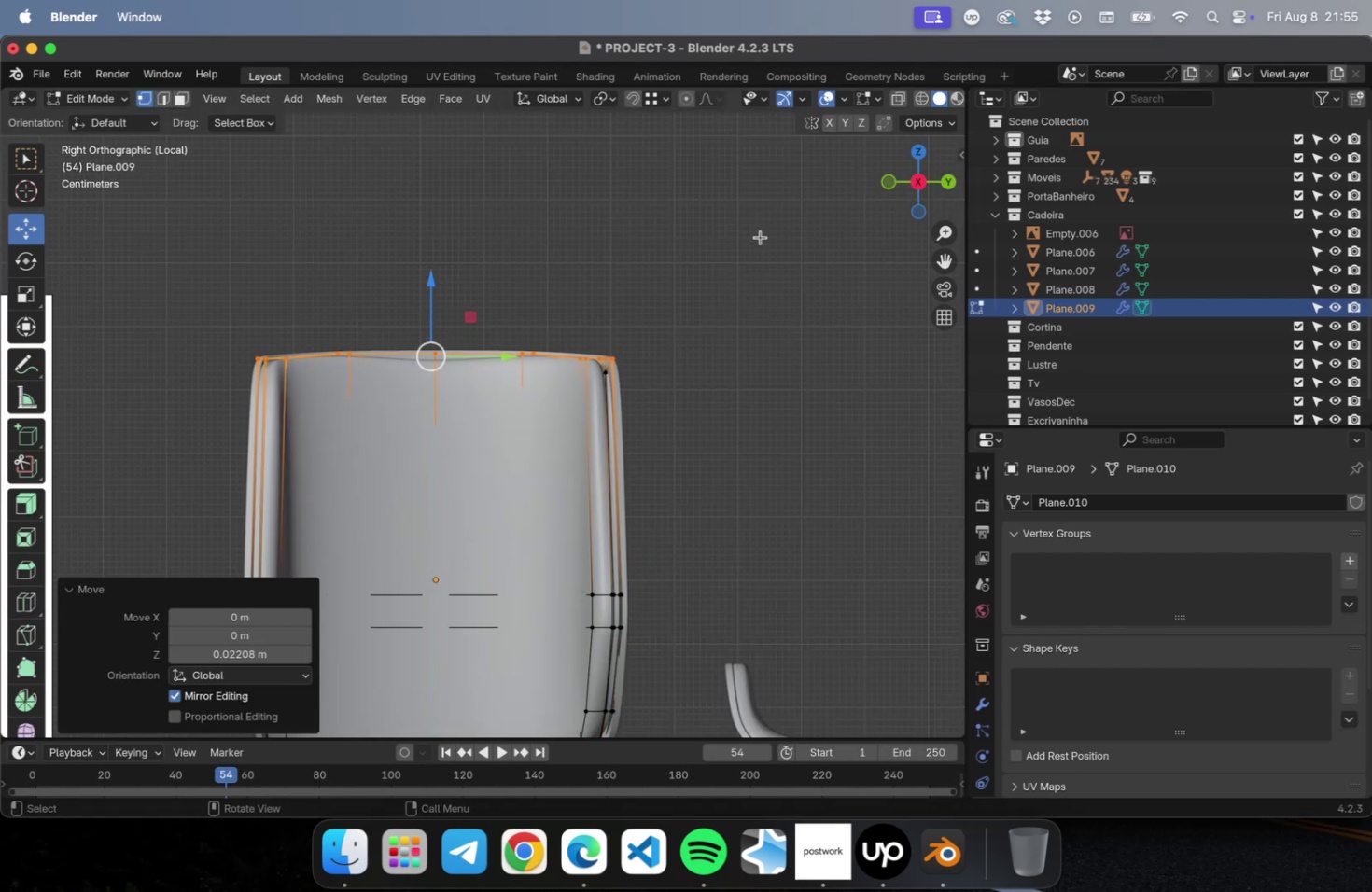 
key(Z)
 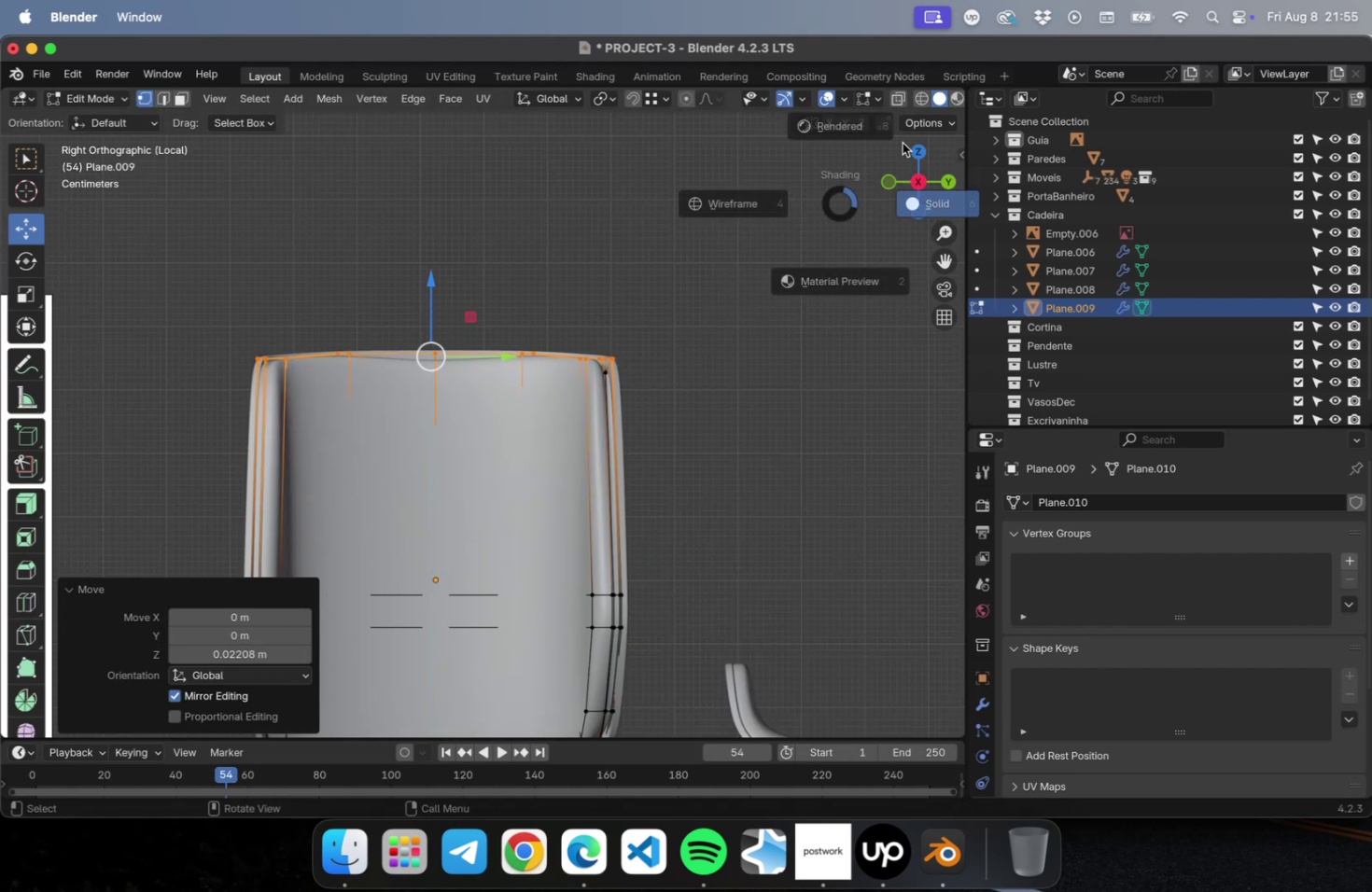 
hold_key(key=CommandLeft, duration=0.56)
 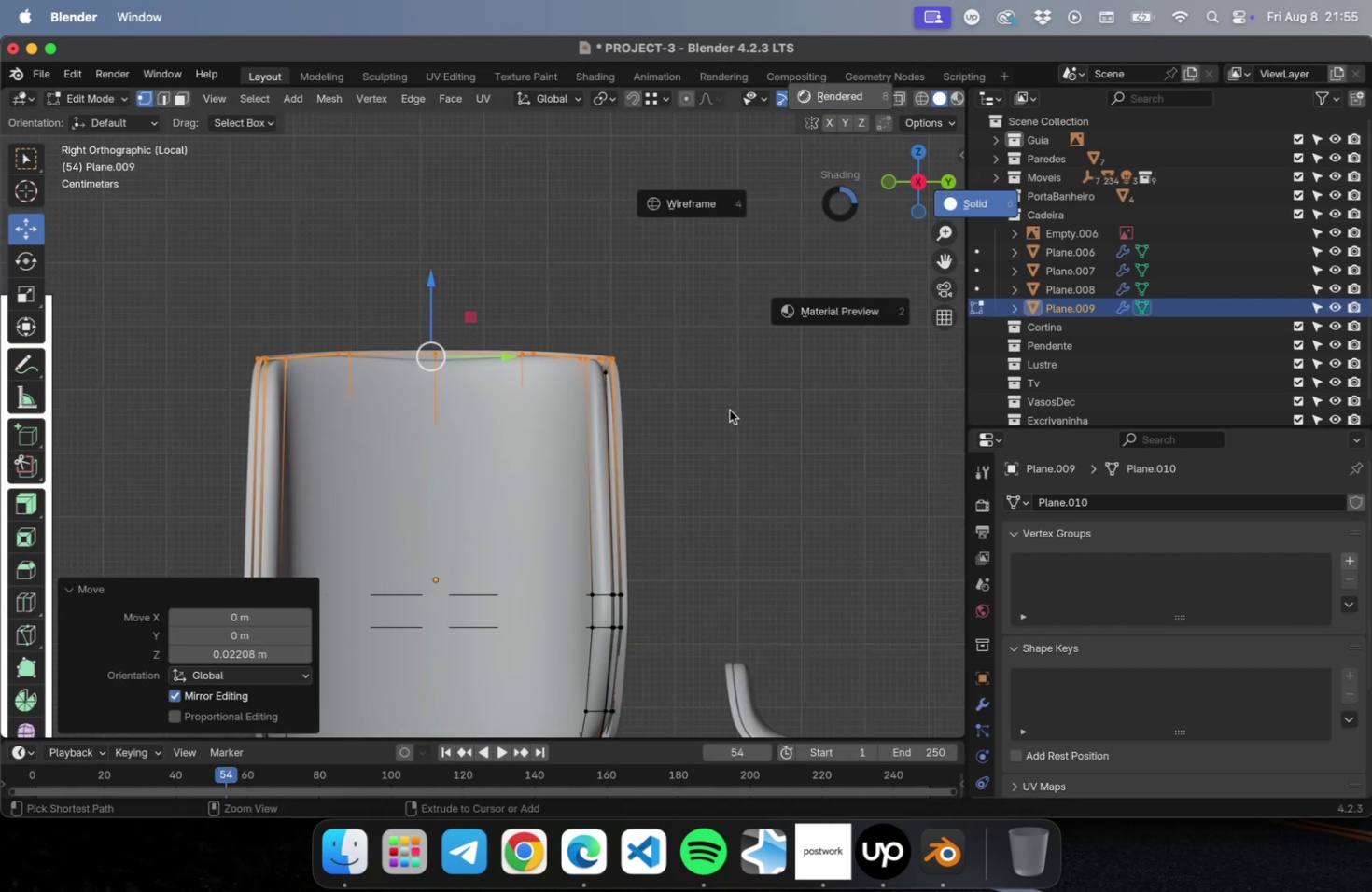 
key(Escape)
 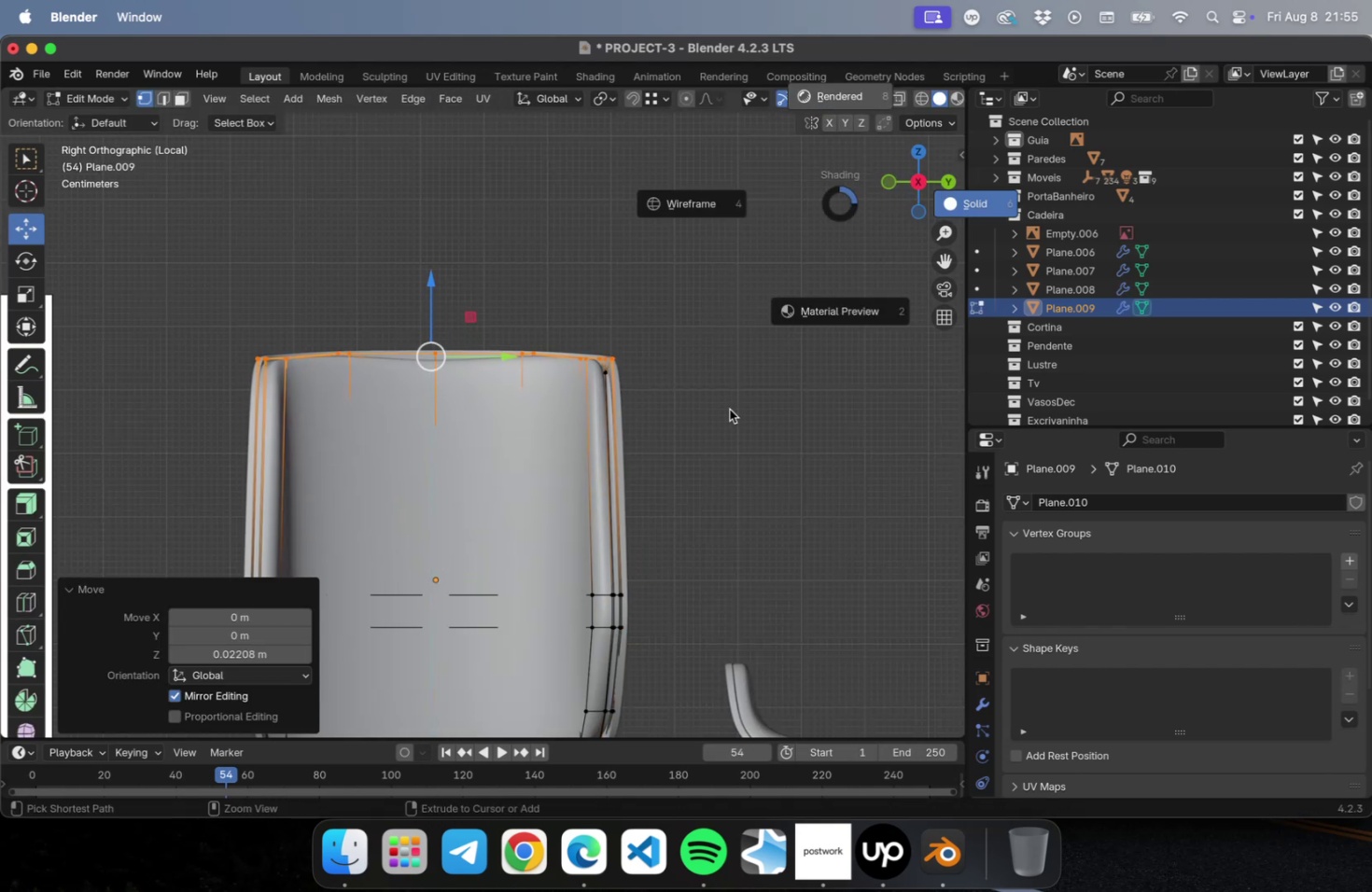 
key(Meta+CommandLeft)
 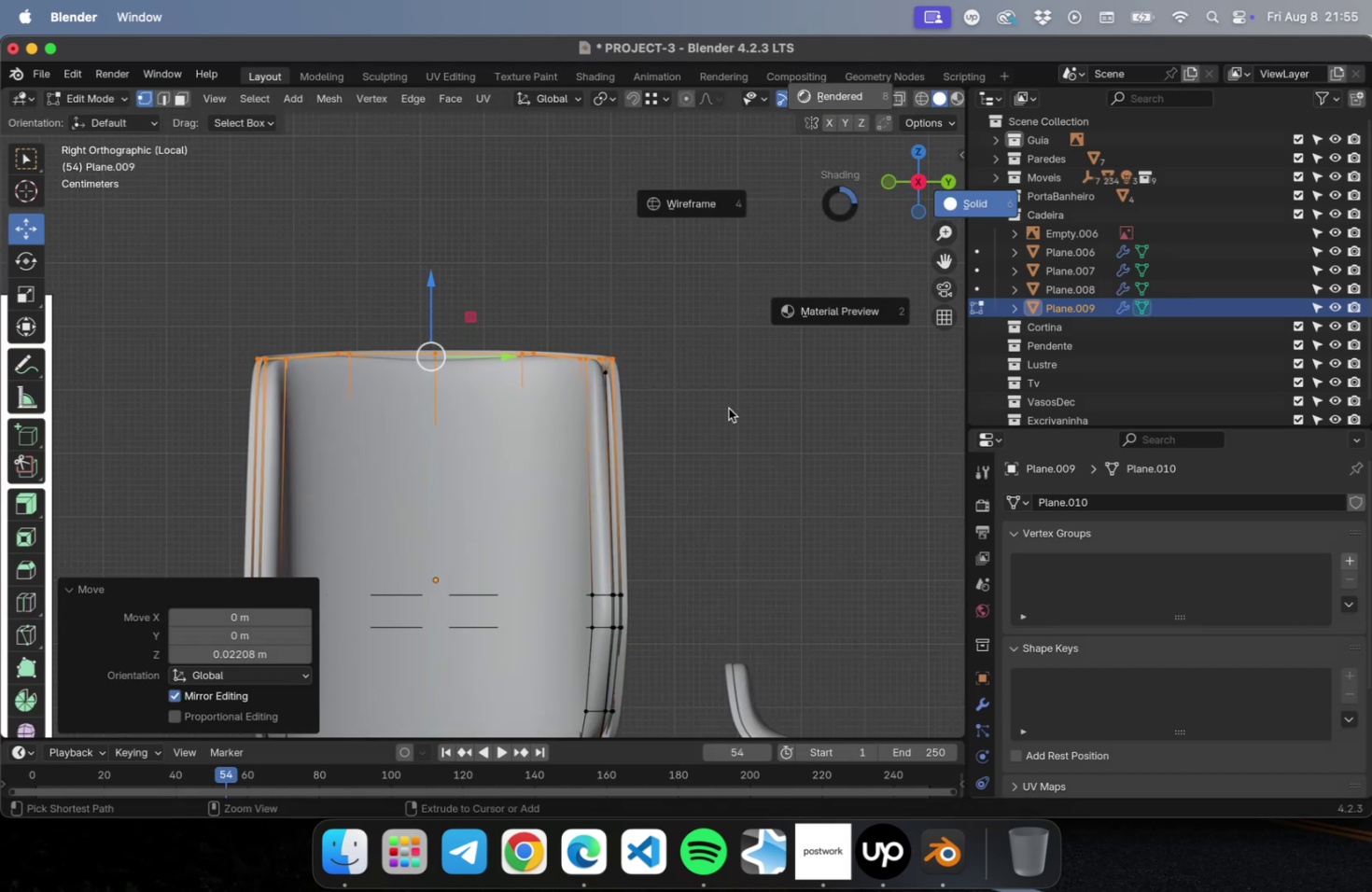 
left_click([728, 408])
 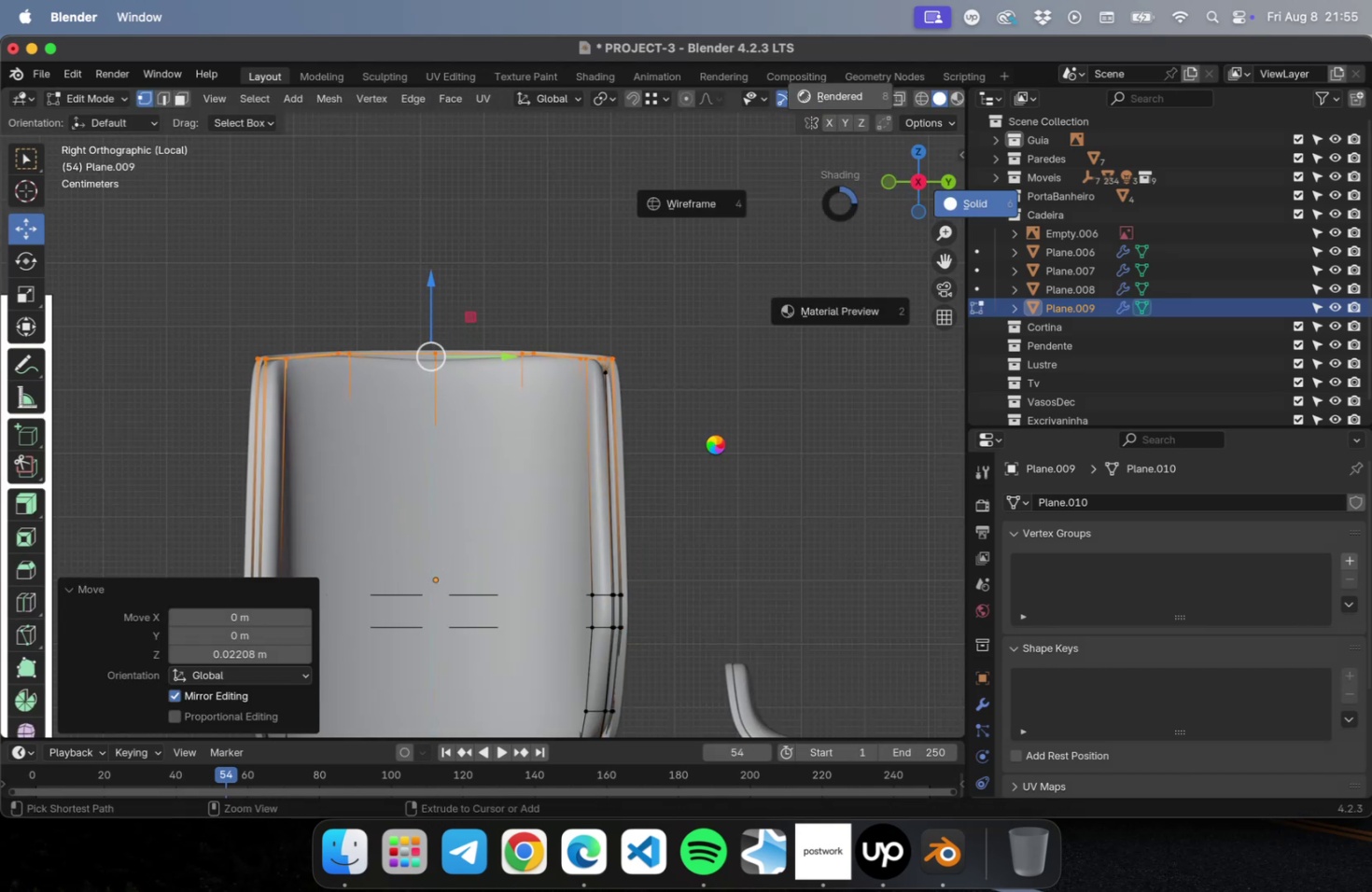 
key(Escape)
 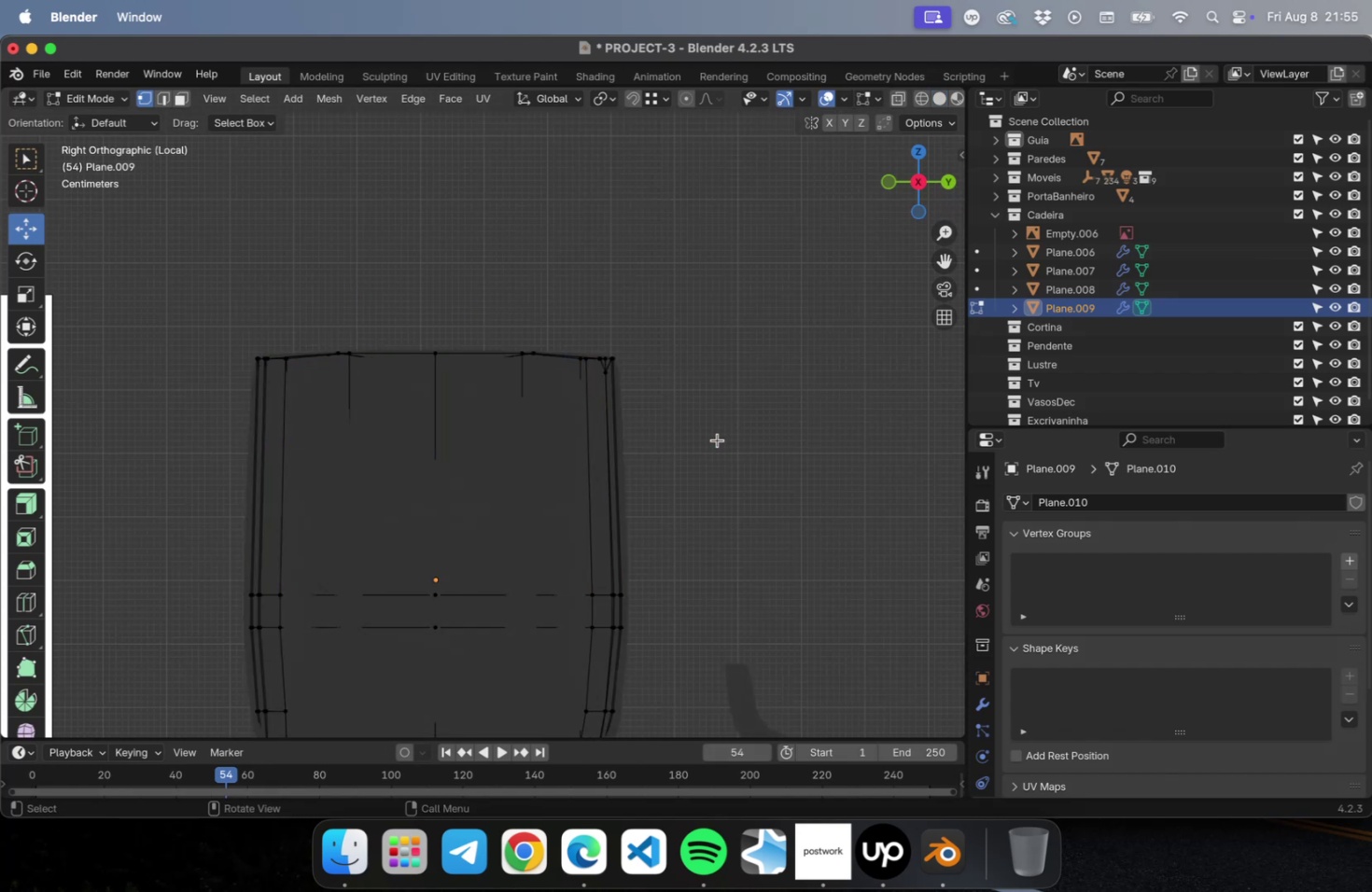 
left_click([936, 104])
 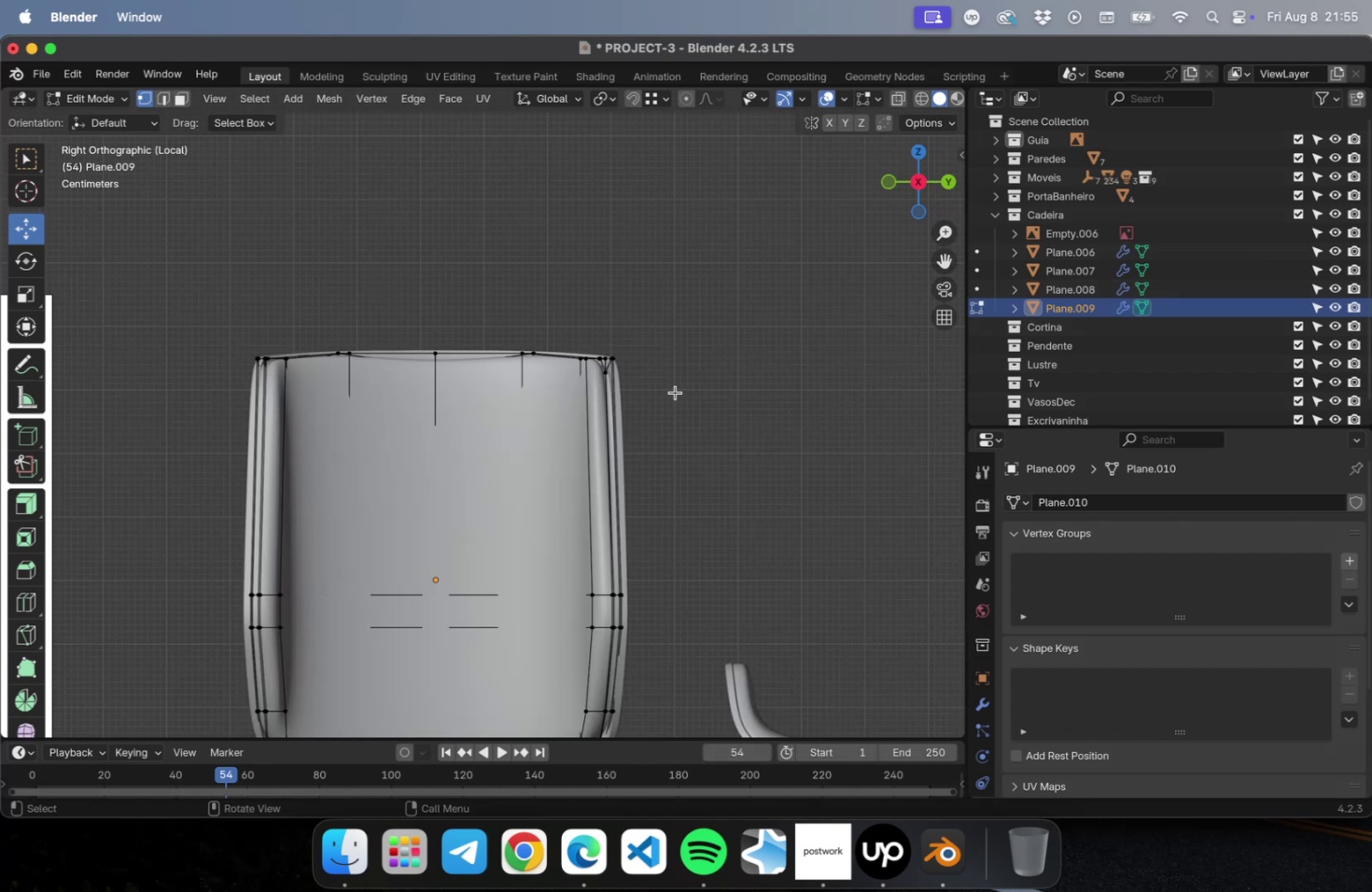 
key(Meta+Z)
 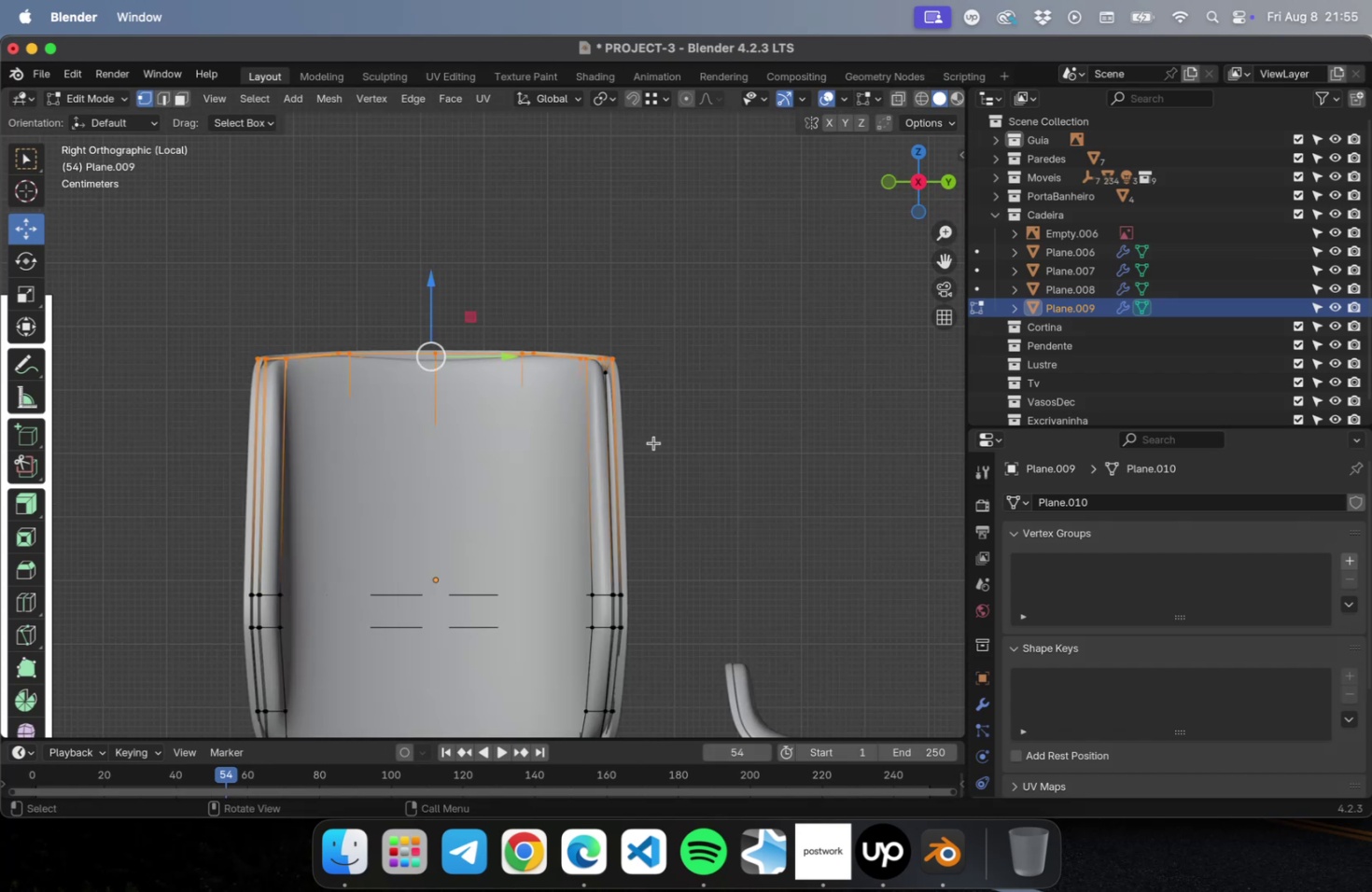 
key(Meta+Z)
 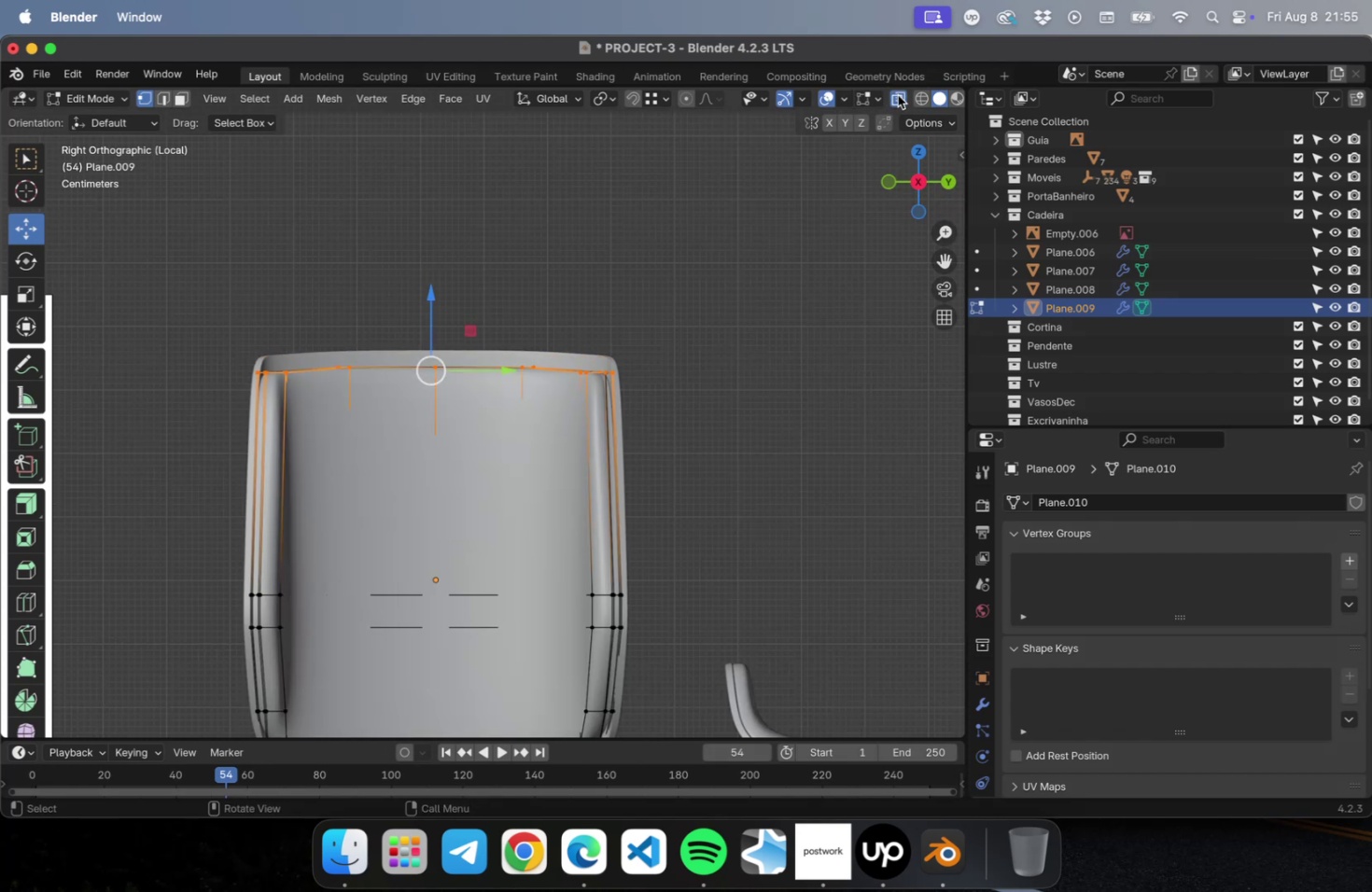 
left_click_drag(start_coordinate=[726, 422], to_coordinate=[196, 291])
 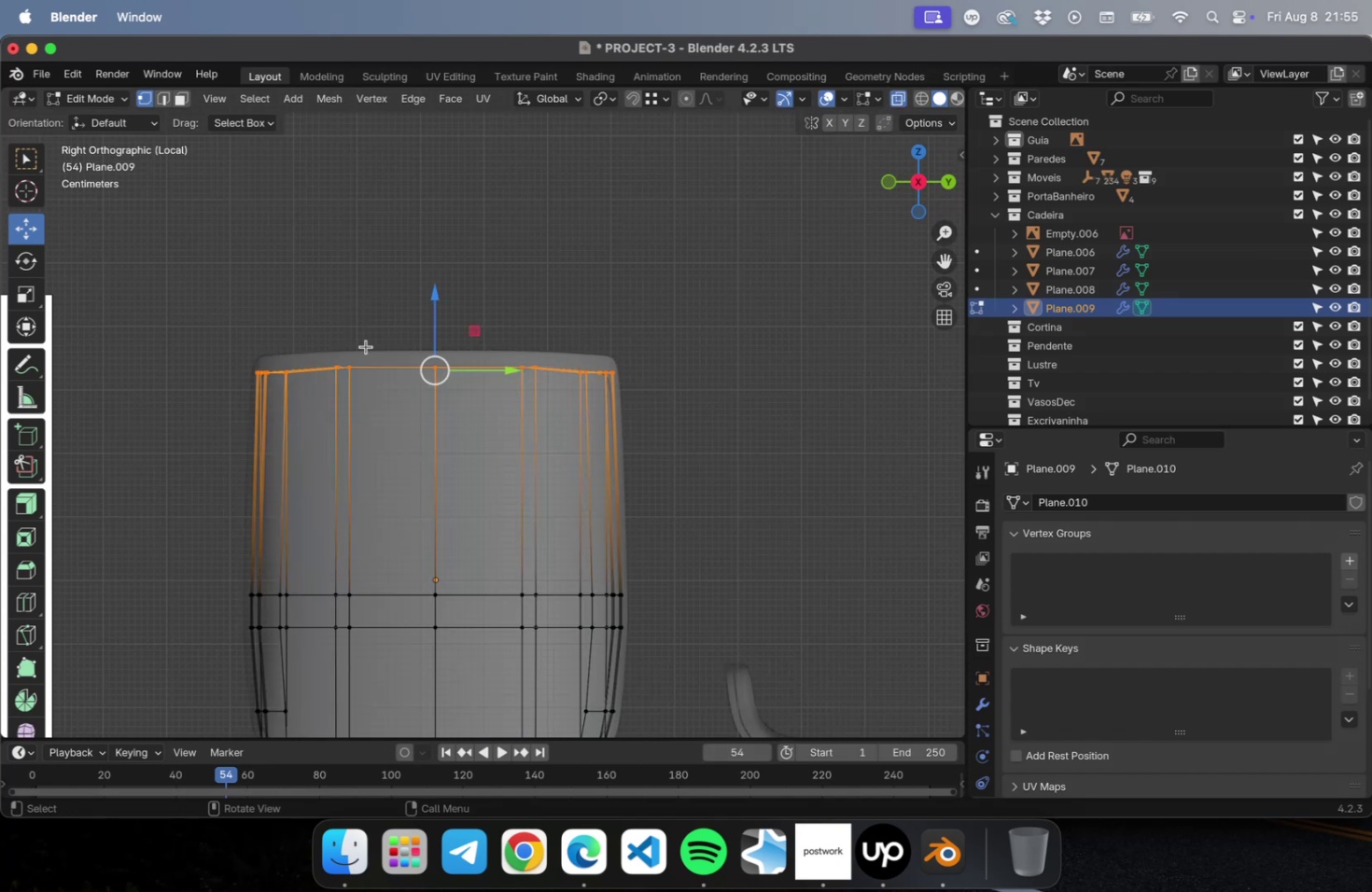 
scroll: coordinate [392, 353], scroll_direction: up, amount: 9.0
 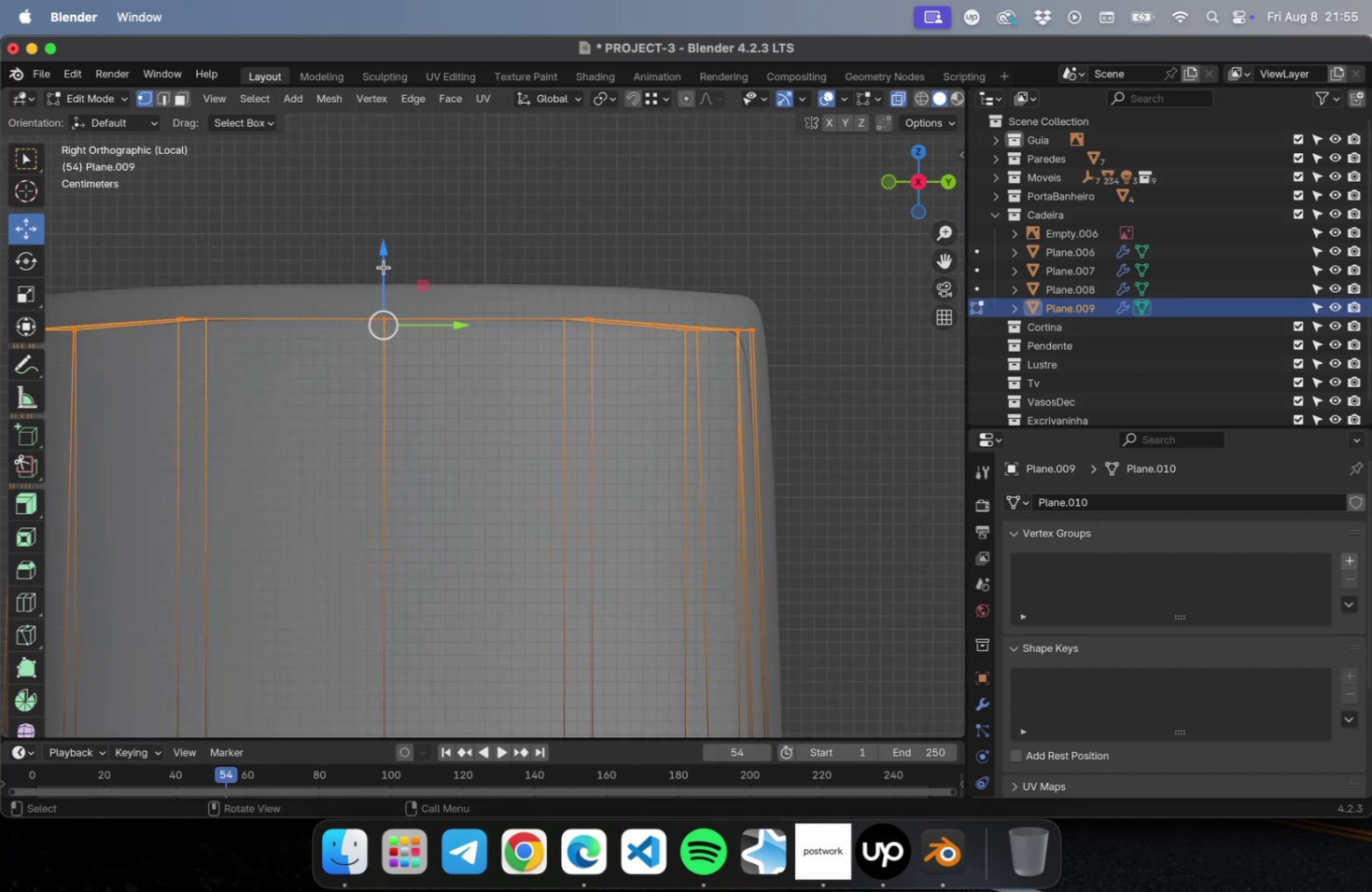 
left_click_drag(start_coordinate=[385, 261], to_coordinate=[385, 227])
 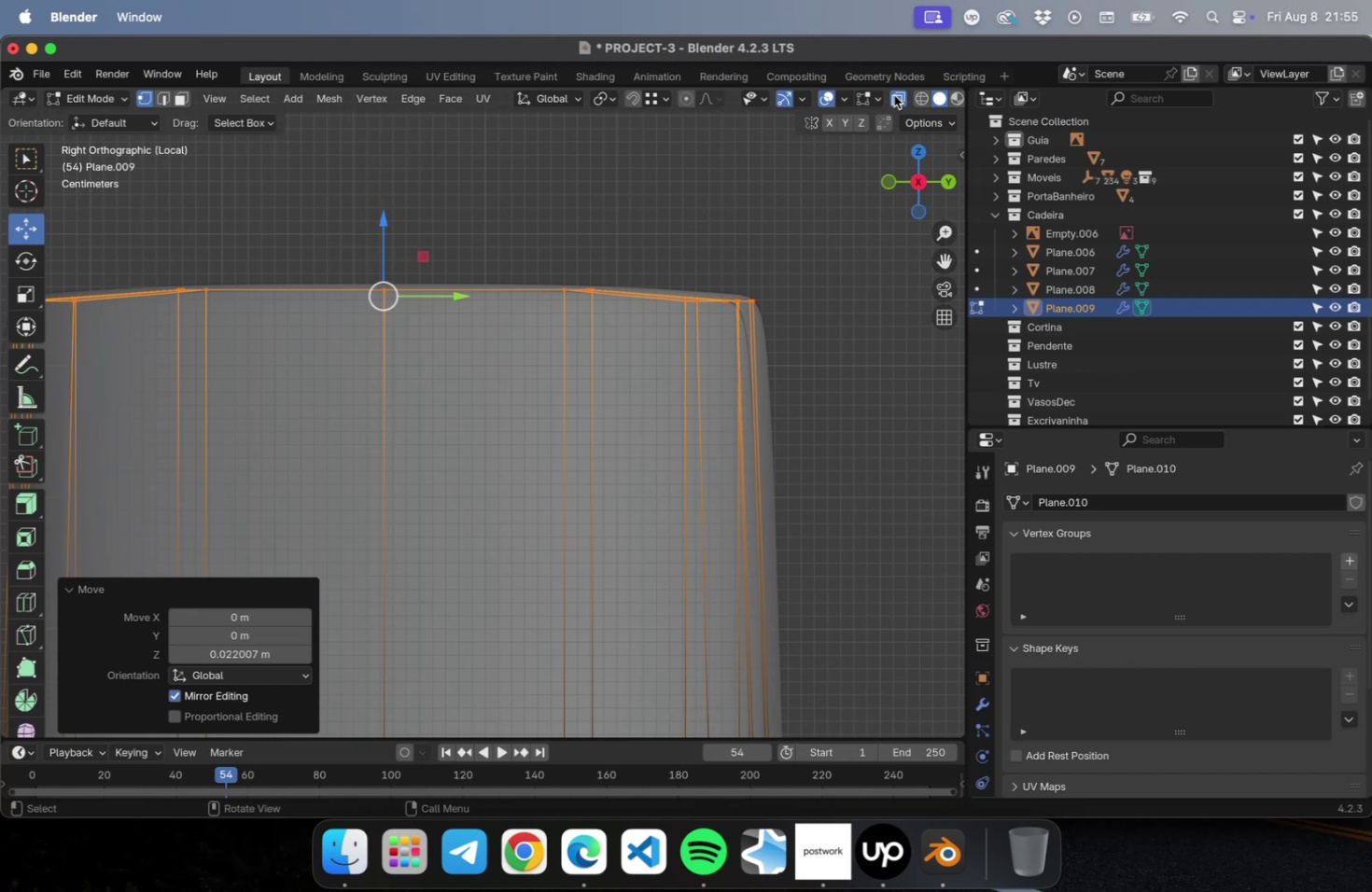 
left_click([893, 94])
 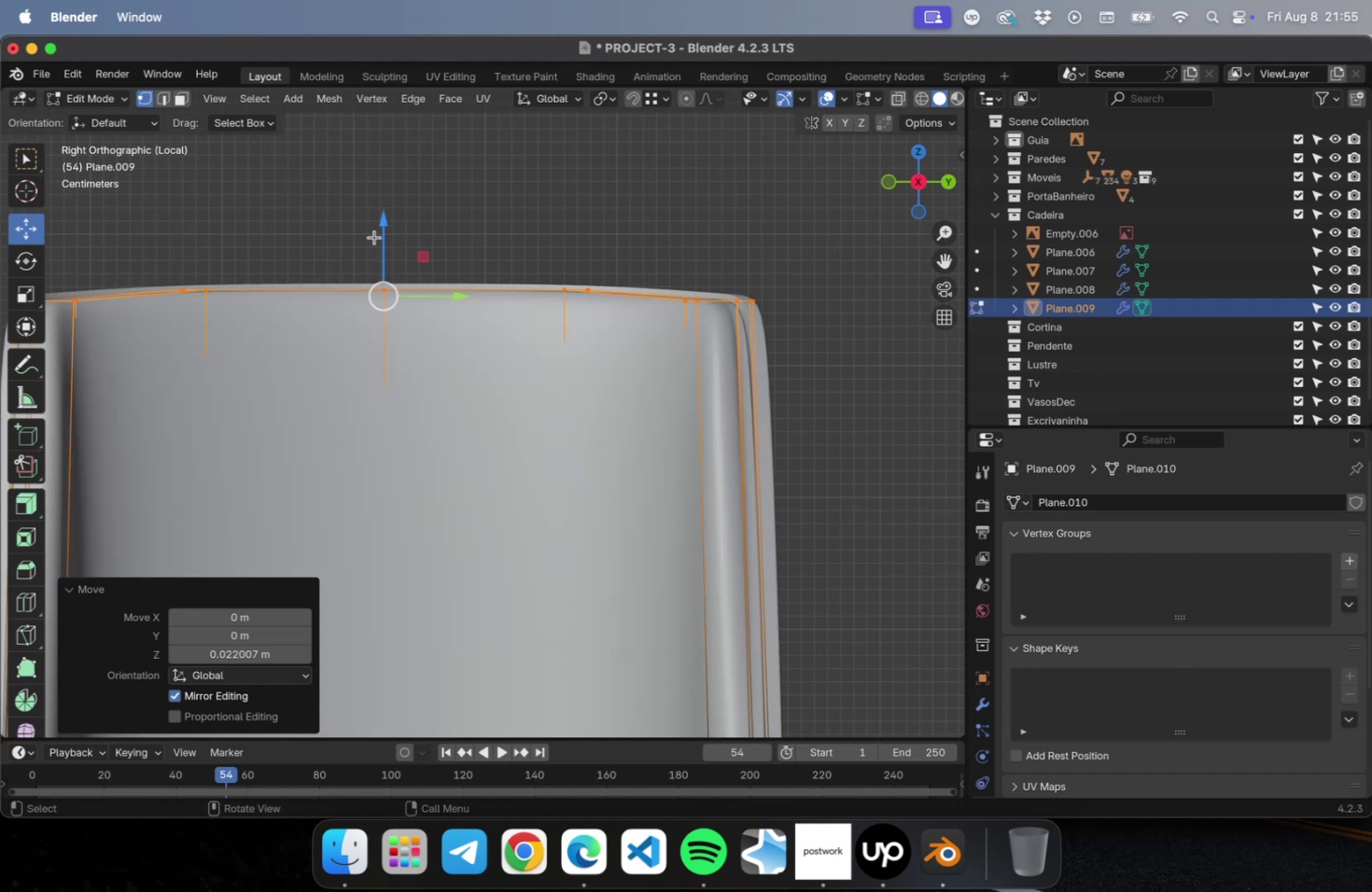 
left_click_drag(start_coordinate=[381, 238], to_coordinate=[382, 228])
 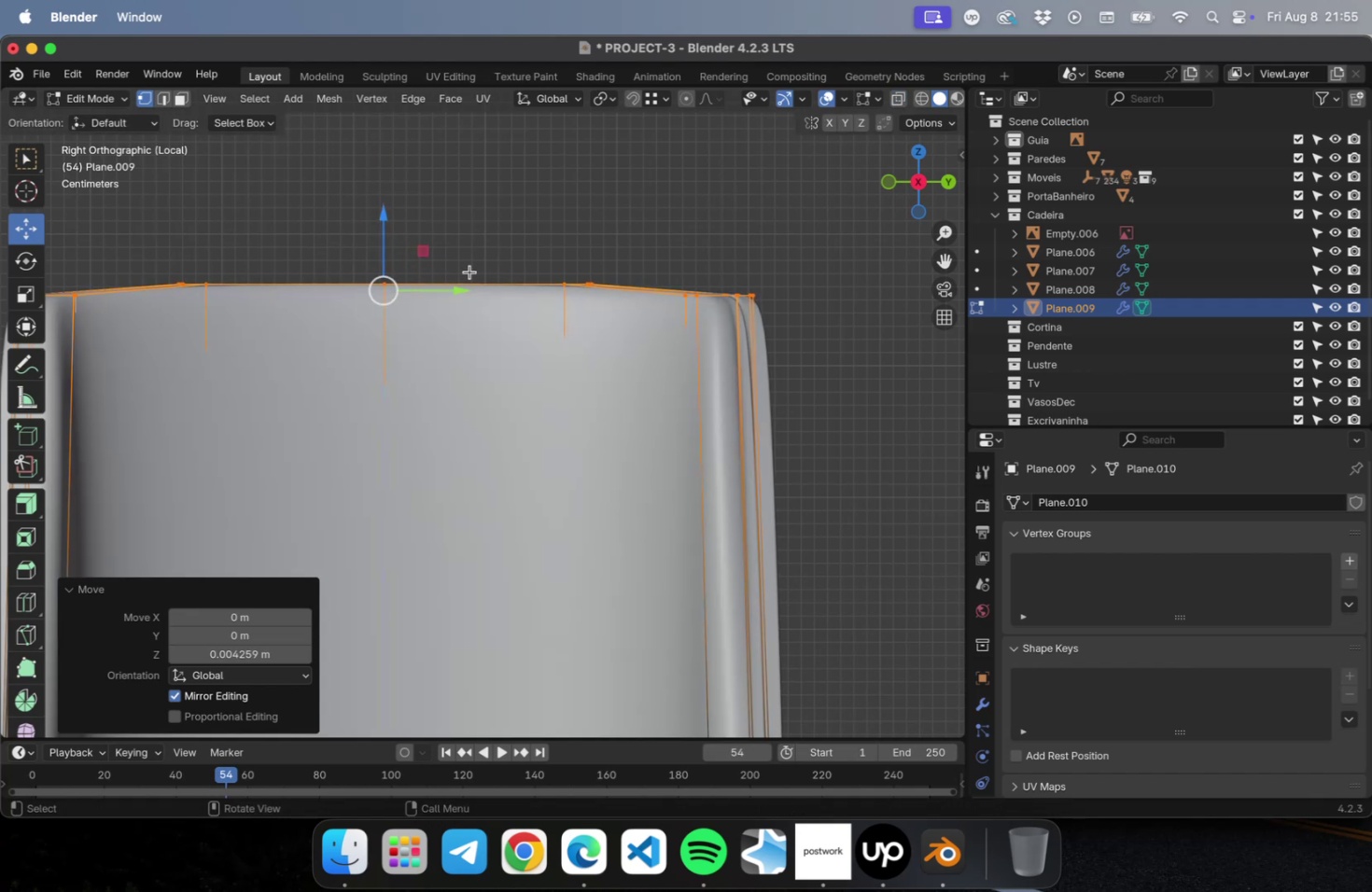 
scroll: coordinate [528, 300], scroll_direction: down, amount: 5.0
 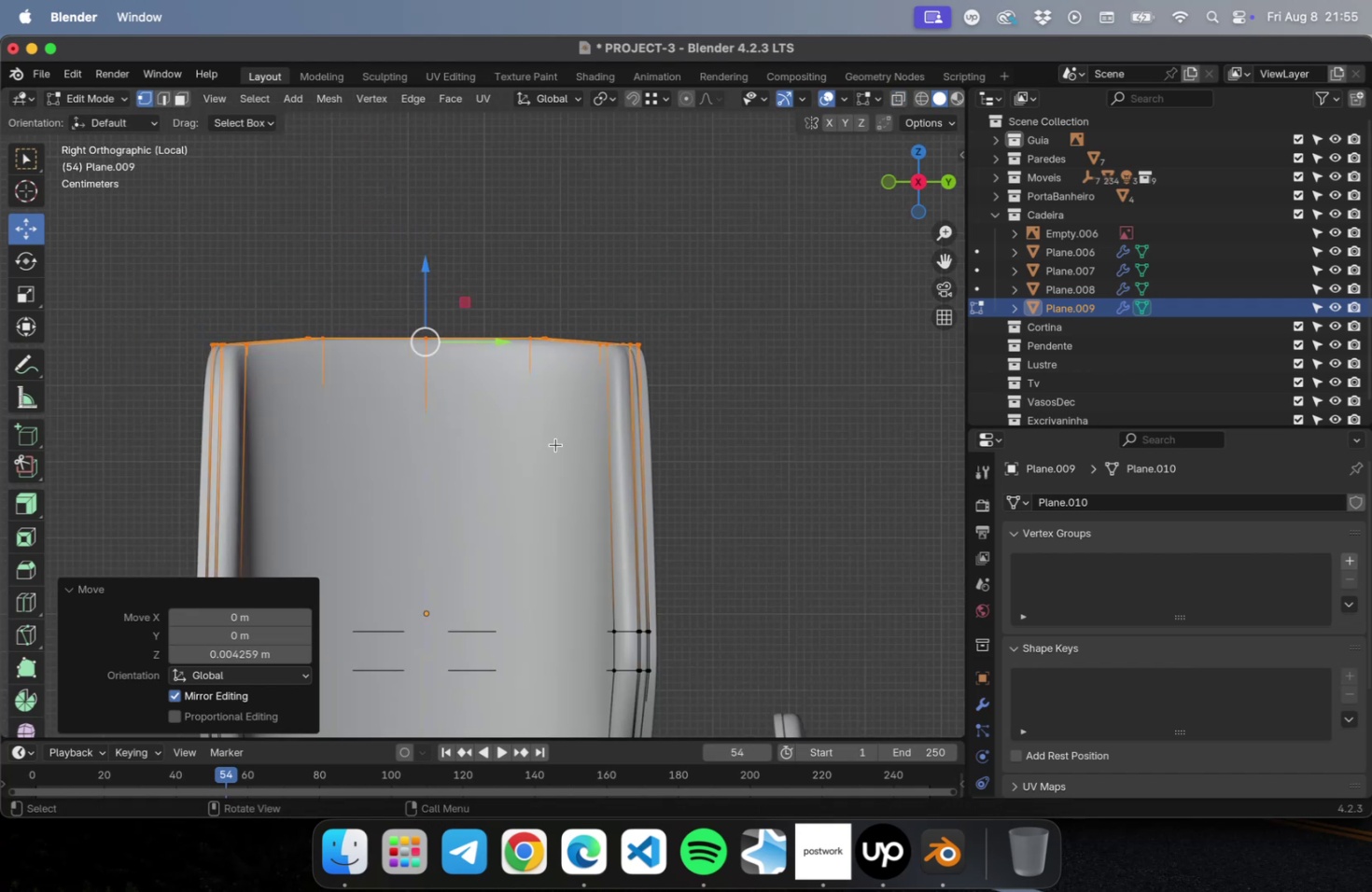 
hold_key(key=ShiftLeft, duration=0.53)
 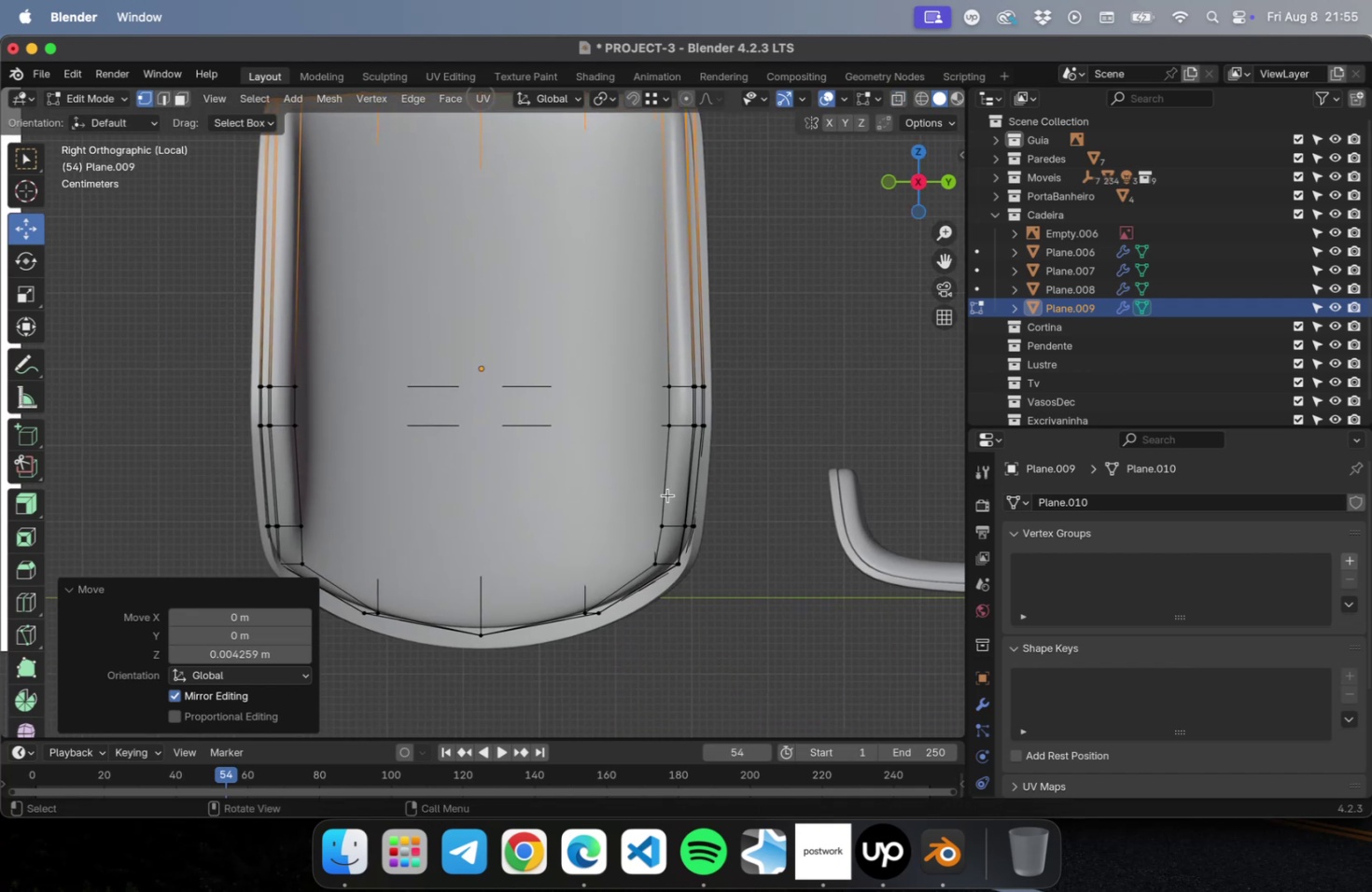 
hold_key(key=ShiftLeft, duration=0.42)
 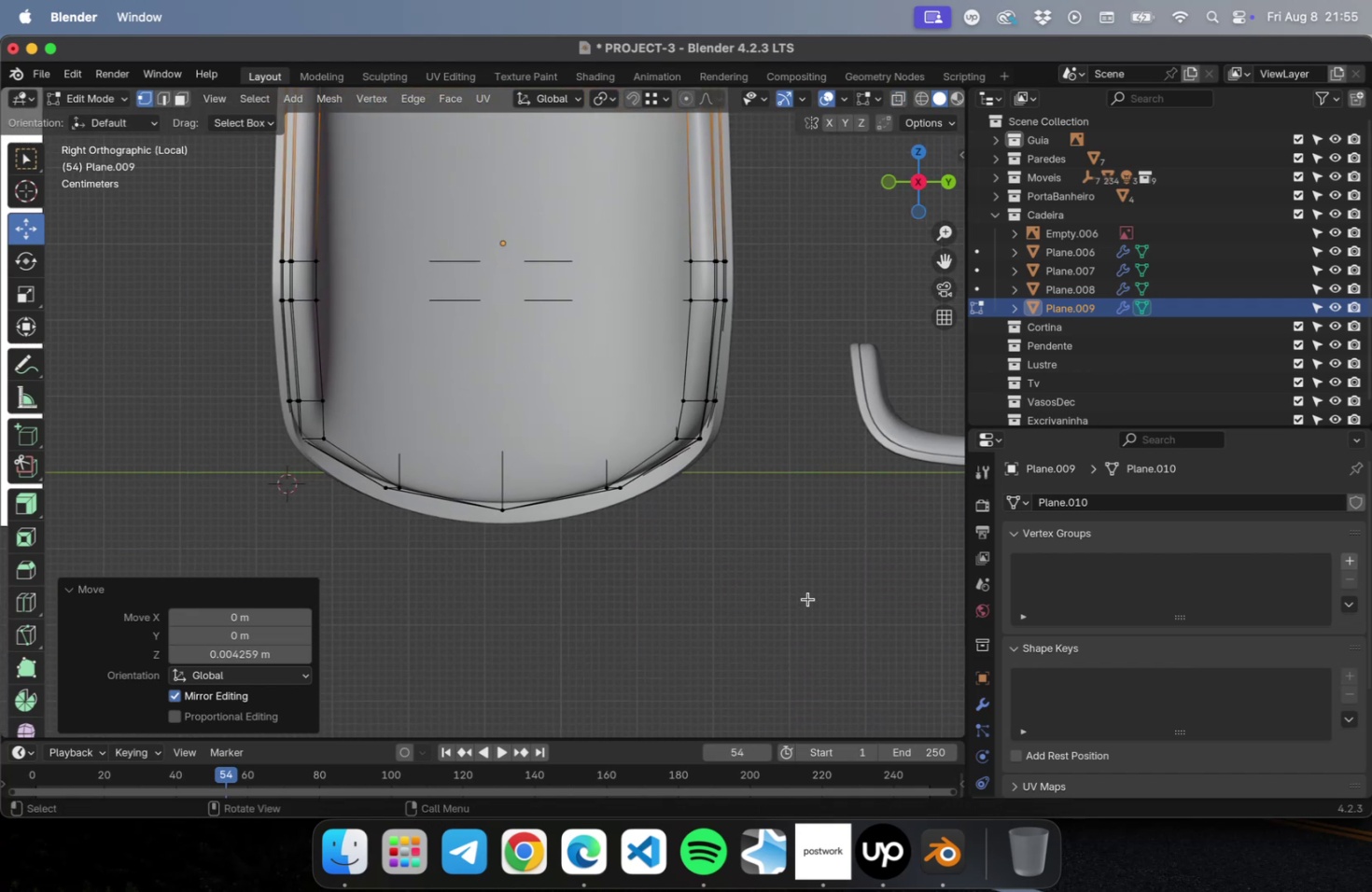 
left_click_drag(start_coordinate=[791, 582], to_coordinate=[595, 571])
 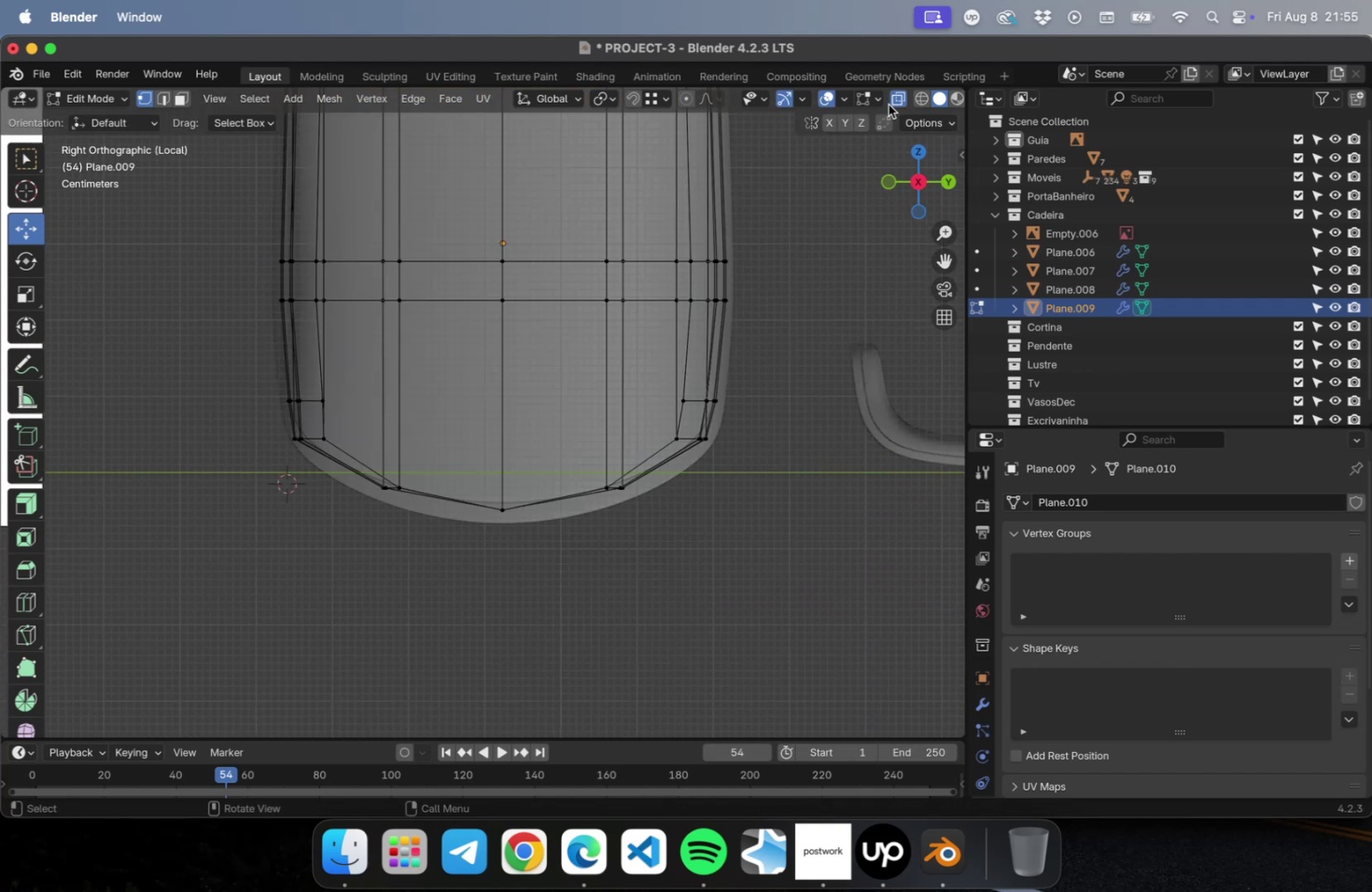 
left_click_drag(start_coordinate=[738, 565], to_coordinate=[175, 345])
 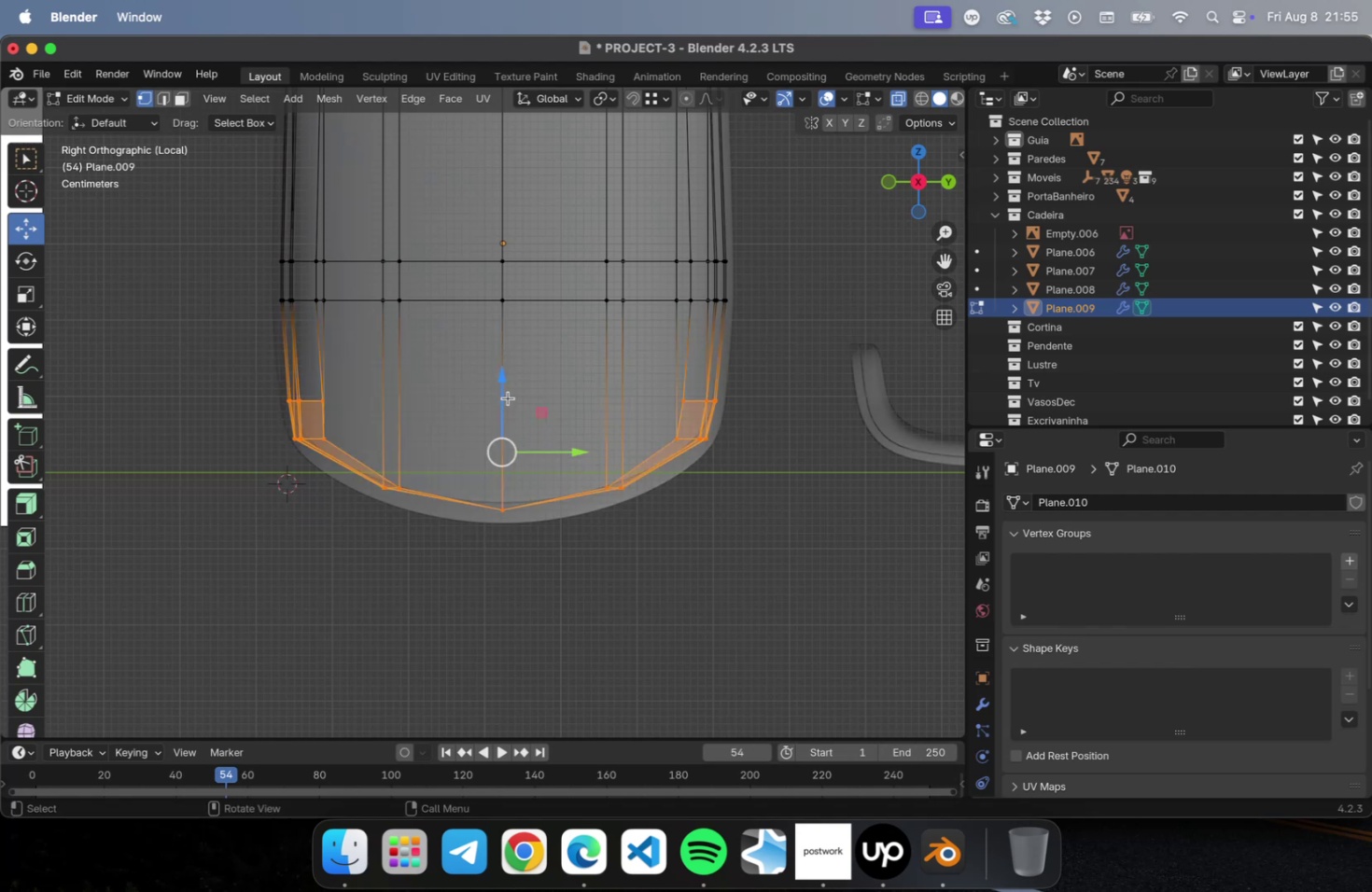 
left_click_drag(start_coordinate=[503, 384], to_coordinate=[499, 403])
 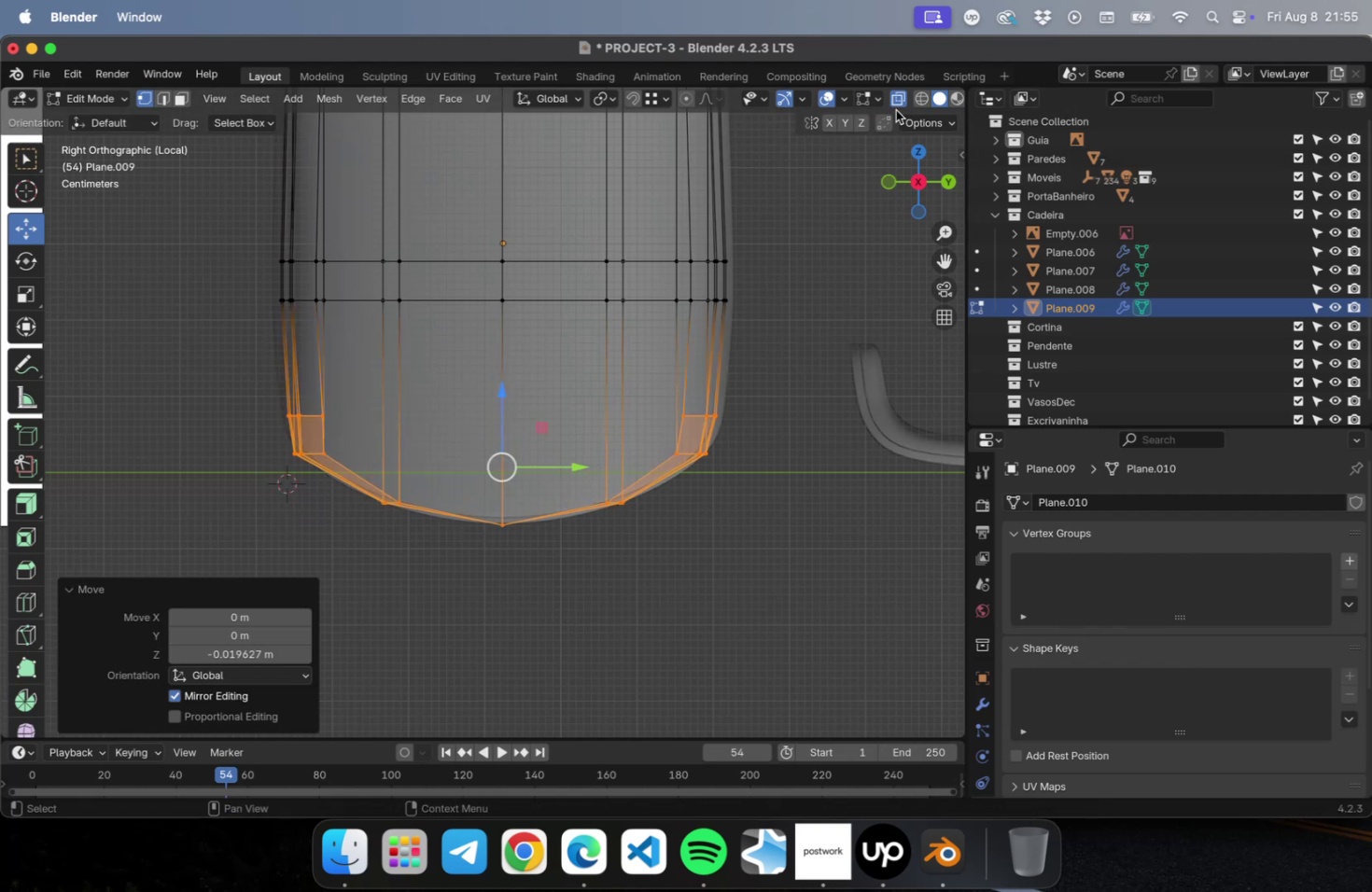 
left_click([899, 96])
 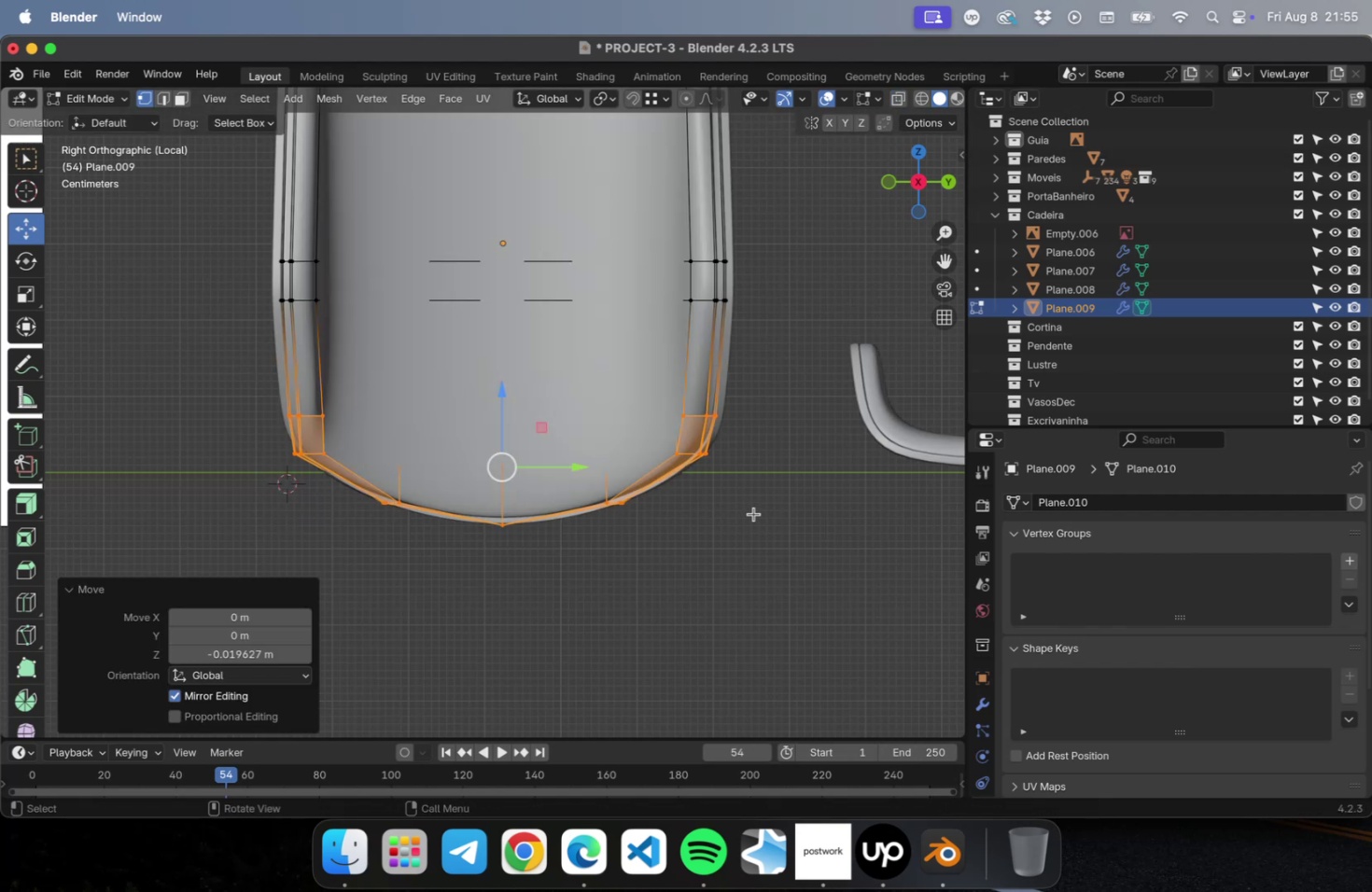 
left_click([753, 513])
 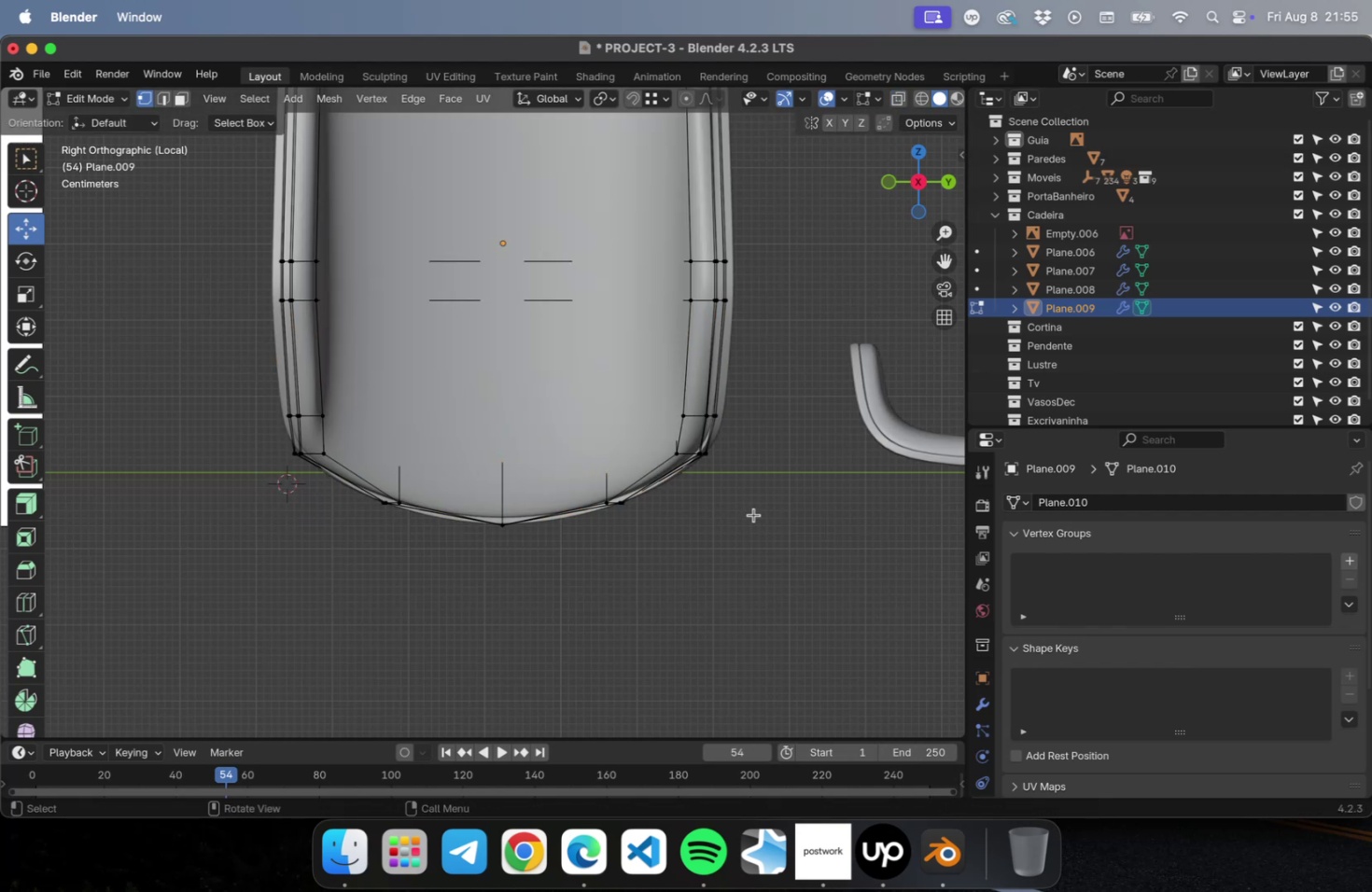 
key(Tab)
 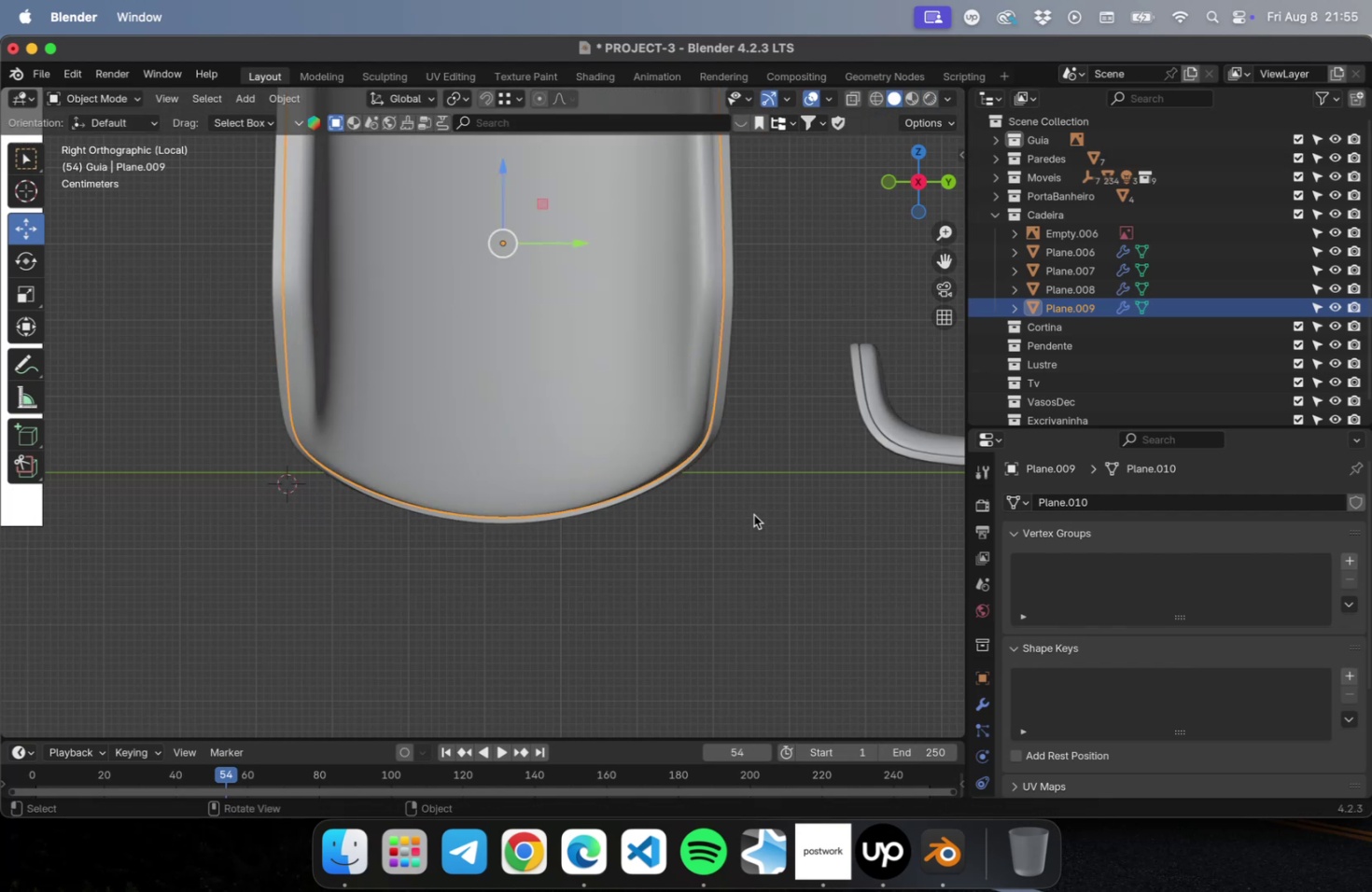 
left_click([753, 514])
 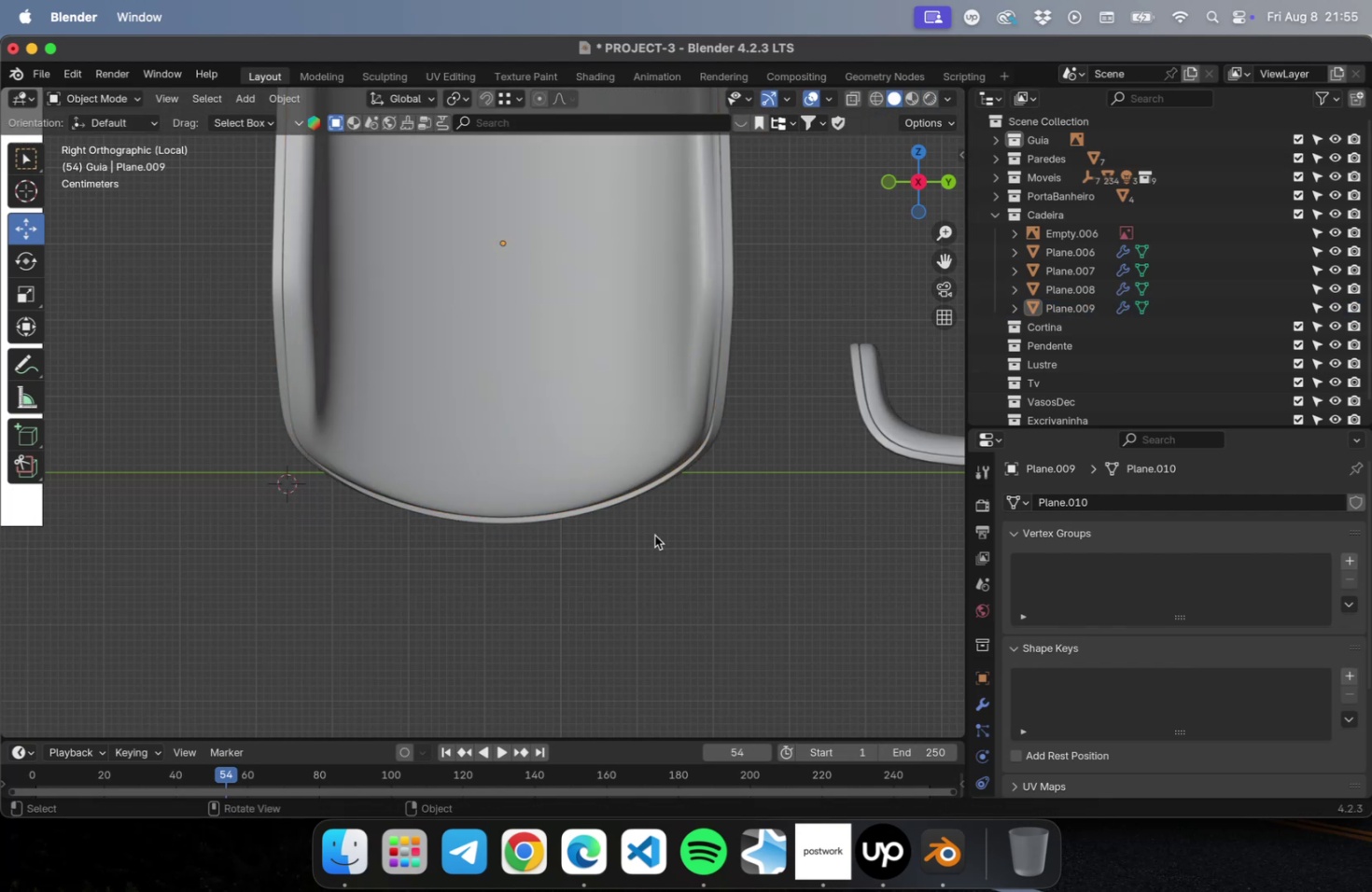 
hold_key(key=ShiftLeft, duration=0.51)
 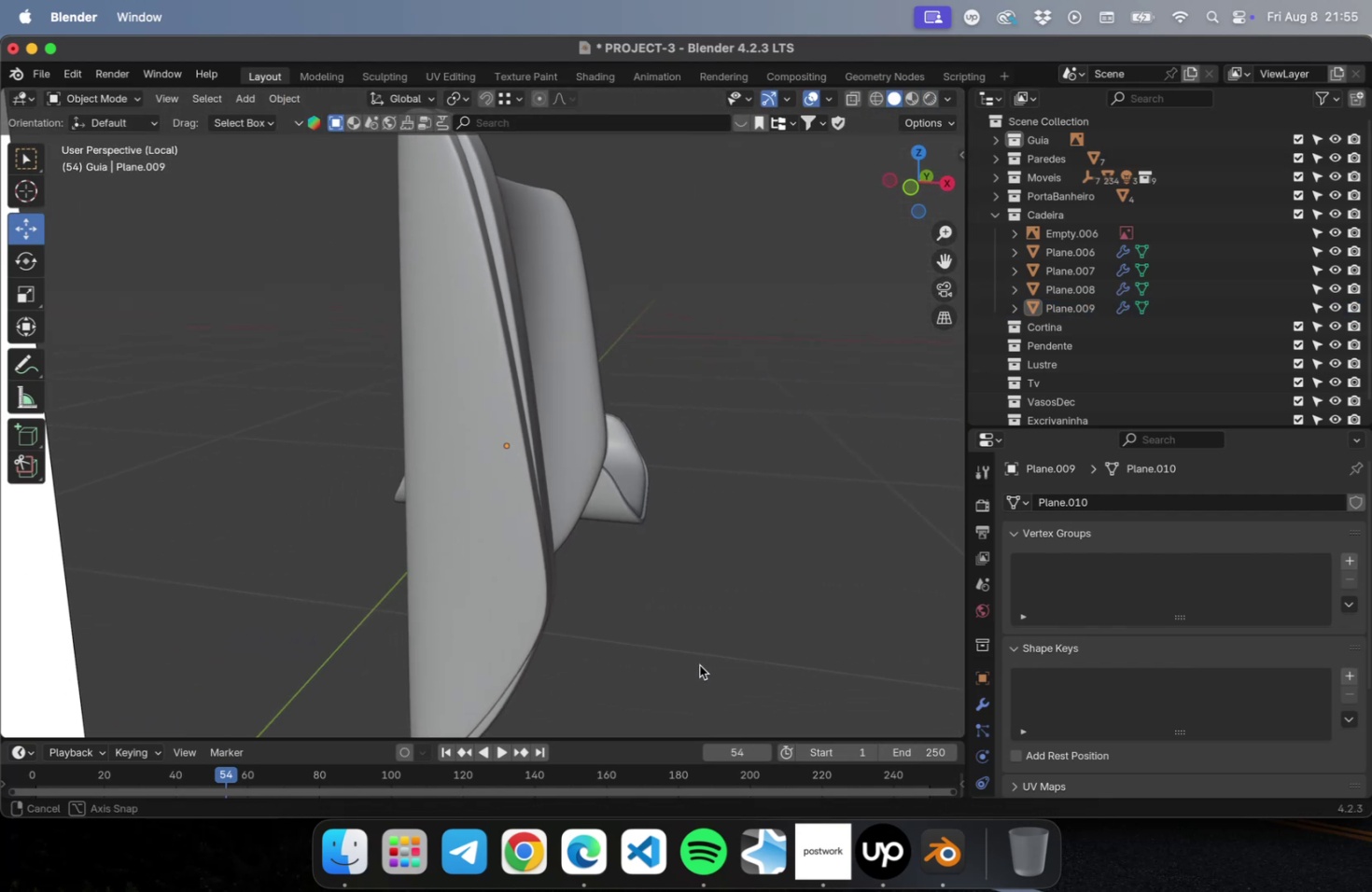 
left_click([547, 369])
 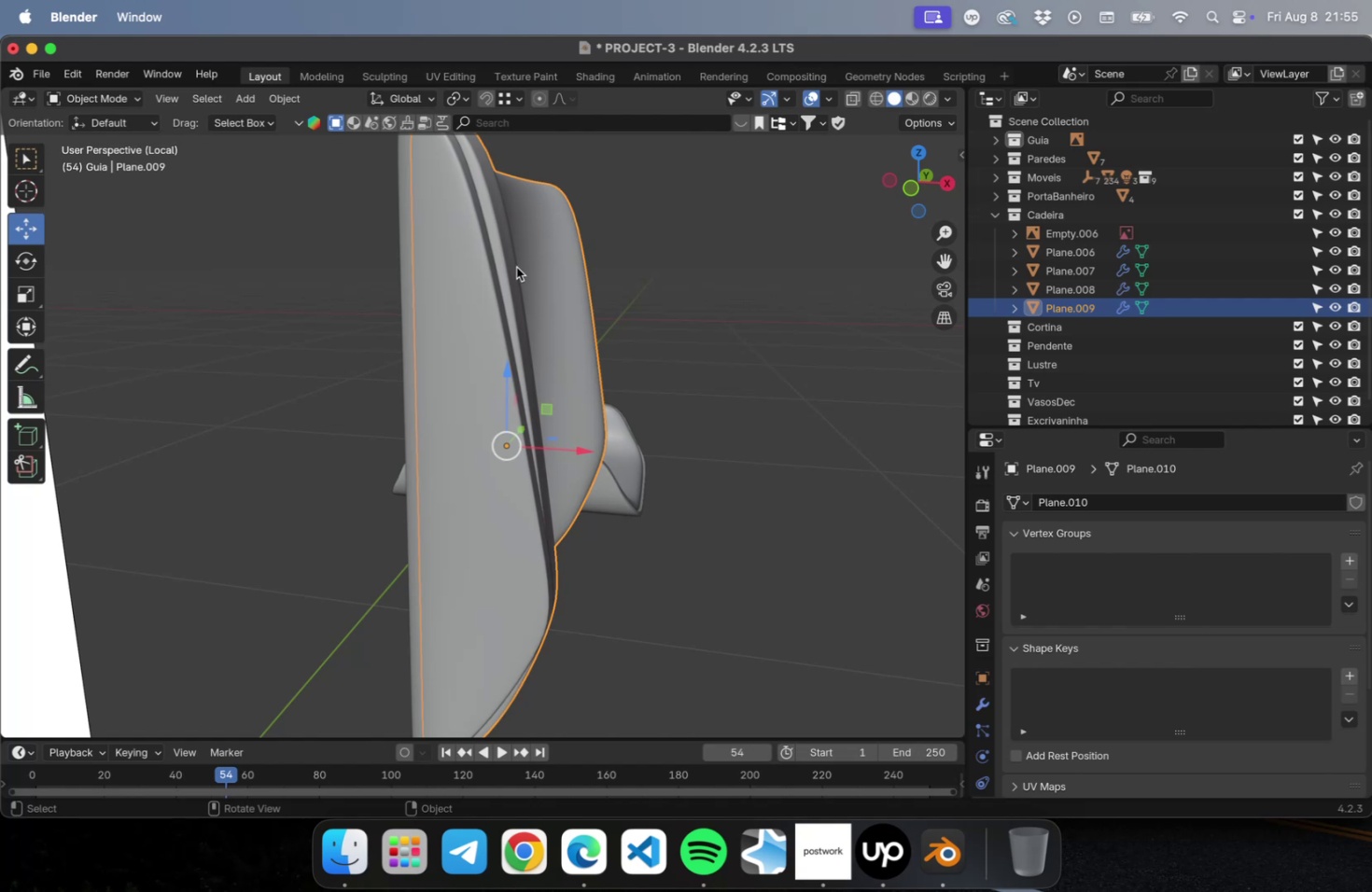 
hold_key(key=ShiftLeft, duration=0.45)
 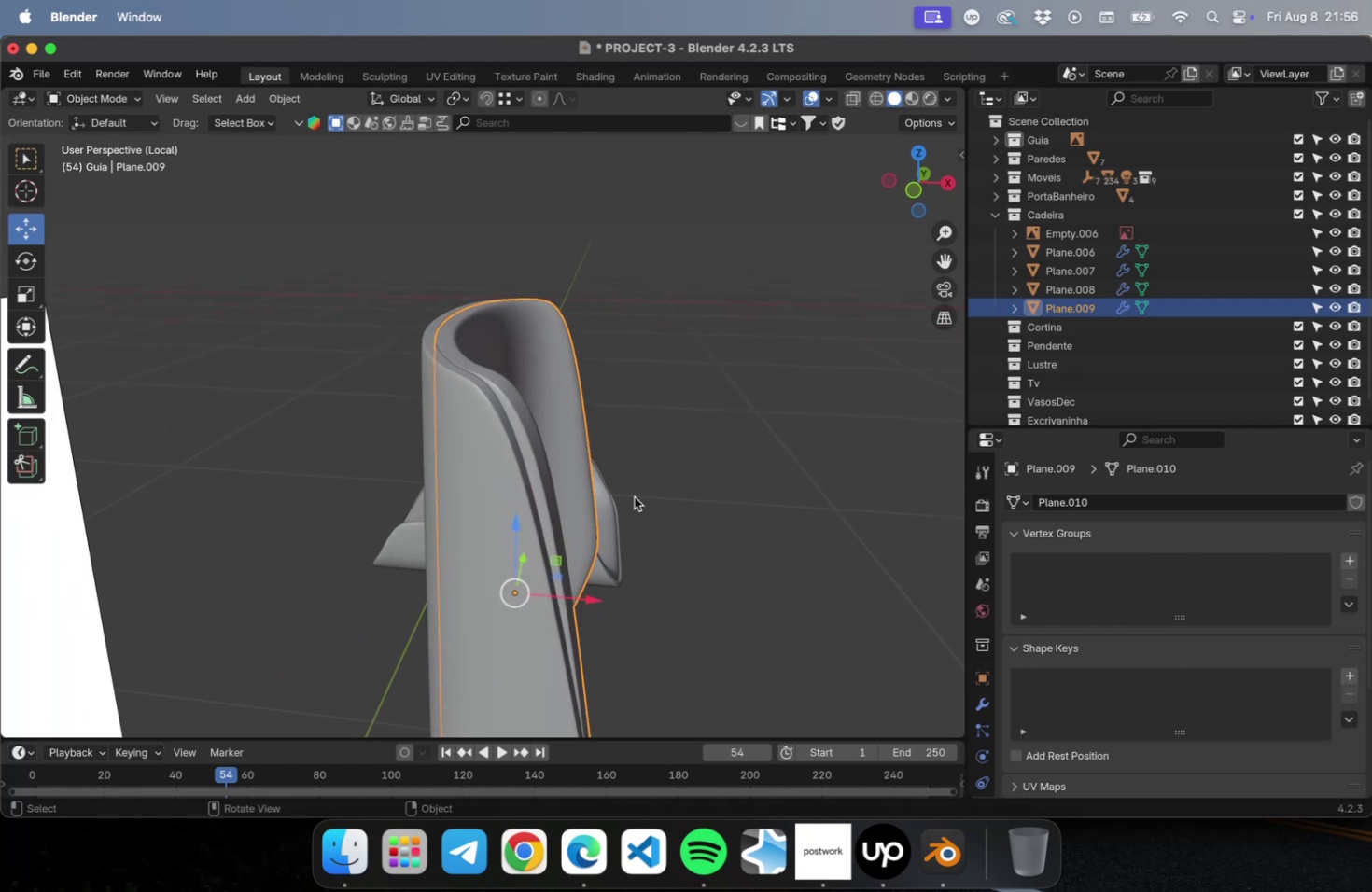 
key(Tab)
 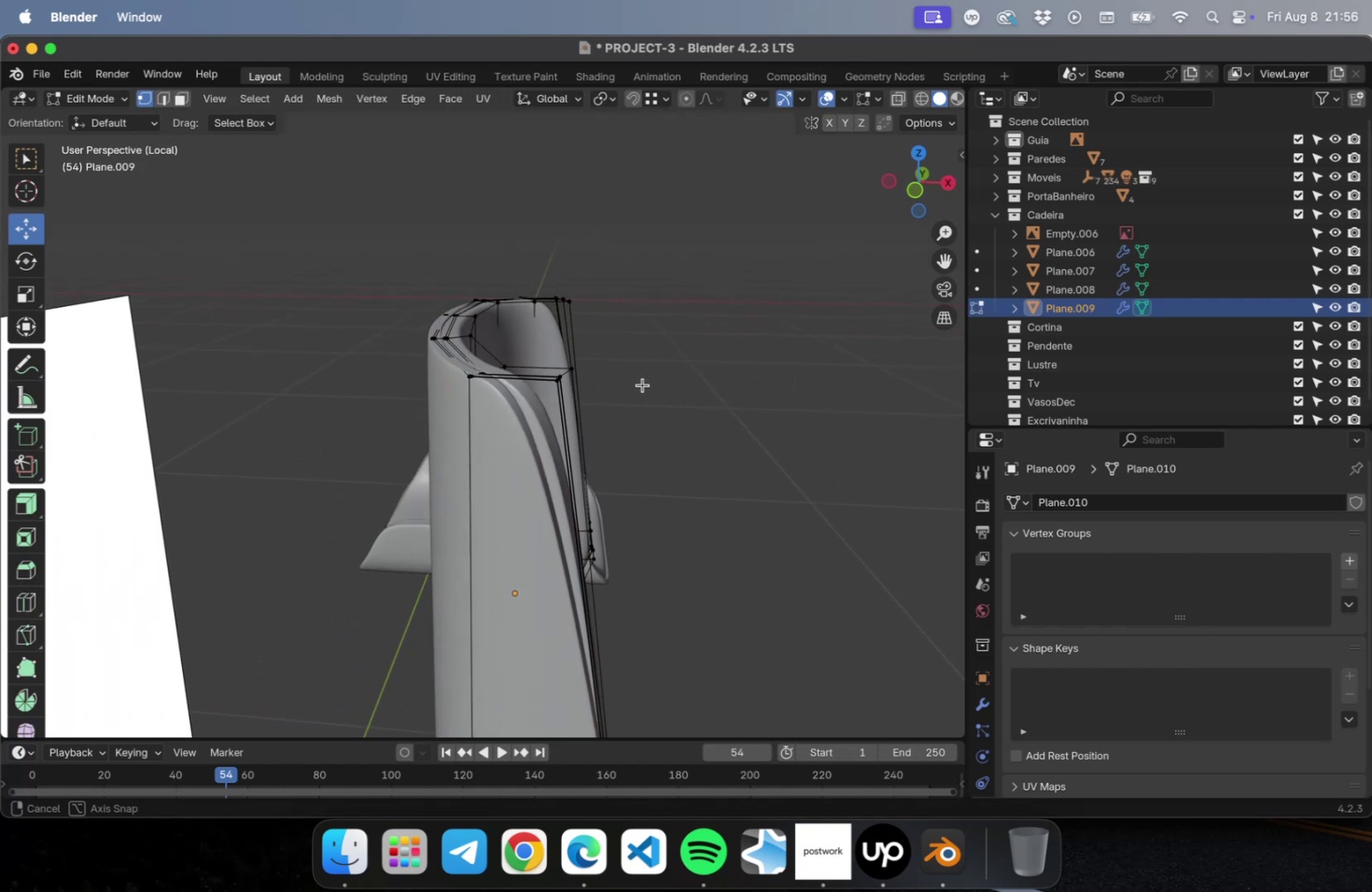 
left_click_drag(start_coordinate=[688, 367], to_coordinate=[590, 446])
 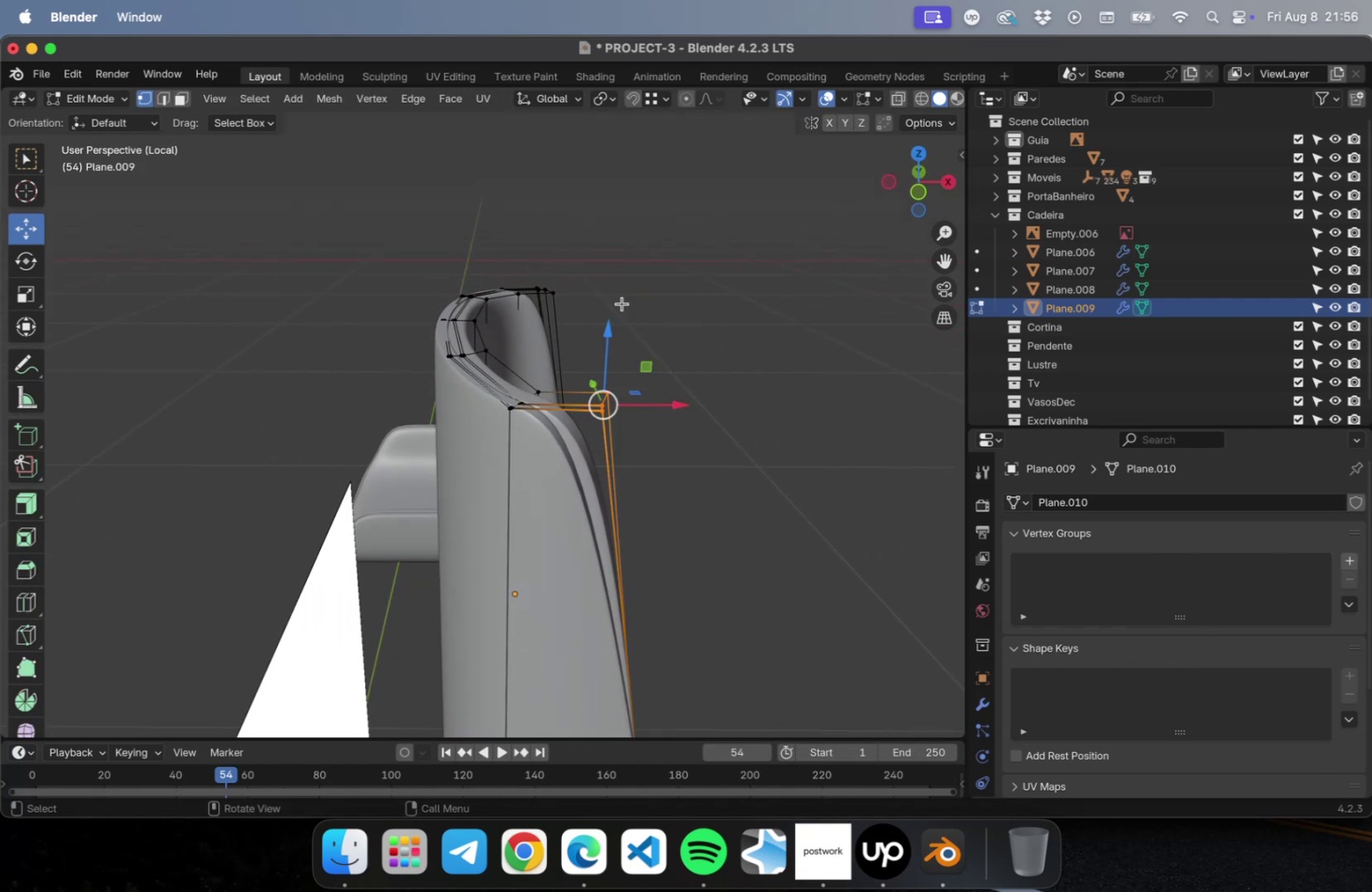 
key(Shift+ShiftLeft)
 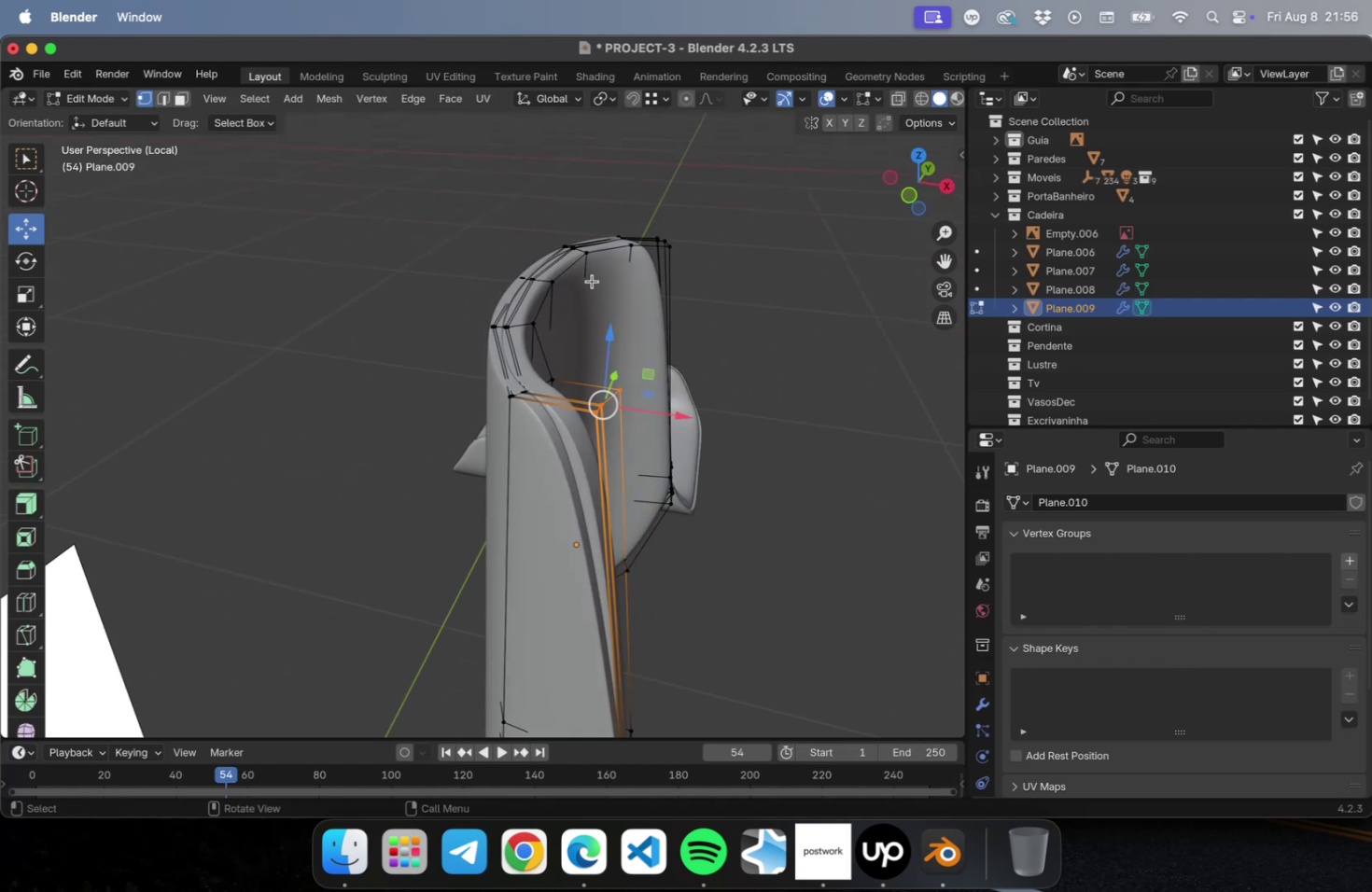 
hold_key(key=ShiftLeft, duration=1.42)
left_click_drag(start_coordinate=[760, 168], to_coordinate=[651, 272])
 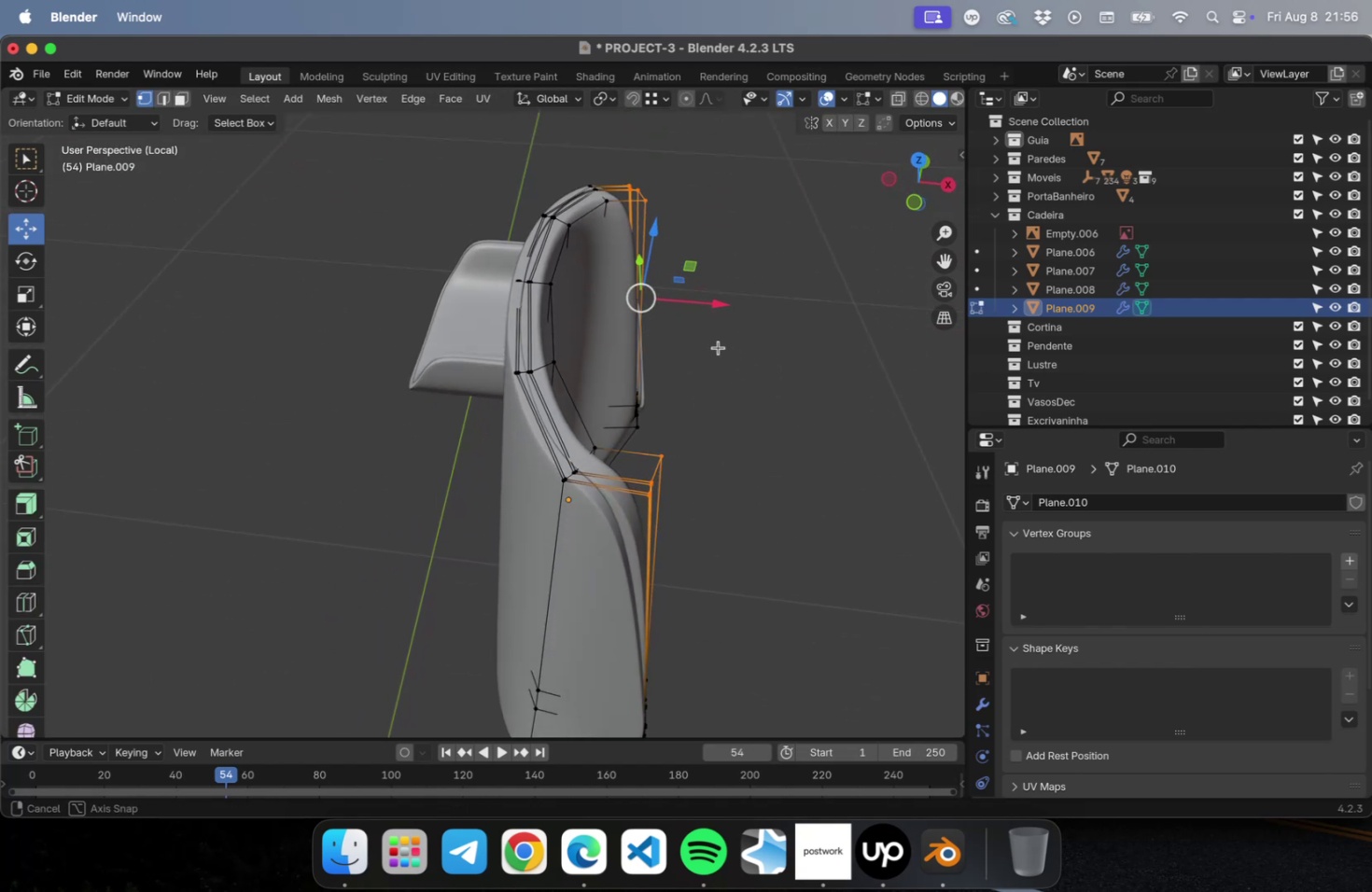 
left_click_drag(start_coordinate=[718, 304], to_coordinate=[703, 311])
 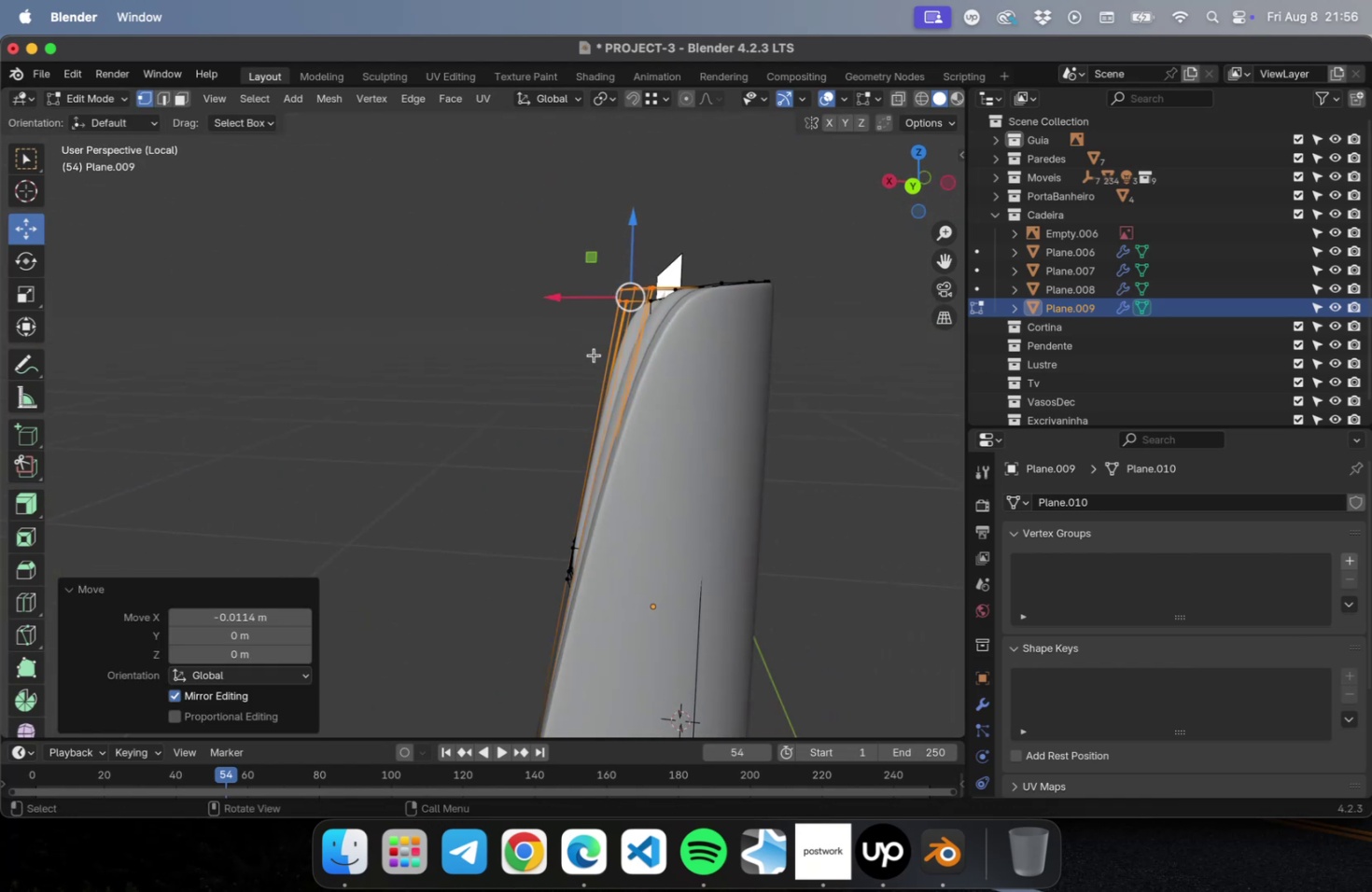 
left_click([780, 244])
 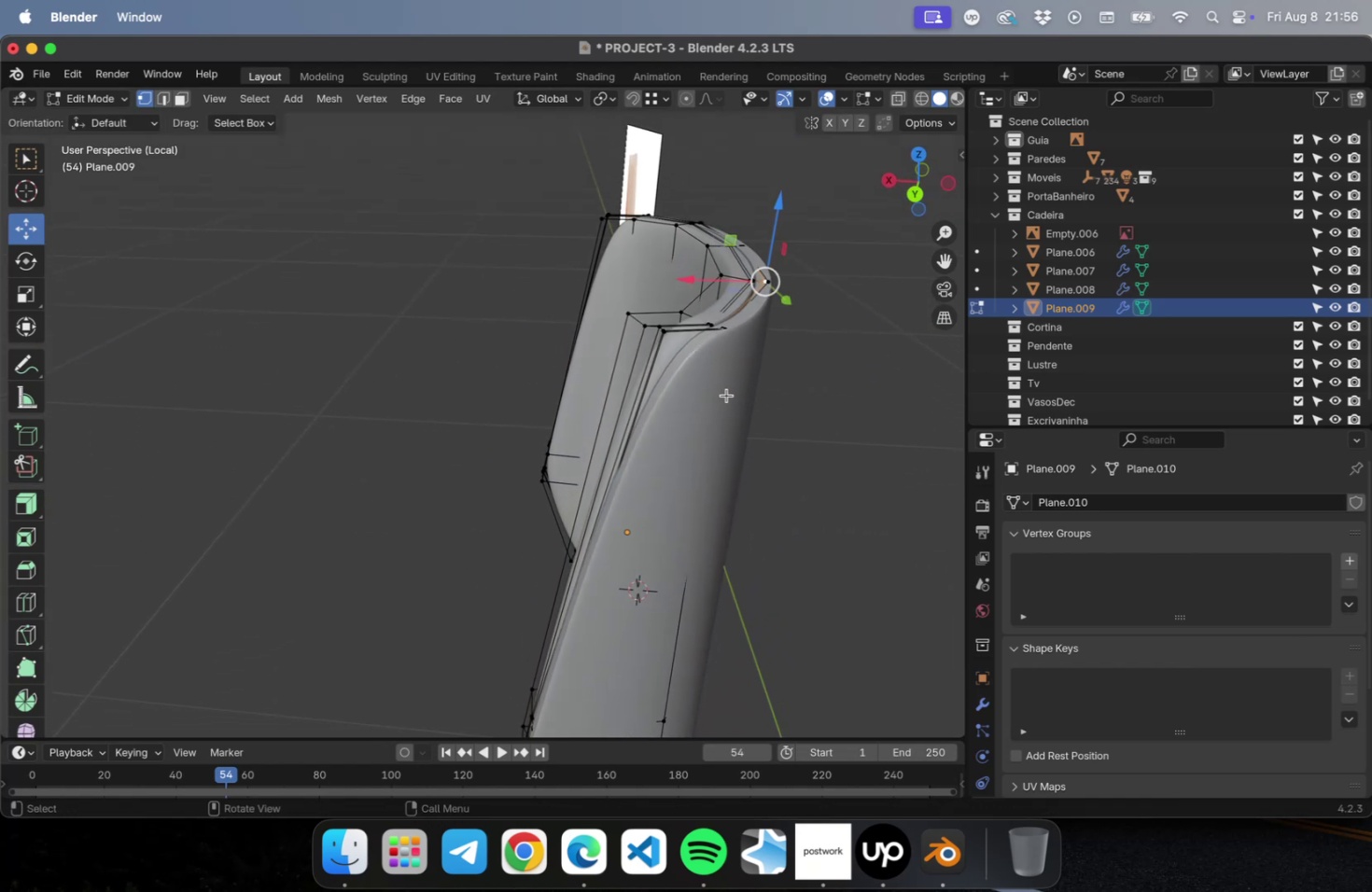 
left_click_drag(start_coordinate=[607, 291], to_coordinate=[671, 342])
 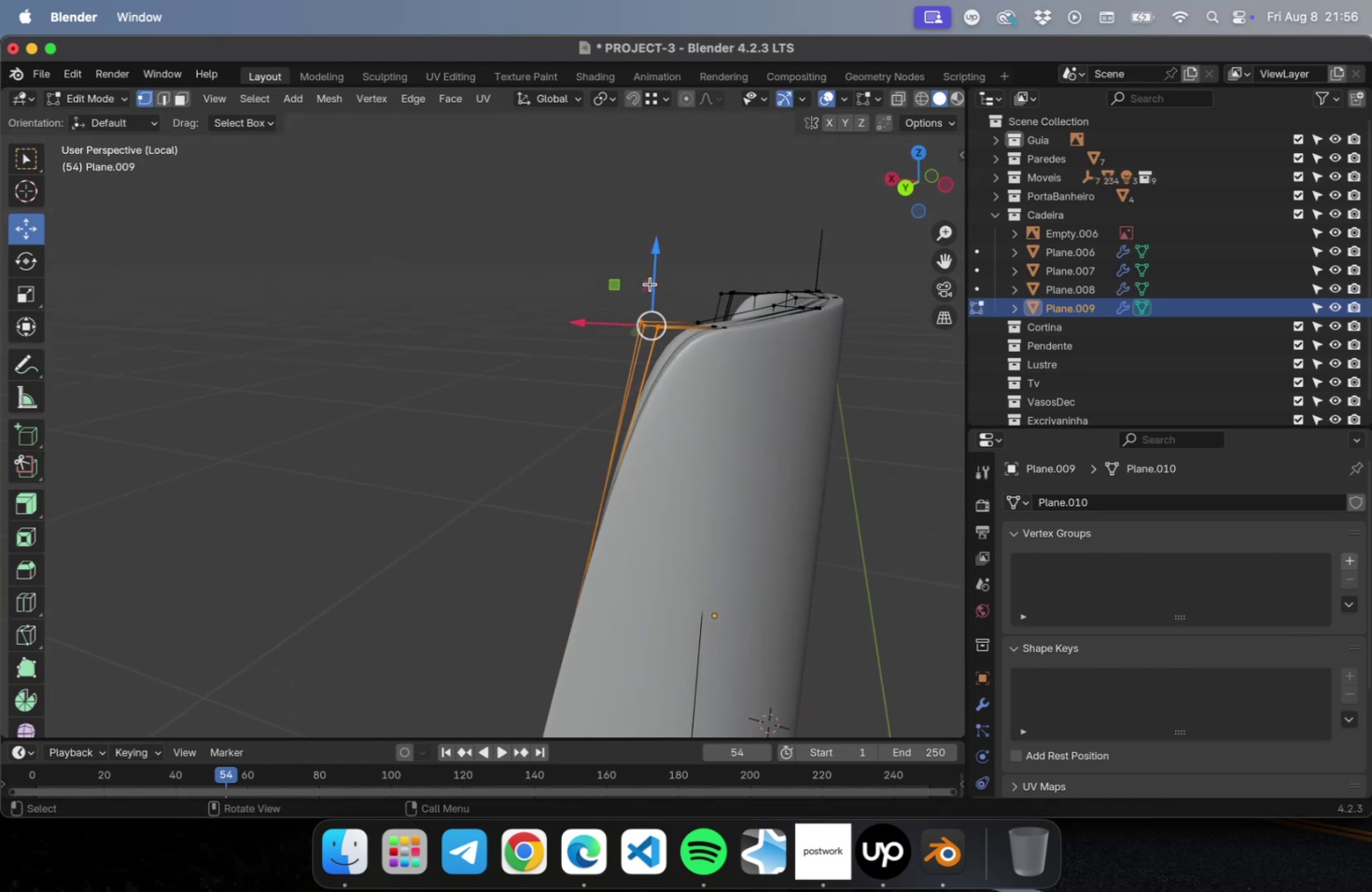 
left_click_drag(start_coordinate=[655, 259], to_coordinate=[657, 268])
 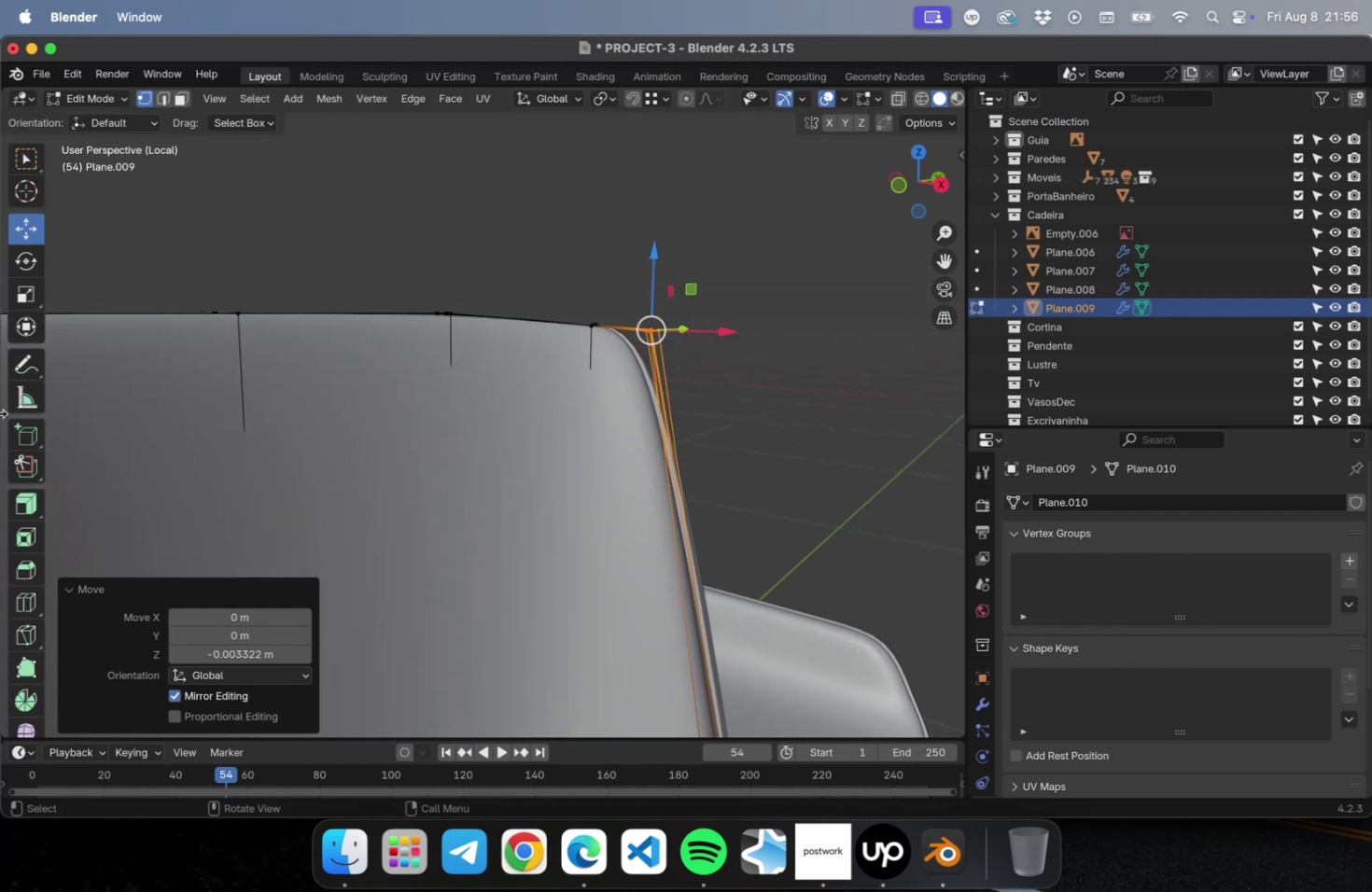 
hold_key(key=ShiftLeft, duration=2.0)
 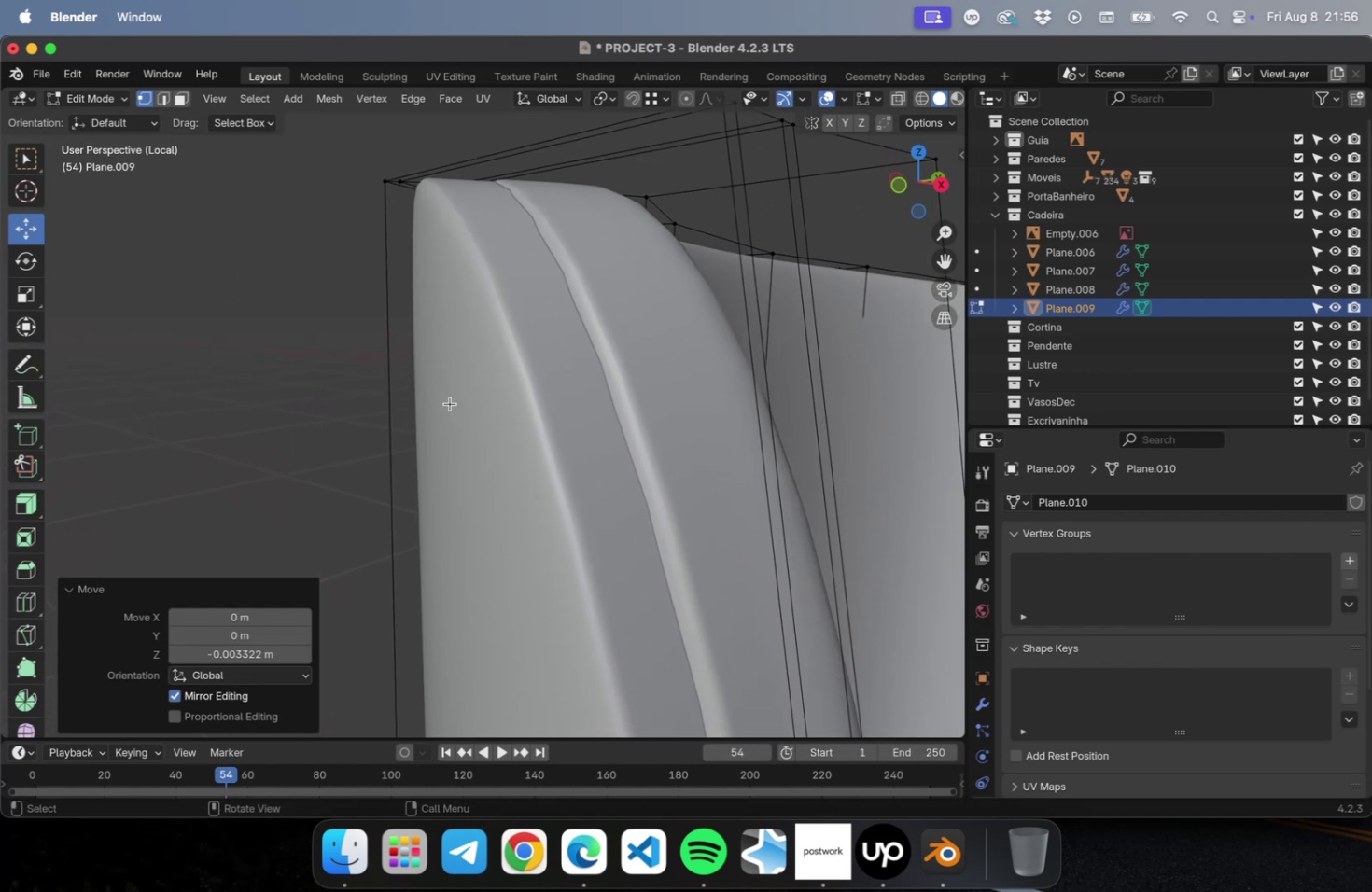 
scroll: coordinate [450, 403], scroll_direction: down, amount: 1.0
 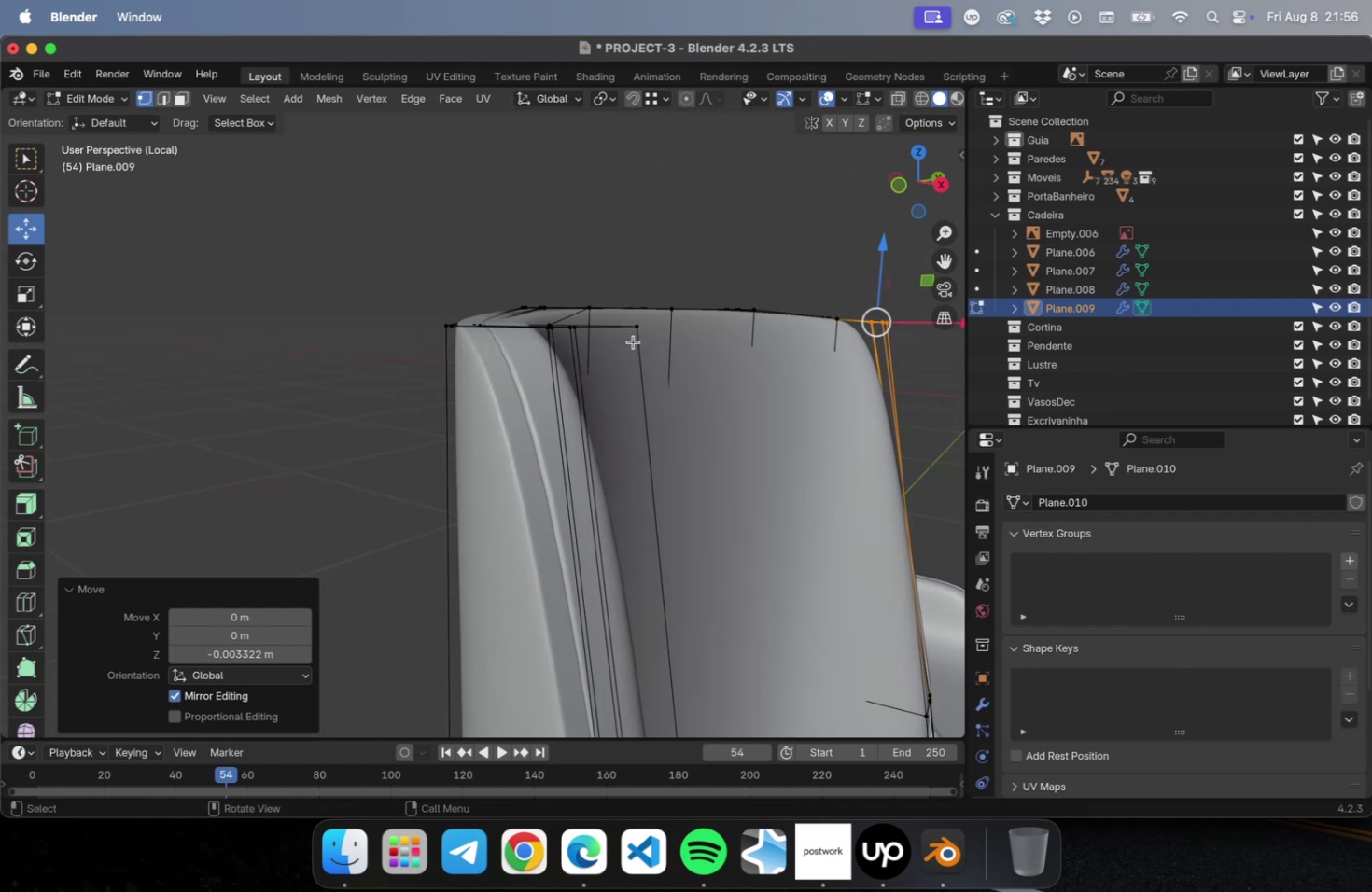 
left_click_drag(start_coordinate=[658, 325], to_coordinate=[524, 364])
 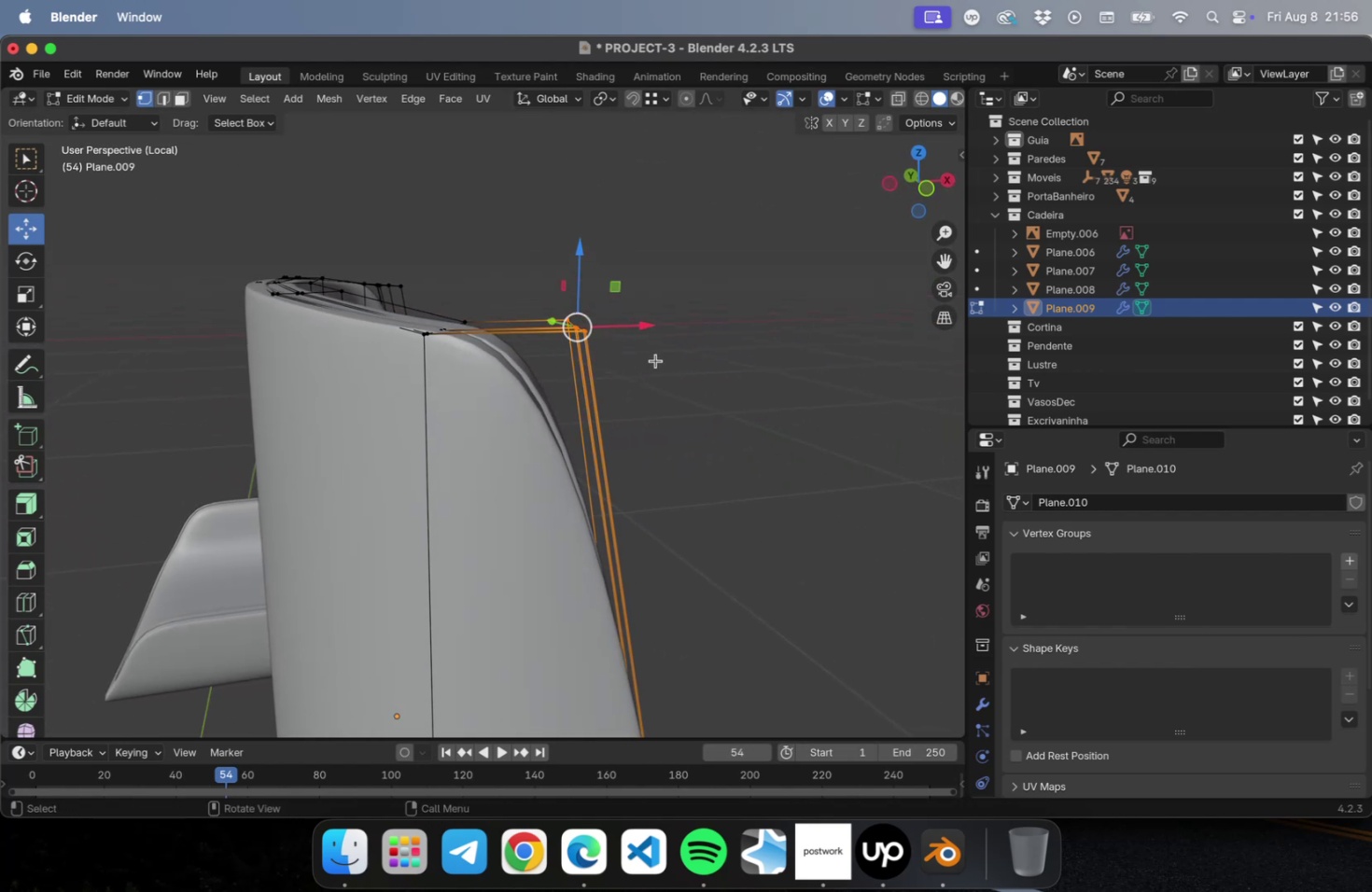 
left_click_drag(start_coordinate=[655, 268], to_coordinate=[504, 357])
 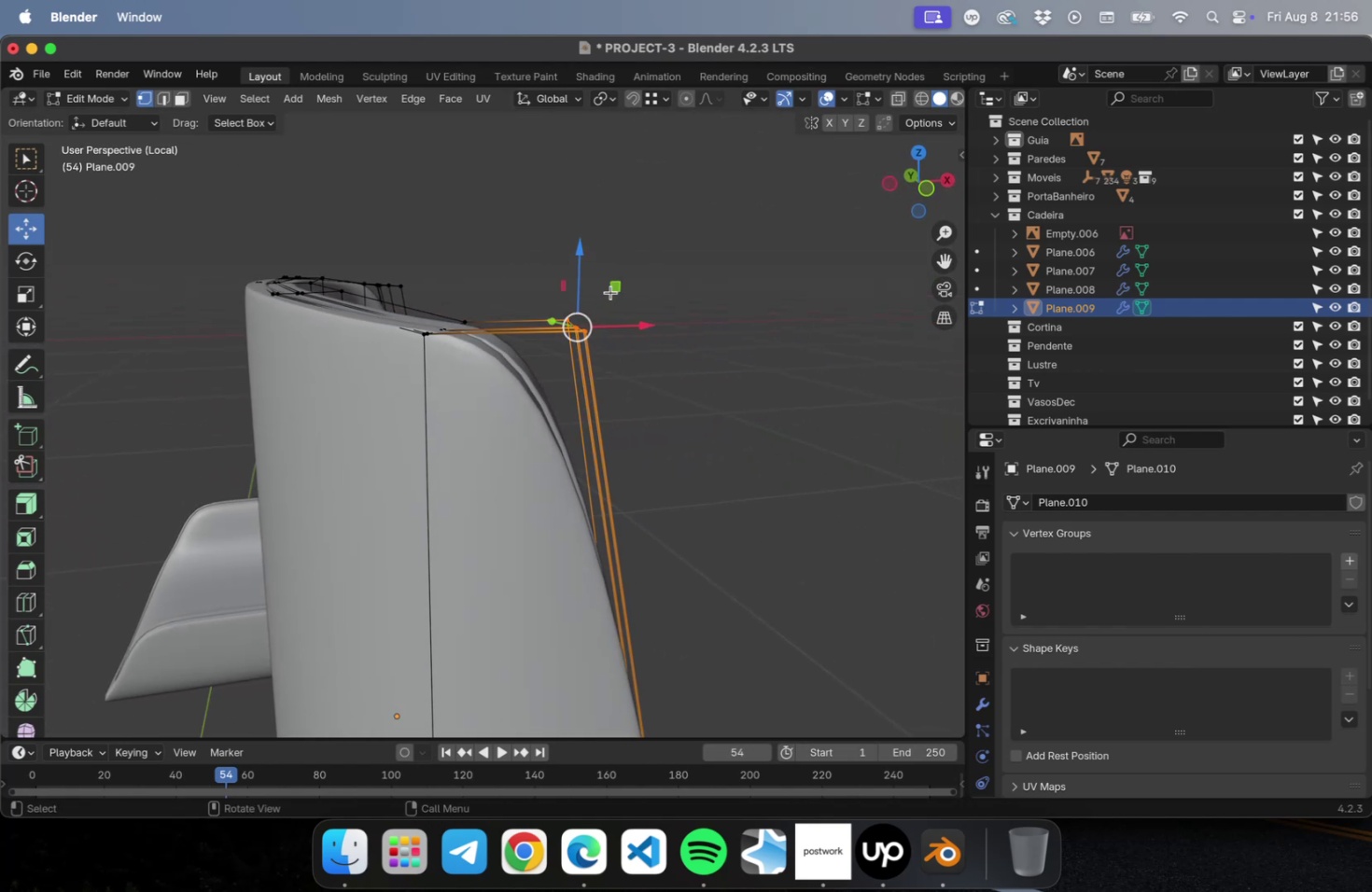 
left_click_drag(start_coordinate=[612, 291], to_coordinate=[609, 300])
 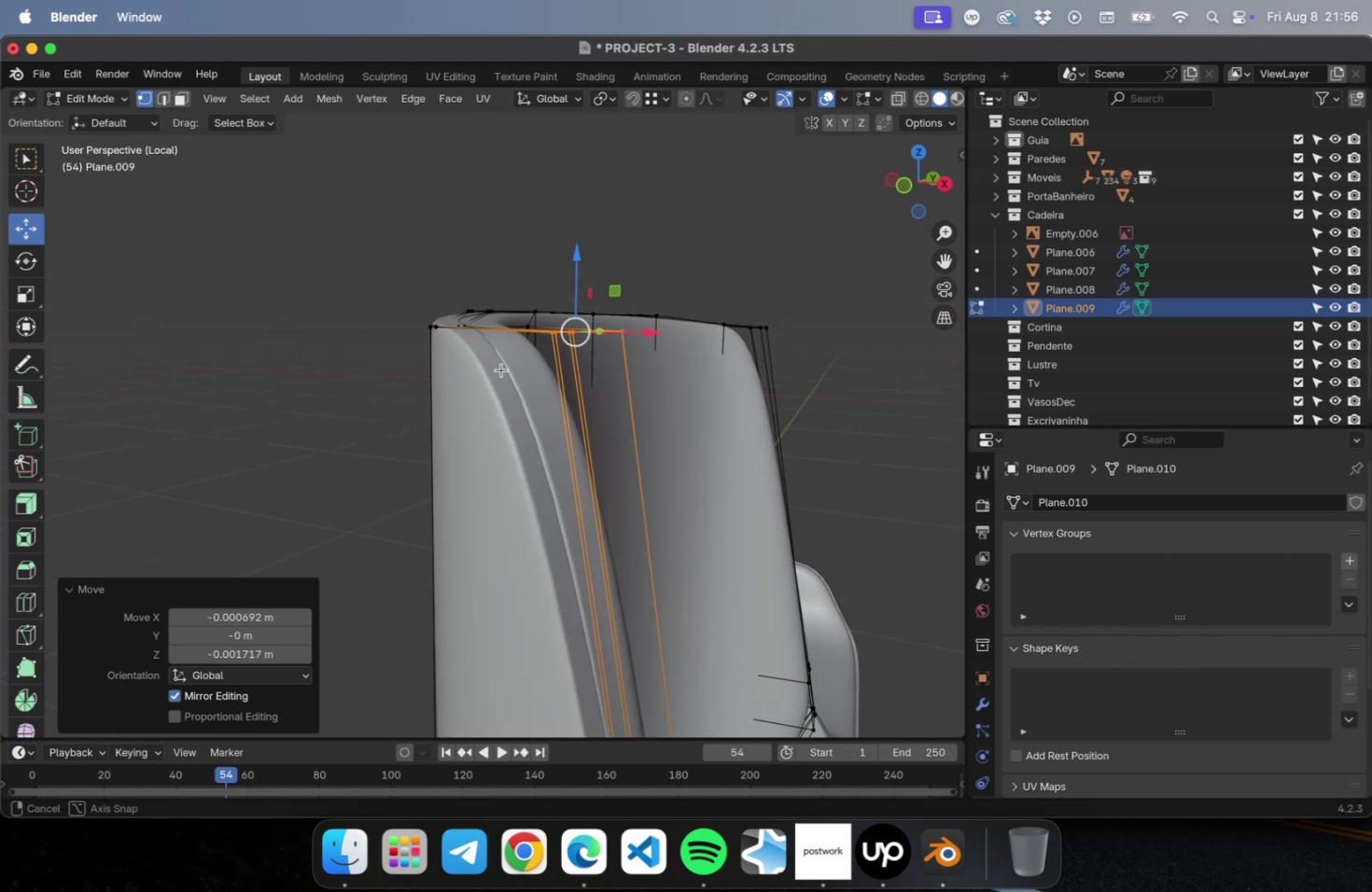 
hold_key(key=ShiftLeft, duration=0.53)
 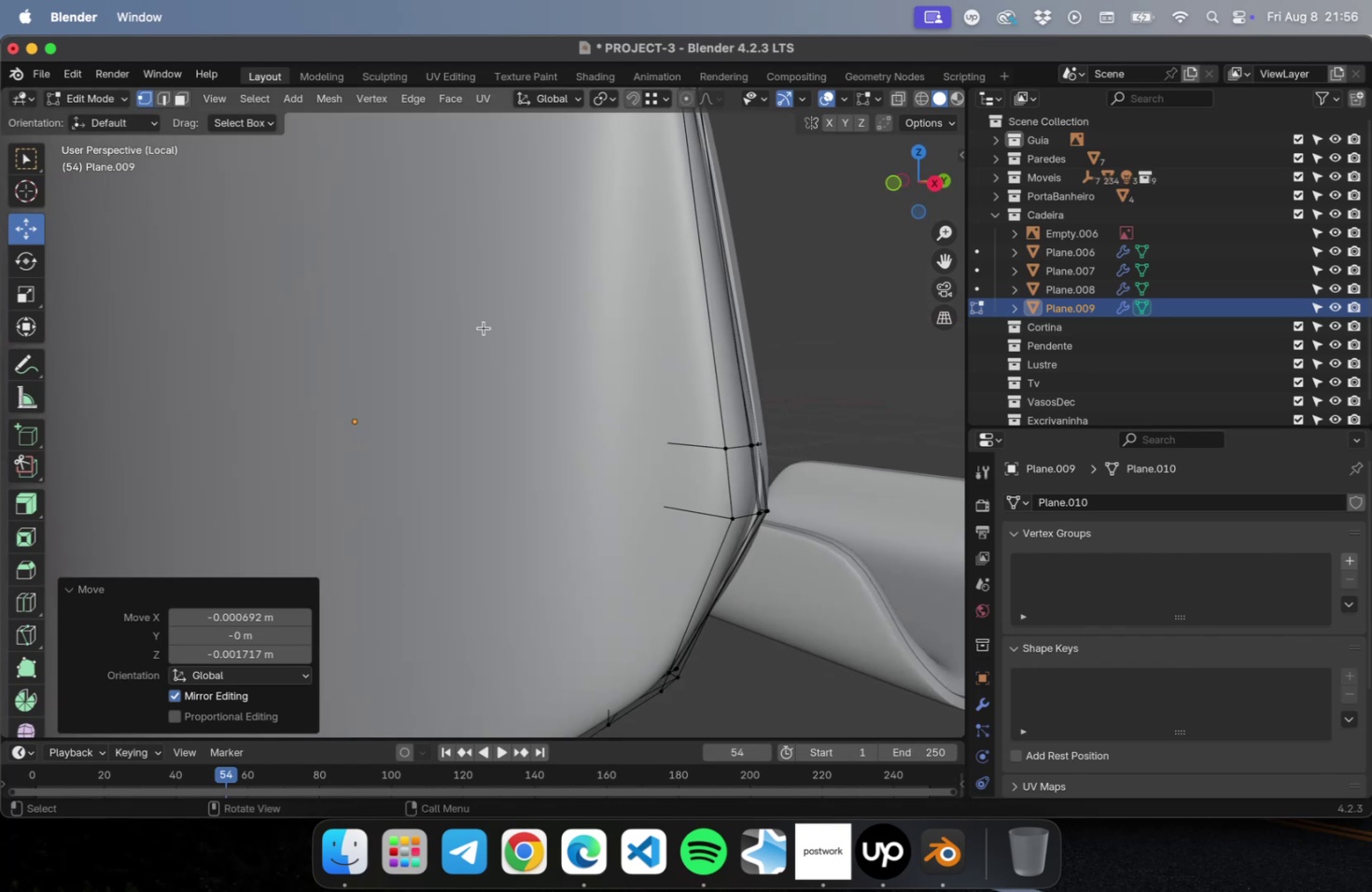 
scroll: coordinate [493, 337], scroll_direction: down, amount: 1.0
 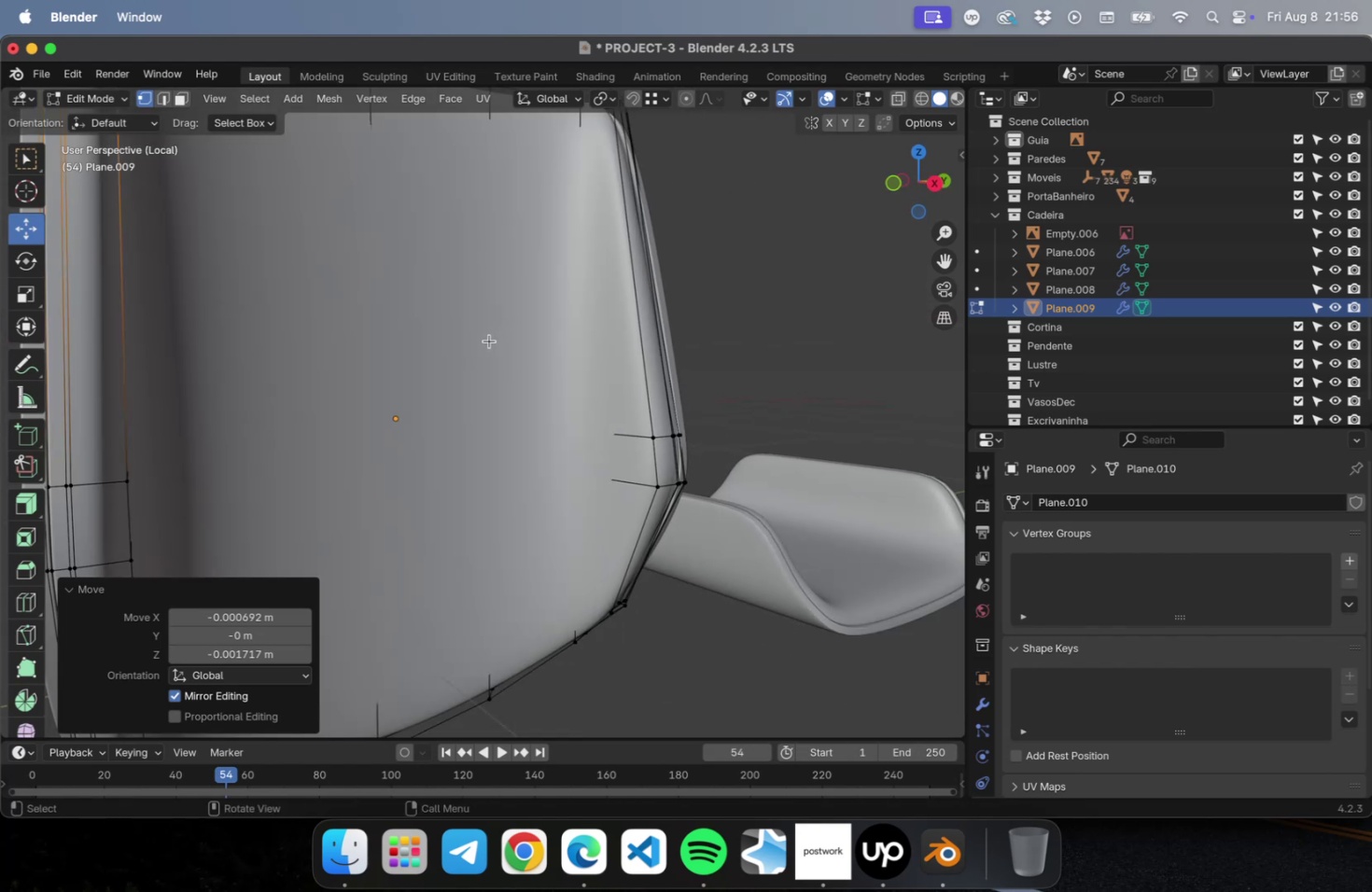 
hold_key(key=ShiftLeft, duration=0.51)
 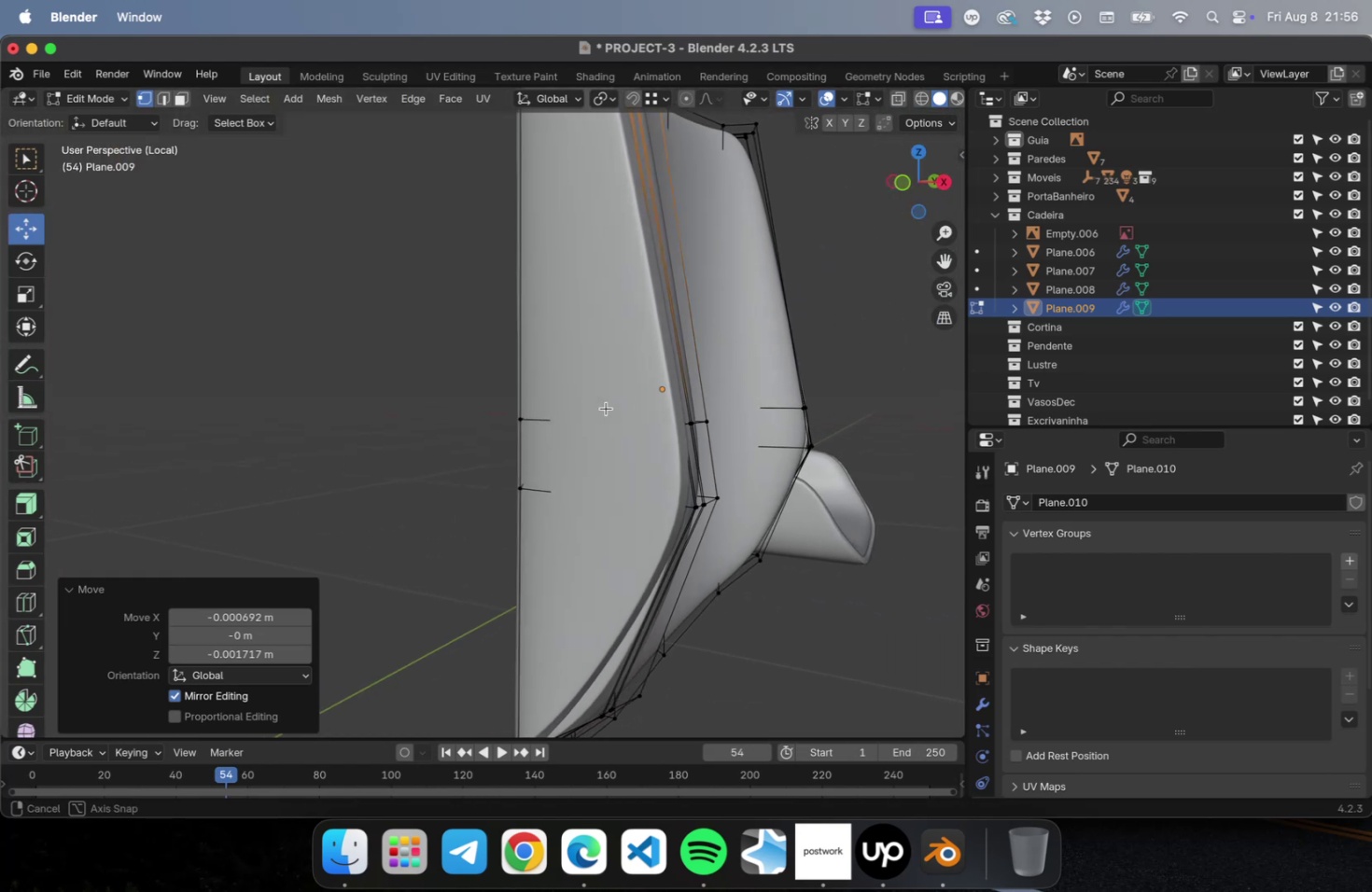 
hold_key(key=ShiftLeft, duration=0.49)
 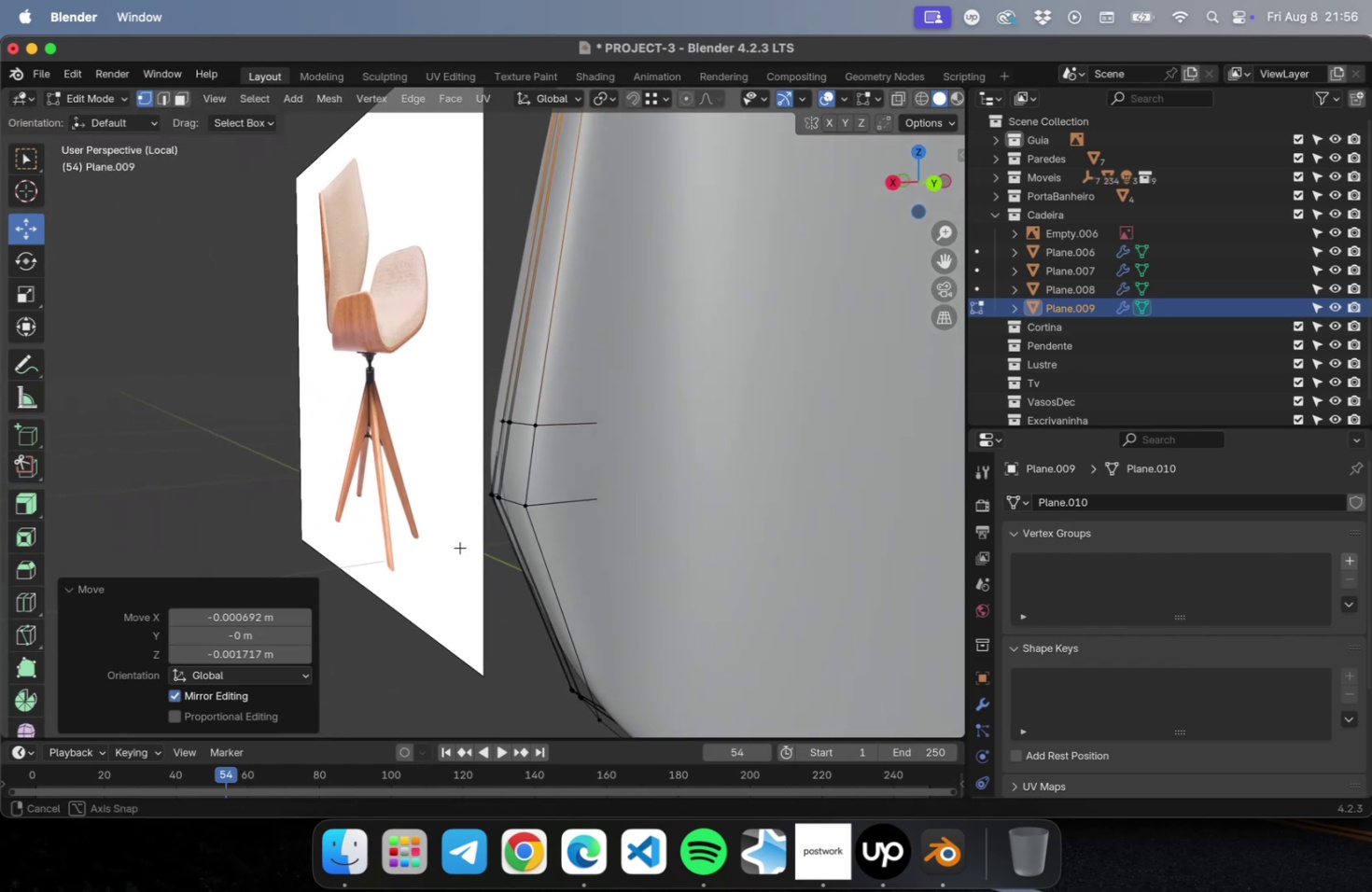 
left_click_drag(start_coordinate=[430, 451], to_coordinate=[580, 521])
 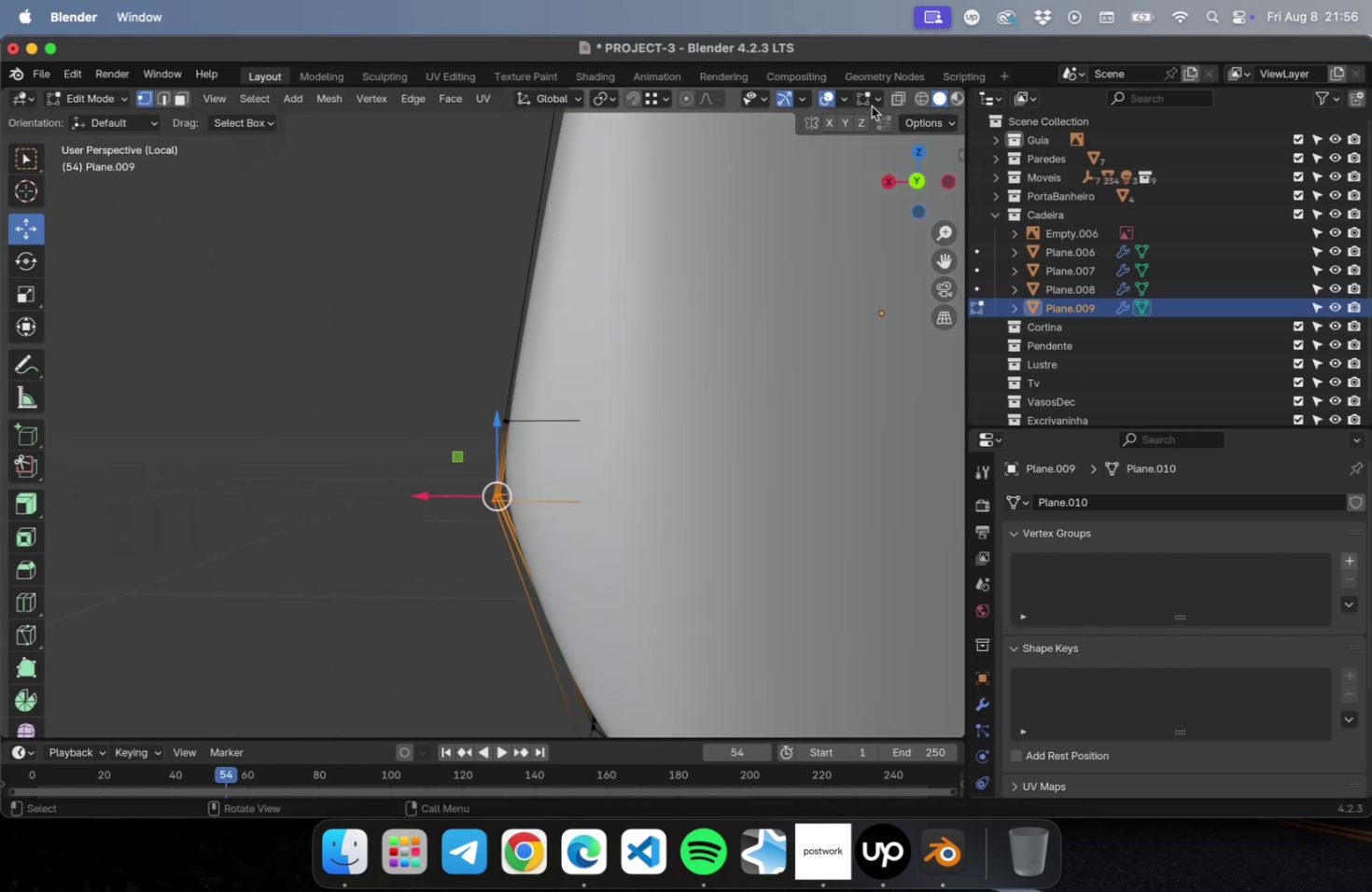 
left_click([895, 95])
 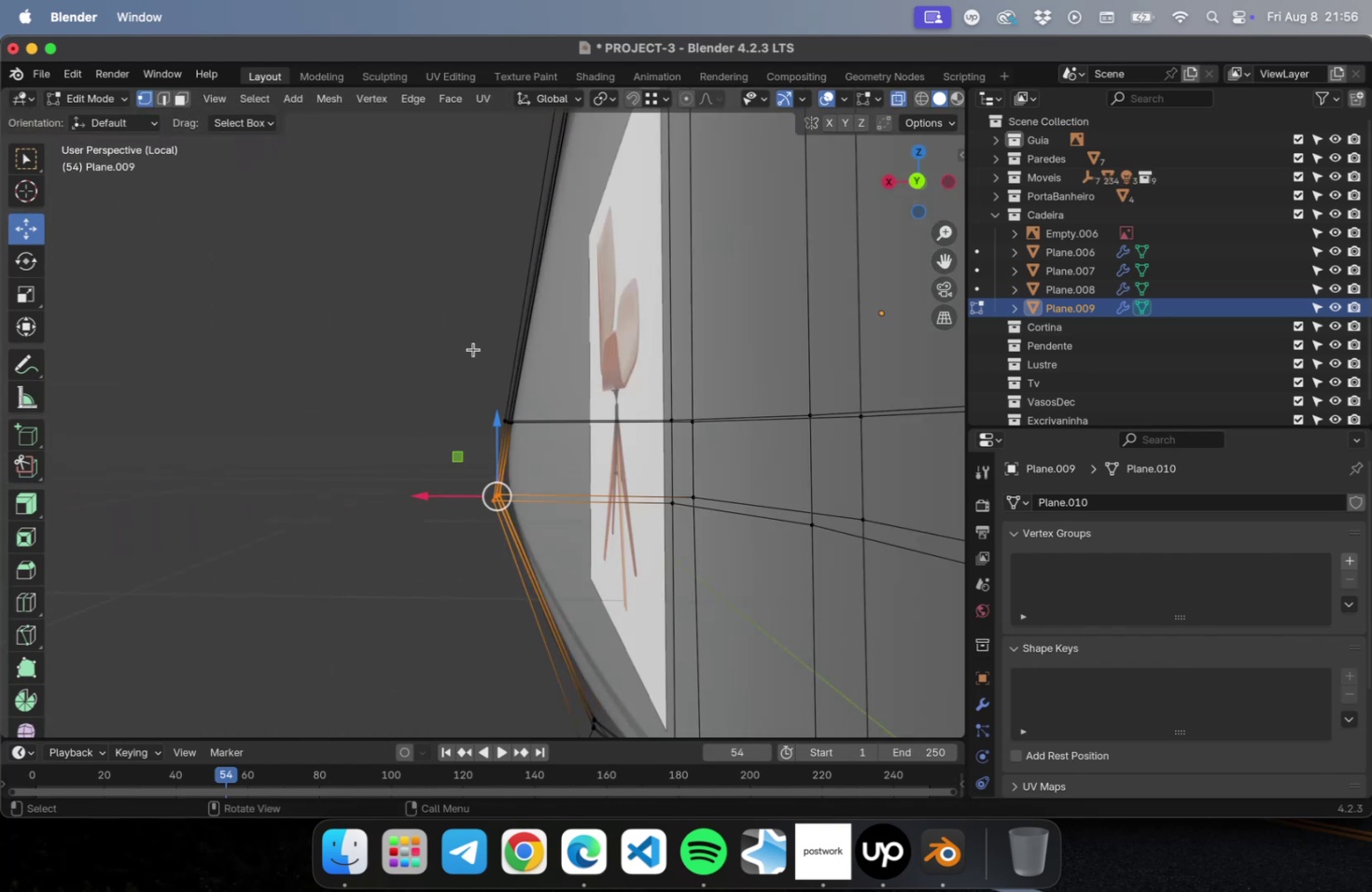 
left_click_drag(start_coordinate=[470, 348], to_coordinate=[590, 561])
 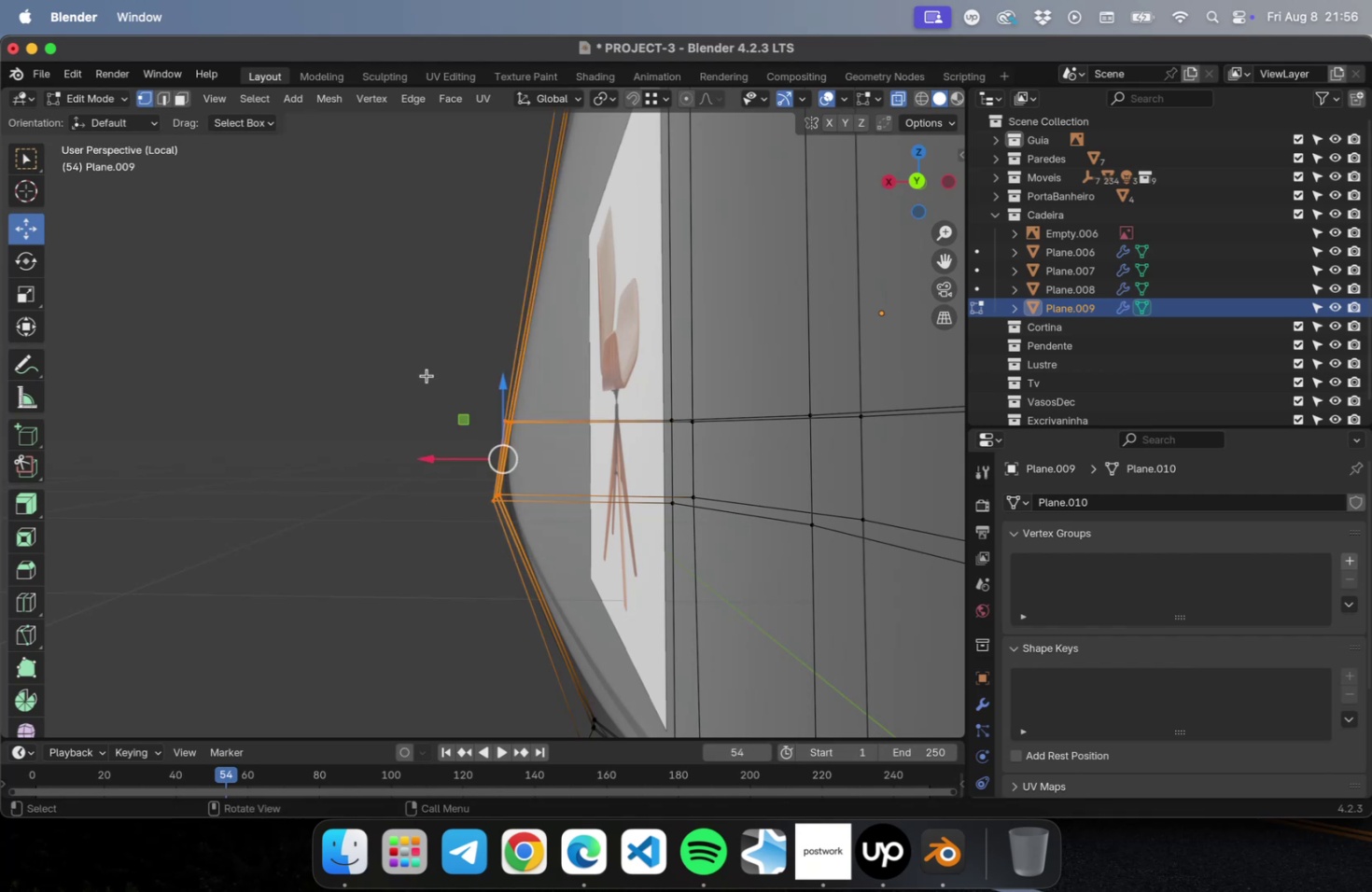 
left_click_drag(start_coordinate=[416, 366], to_coordinate=[599, 548])
 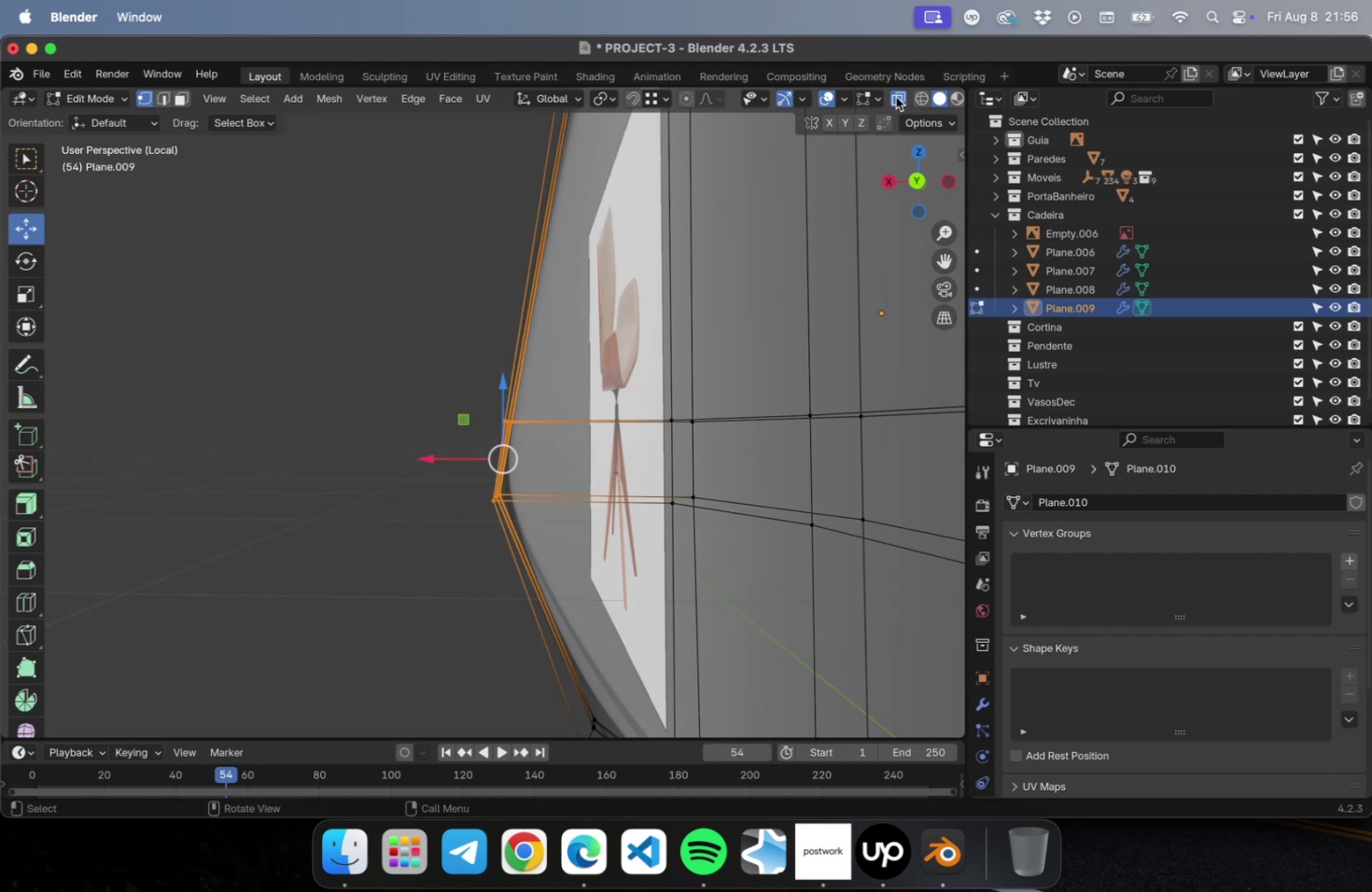 
left_click([892, 93])
 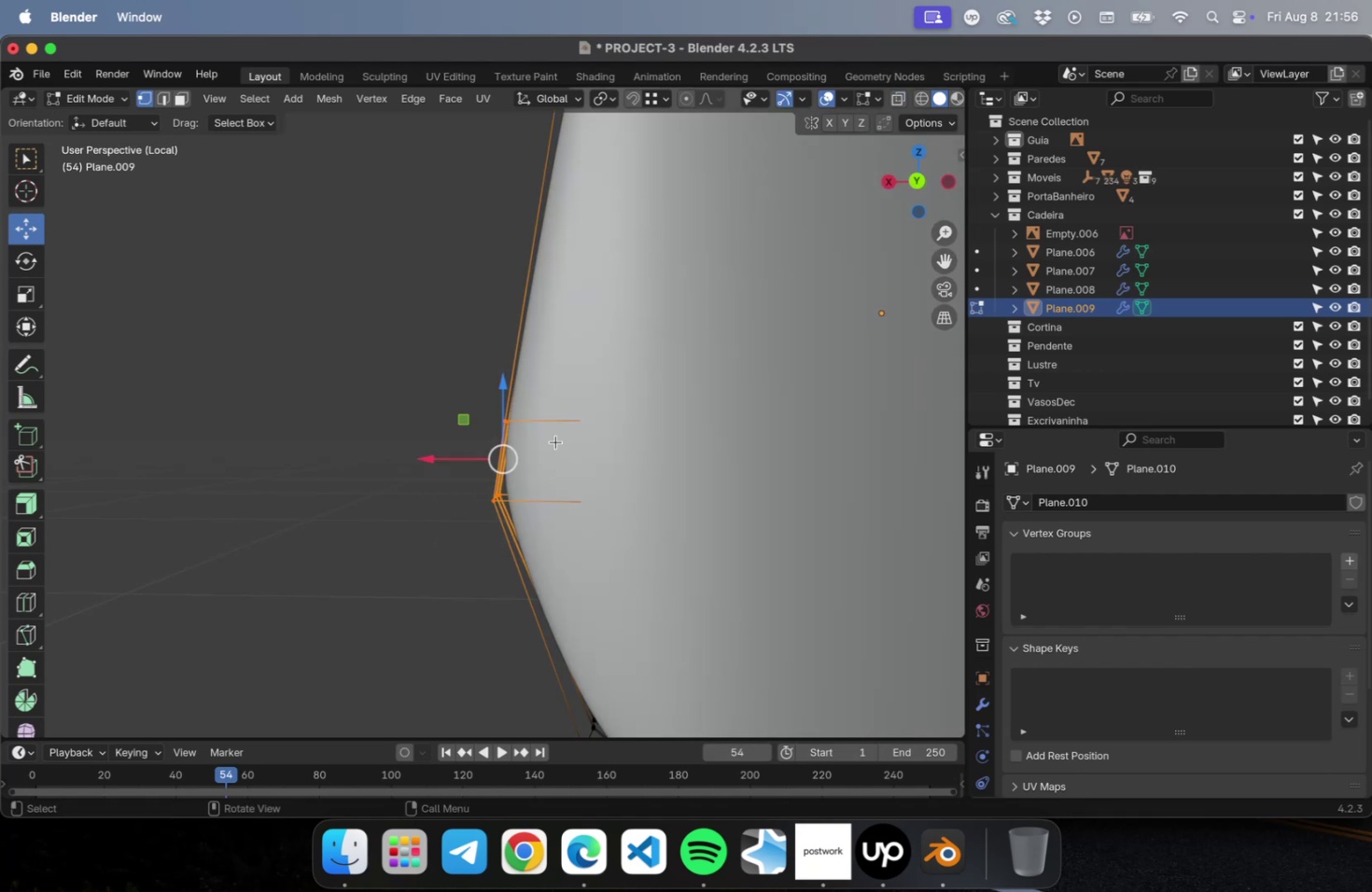 
scroll: coordinate [553, 441], scroll_direction: up, amount: 2.0
 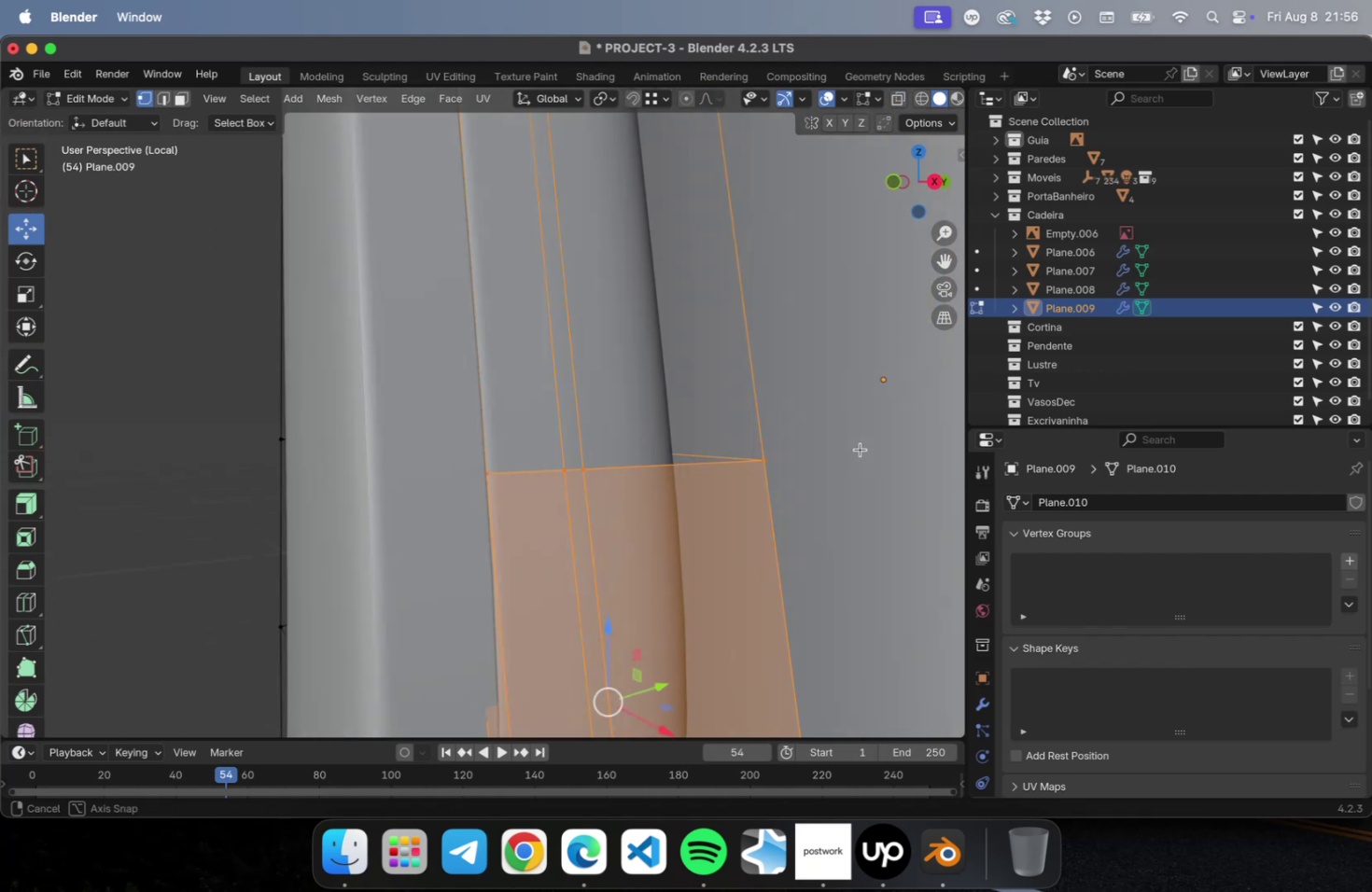 
scroll: coordinate [793, 511], scroll_direction: down, amount: 1.0
 